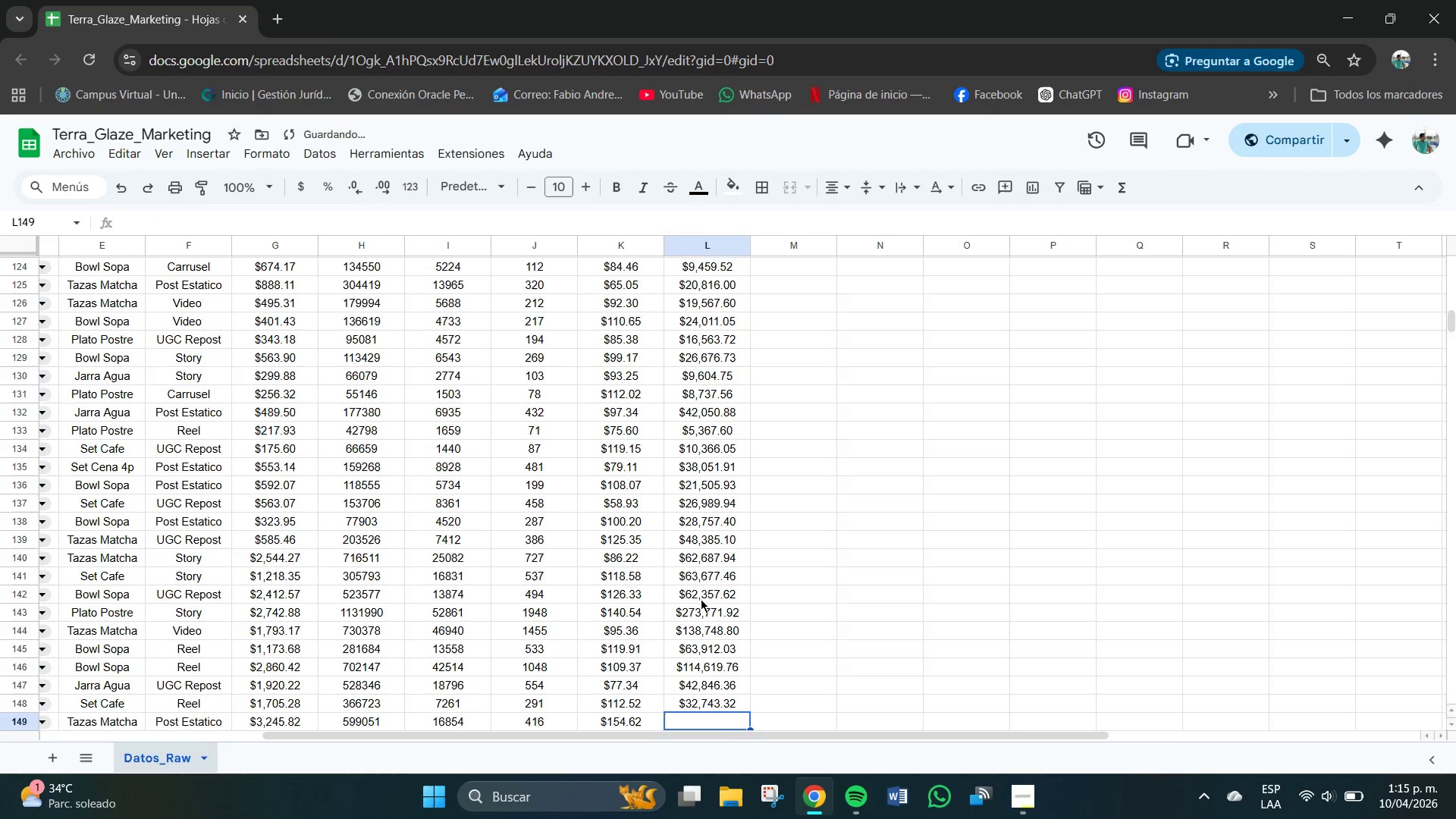 
key(Numpad6)
 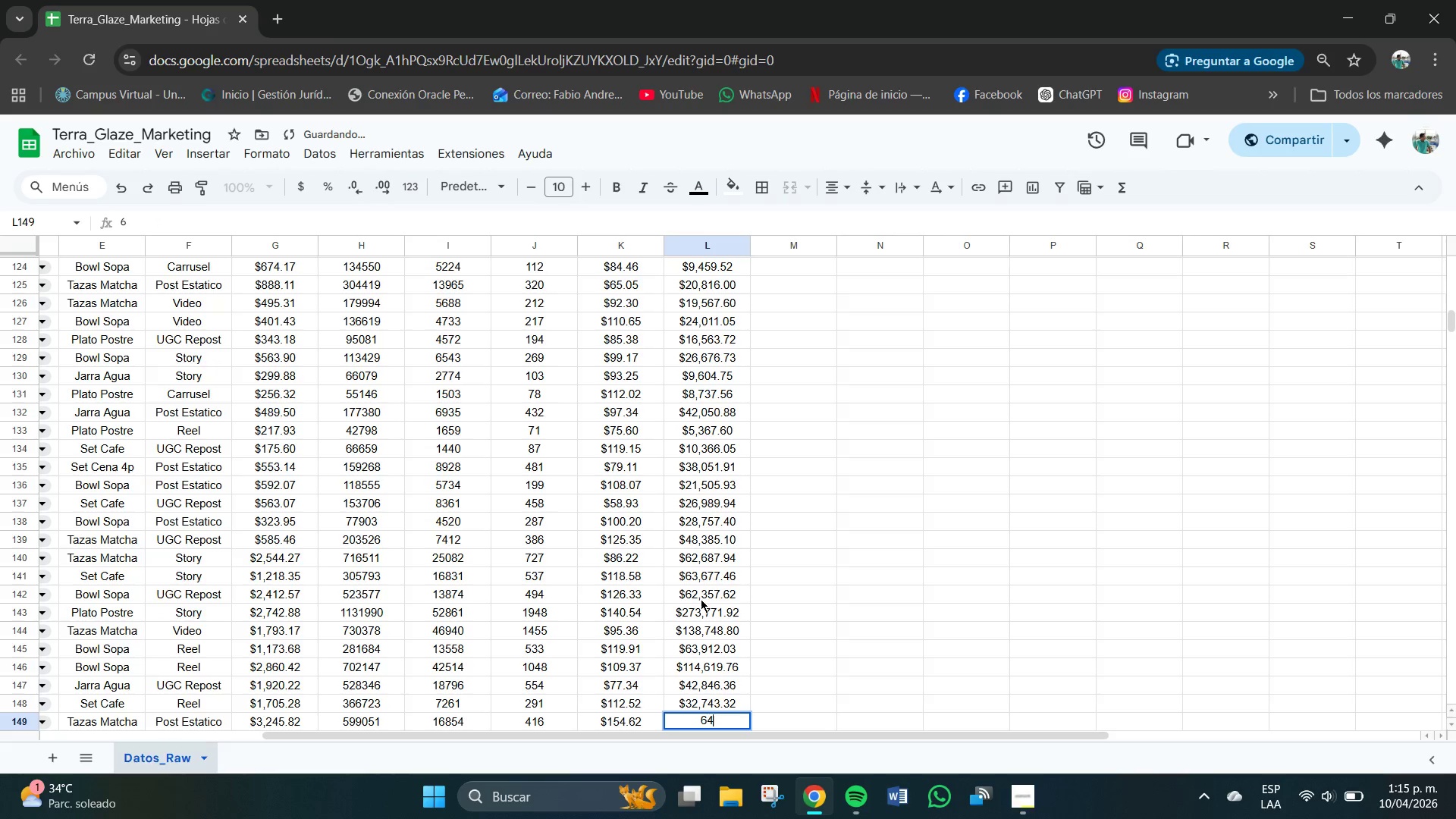 
key(Numpad4)
 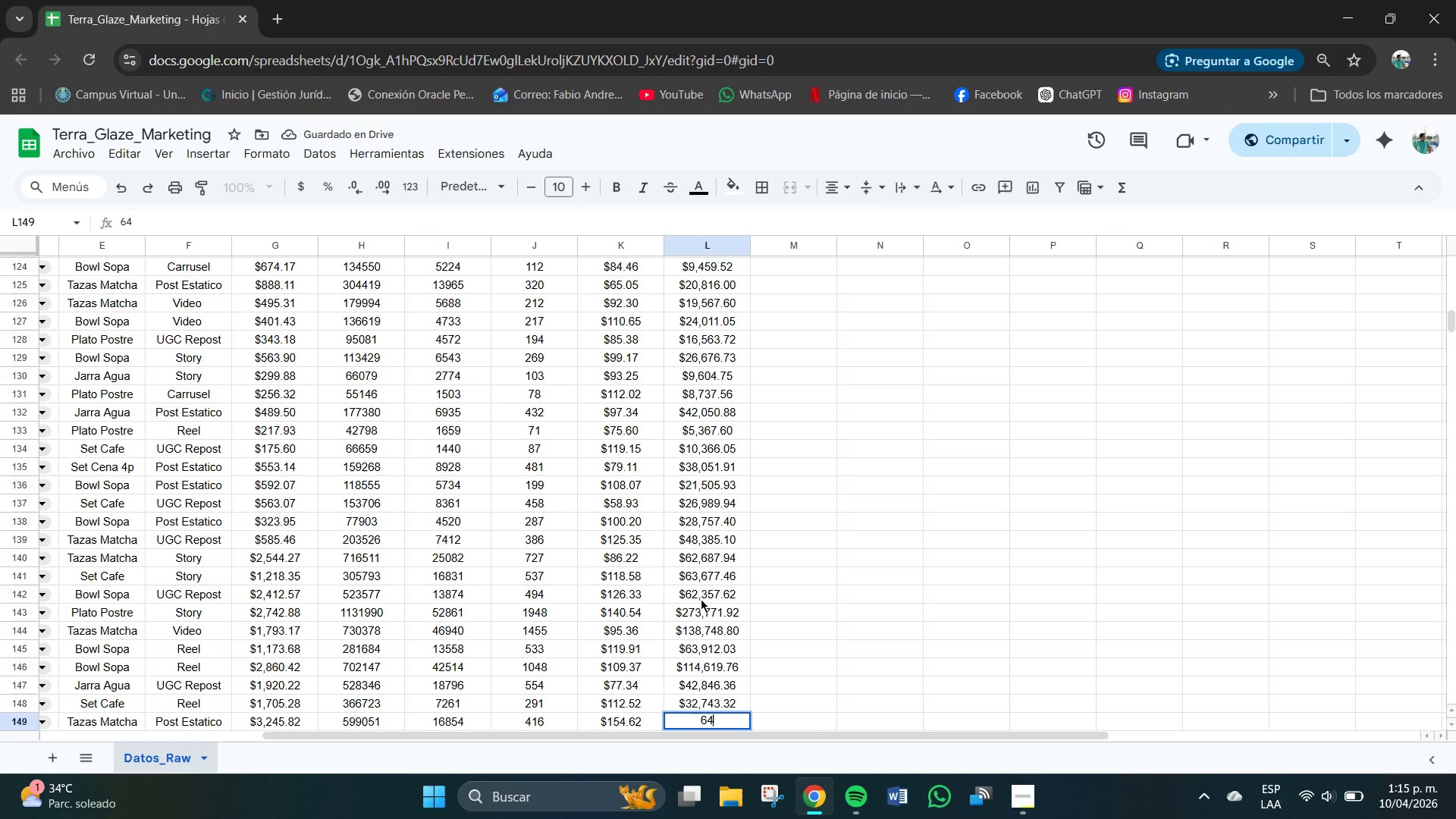 
key(Numpad3)
 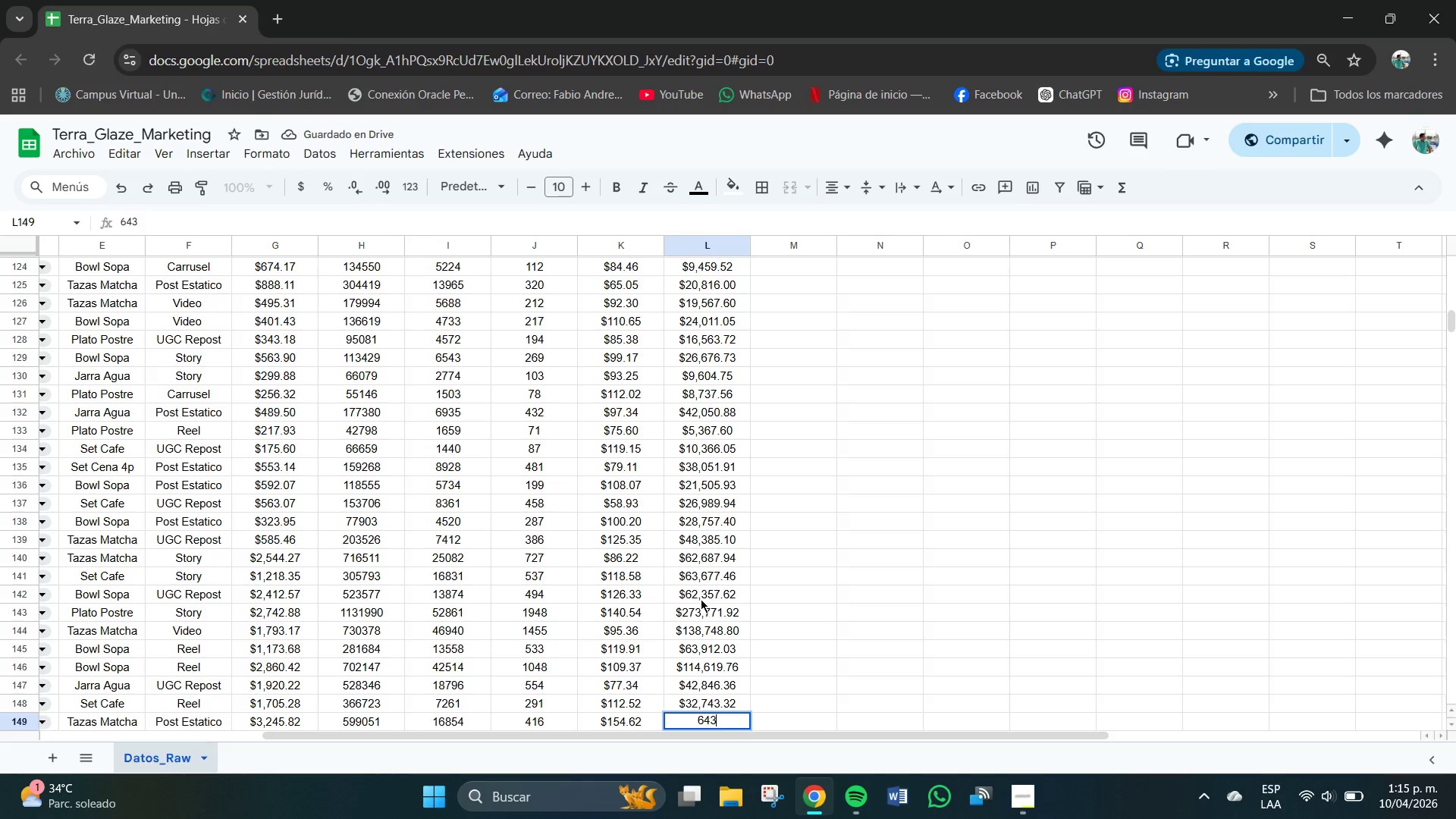 
key(Numpad2)
 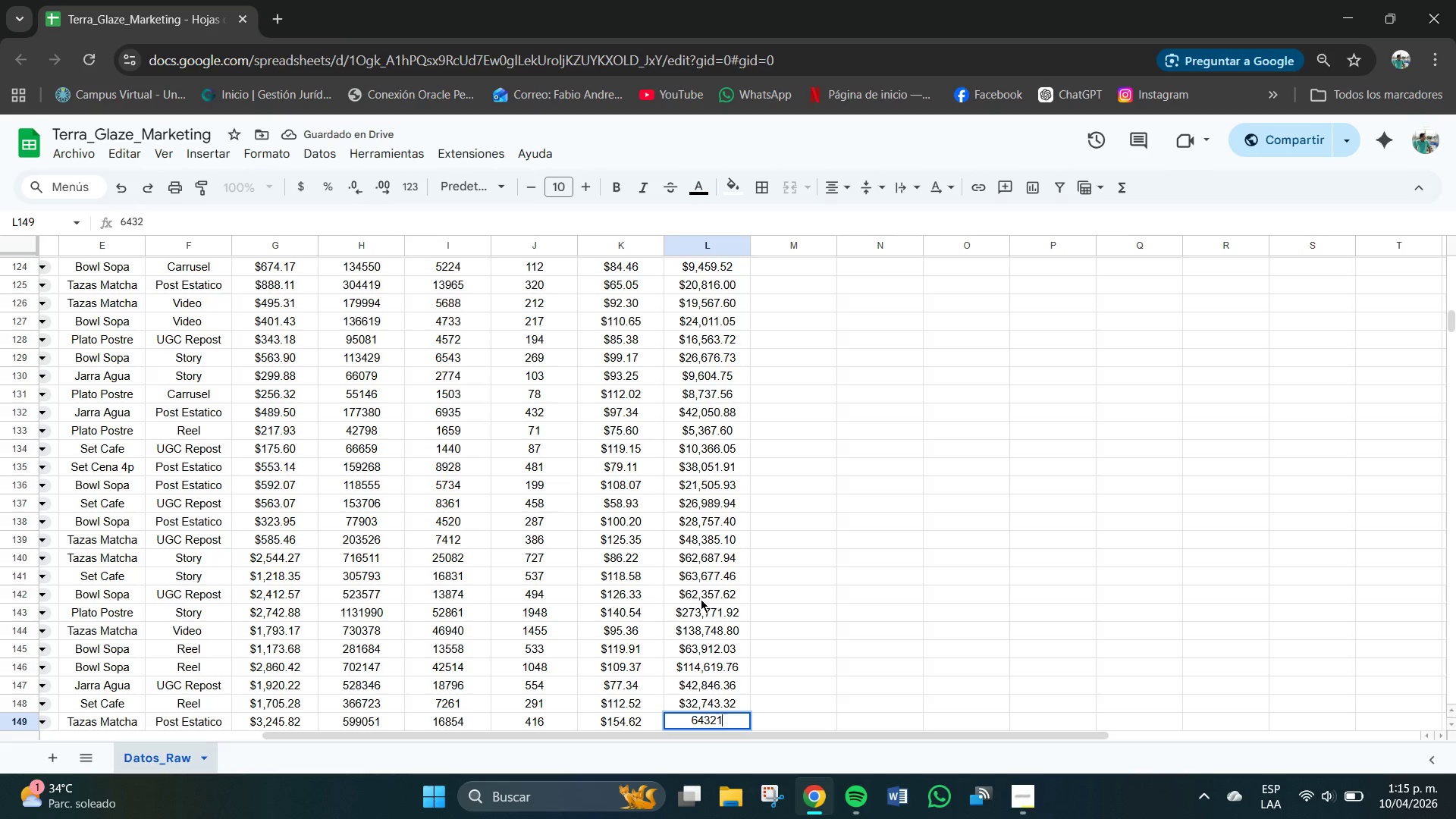 
key(Numpad1)
 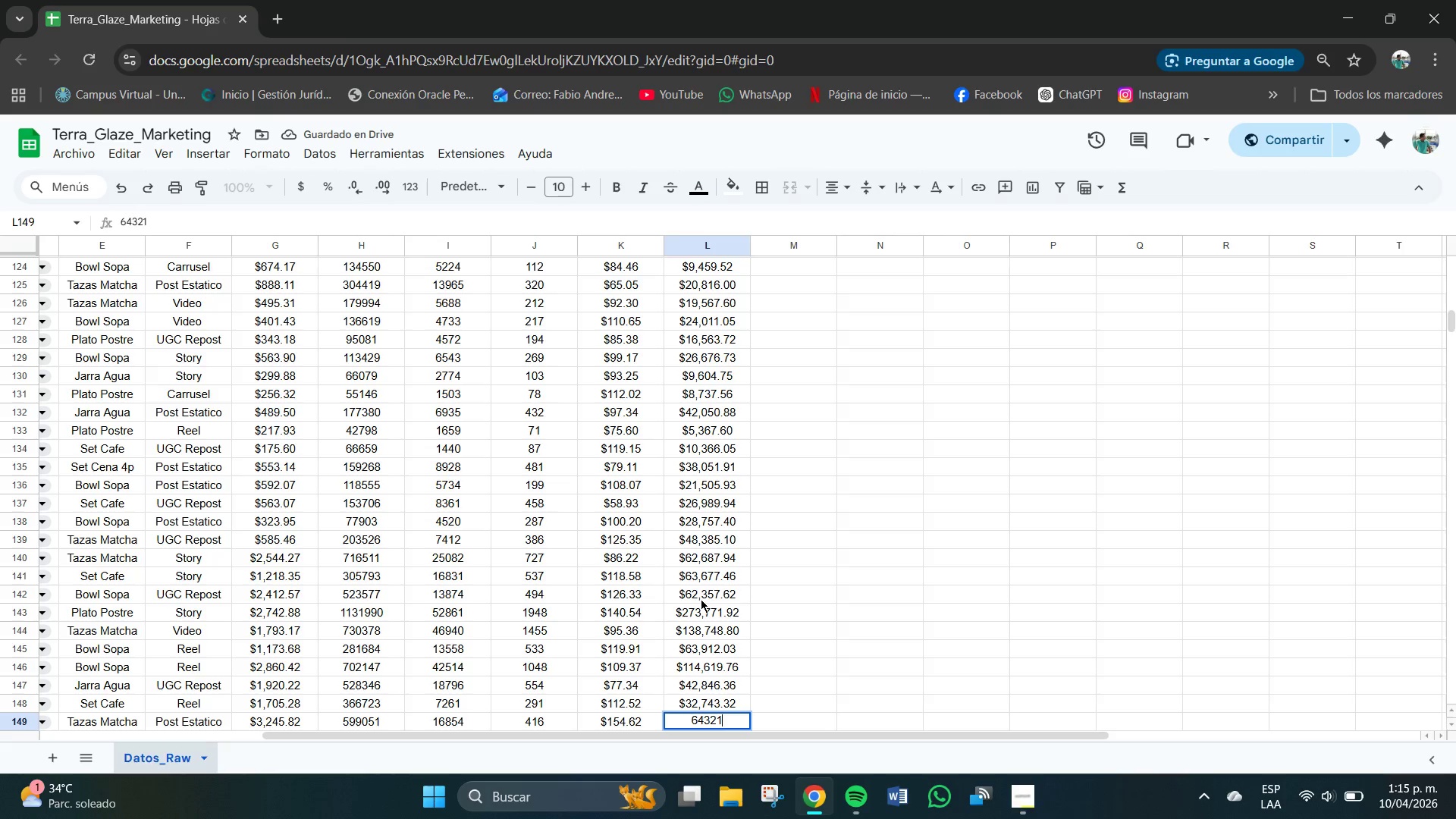 
key(NumpadDecimal)
 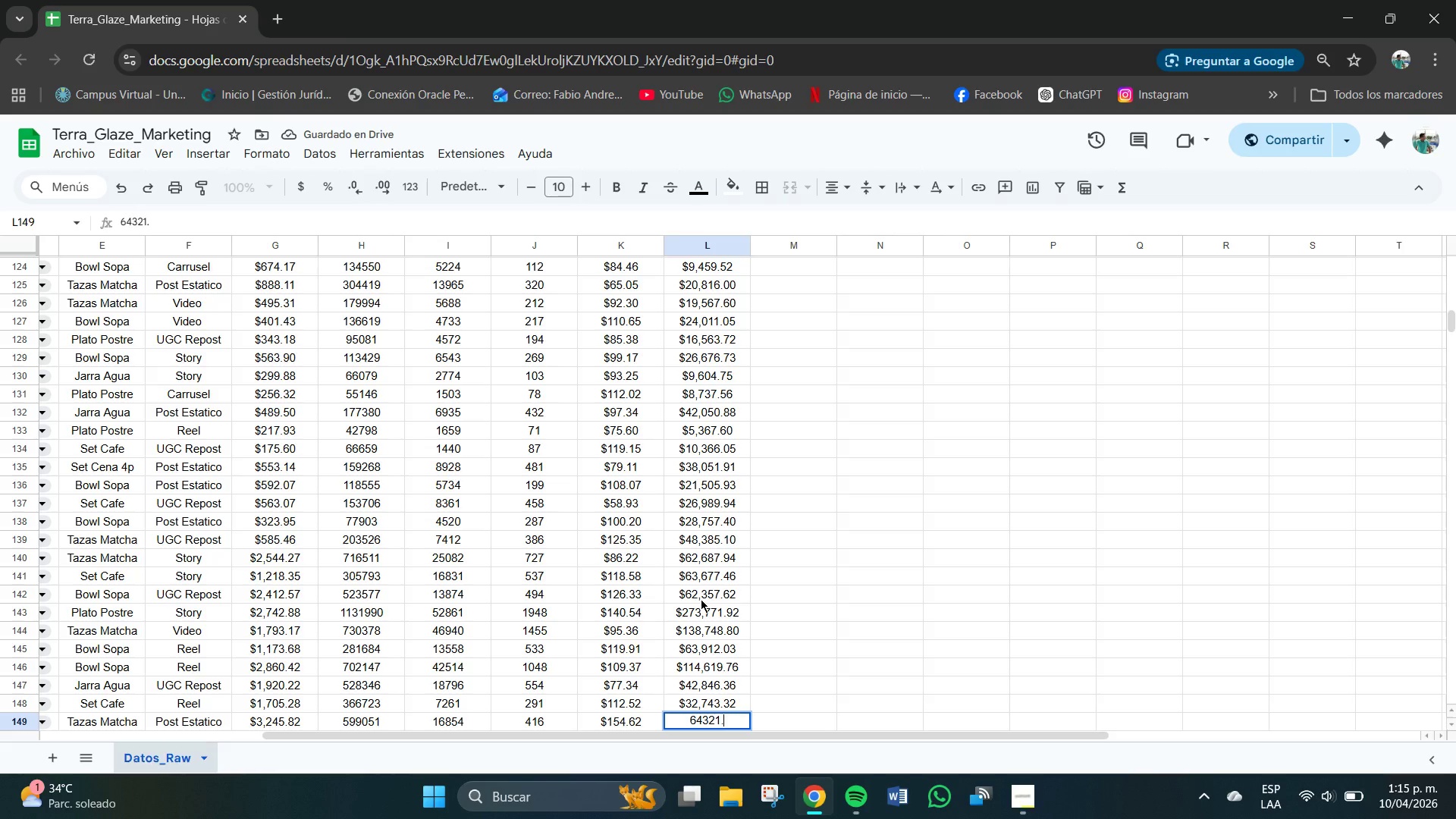 
key(Numpad9)
 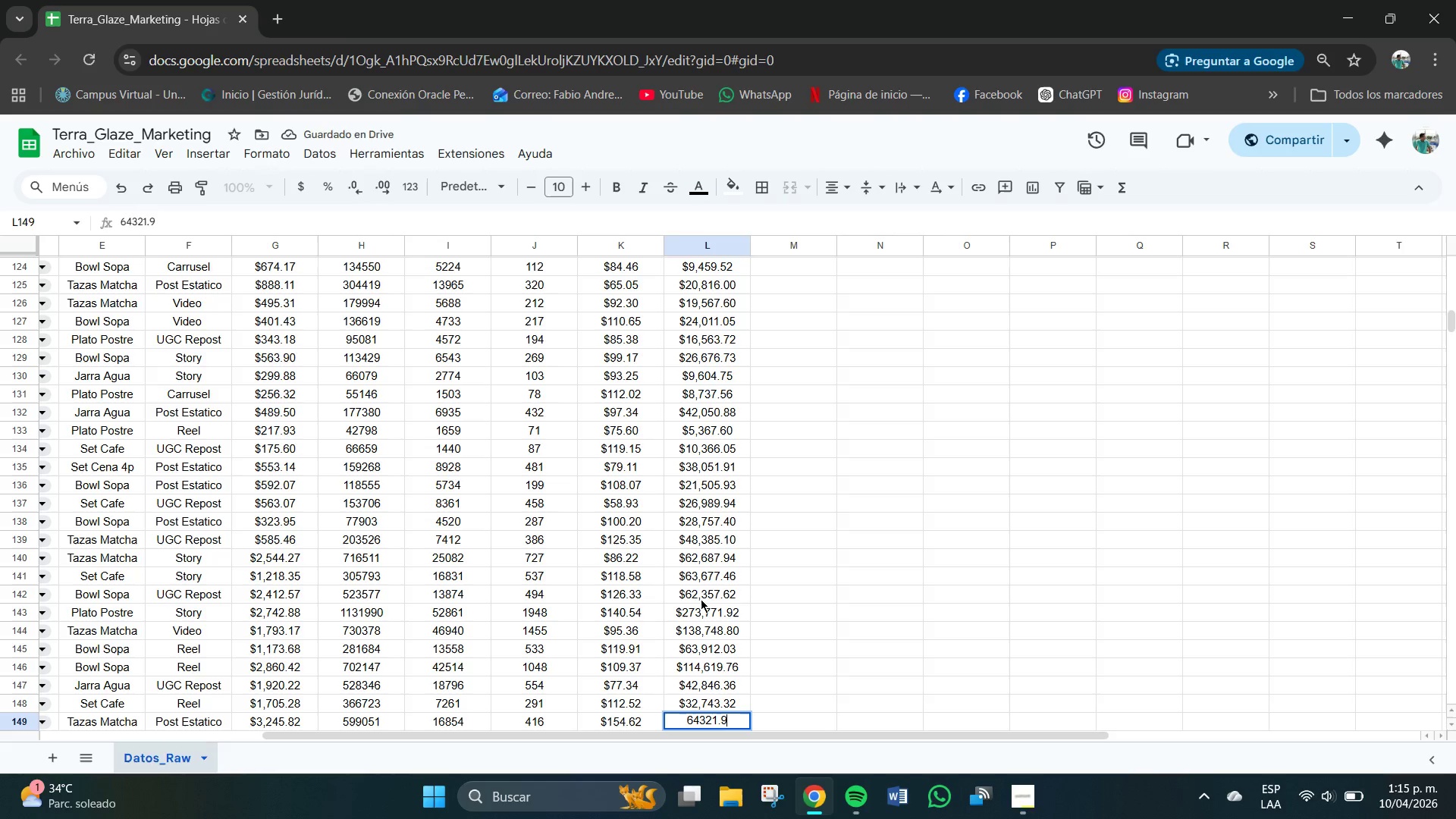 
key(Numpad2)
 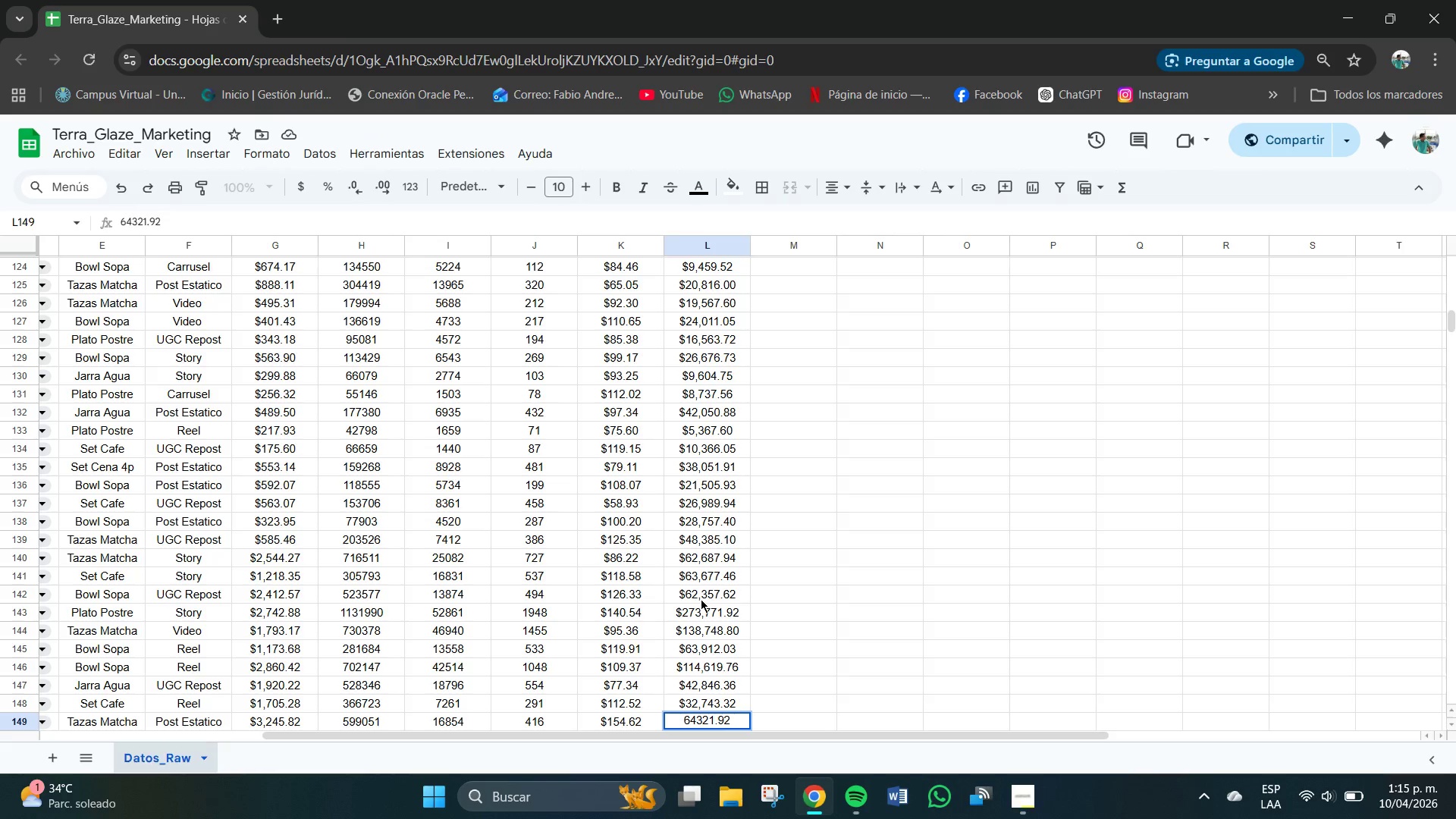 
key(NumpadEnter)
 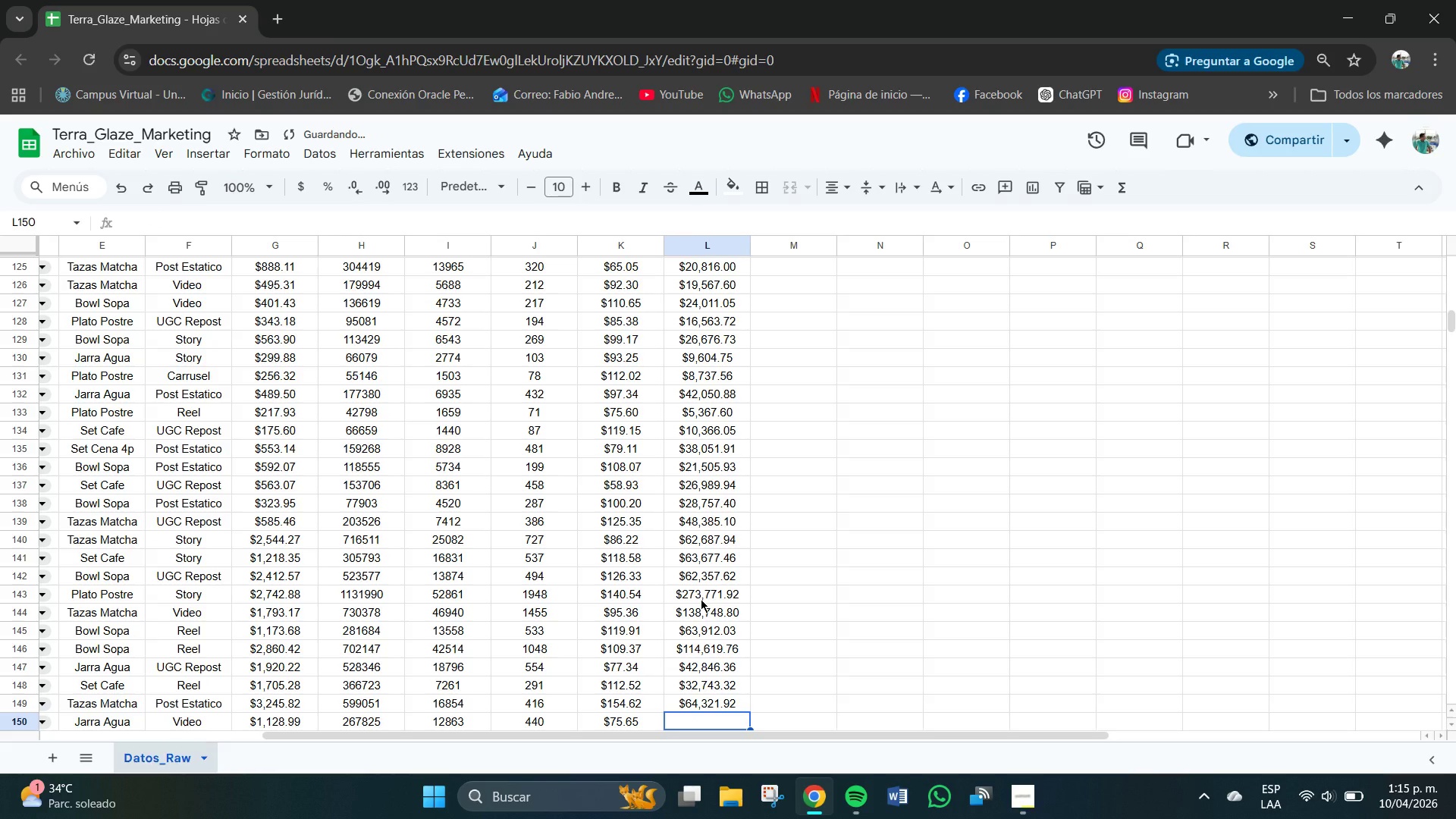 
key(Numpad3)
 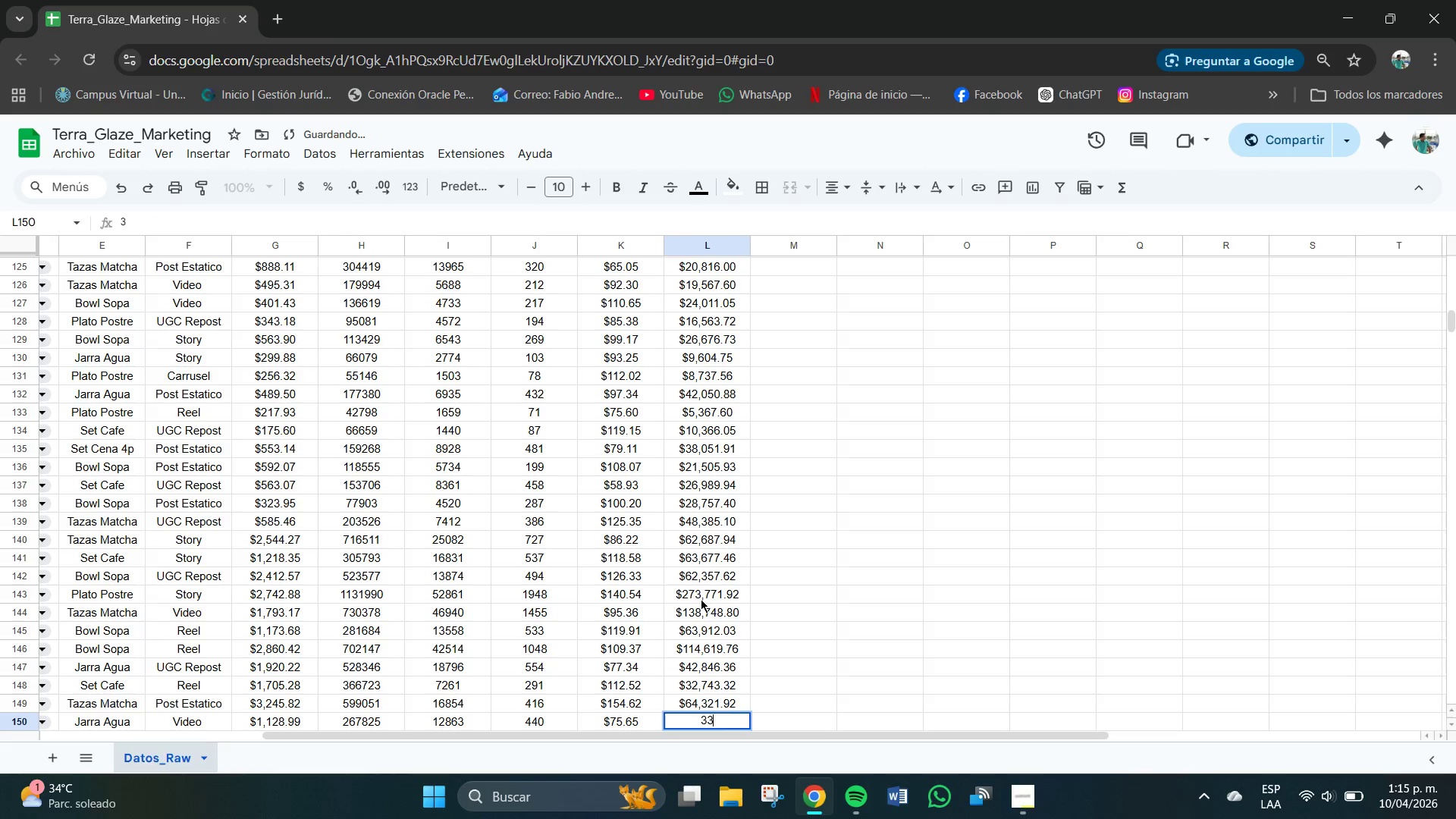 
key(Numpad3)
 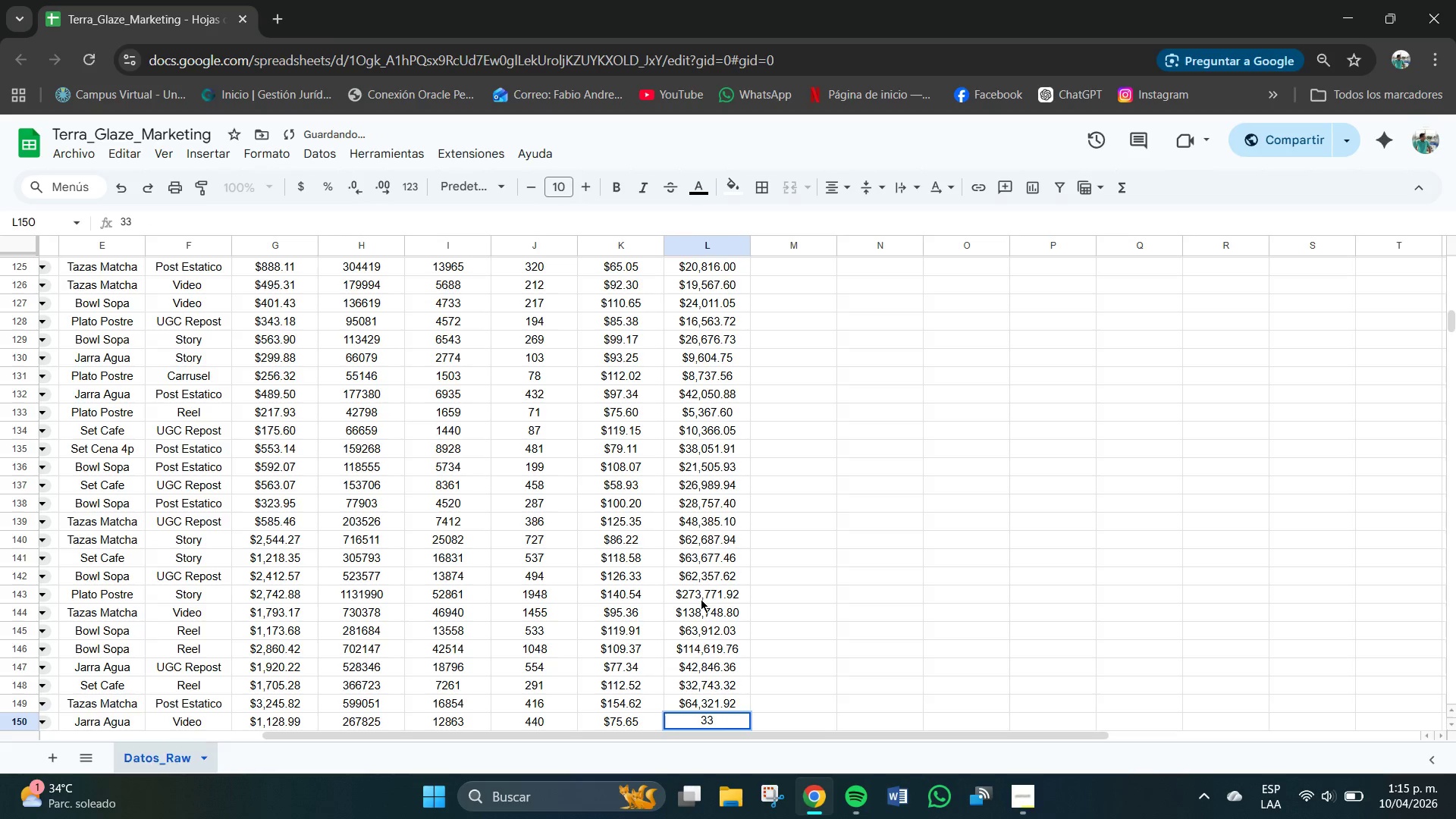 
key(Numpad2)
 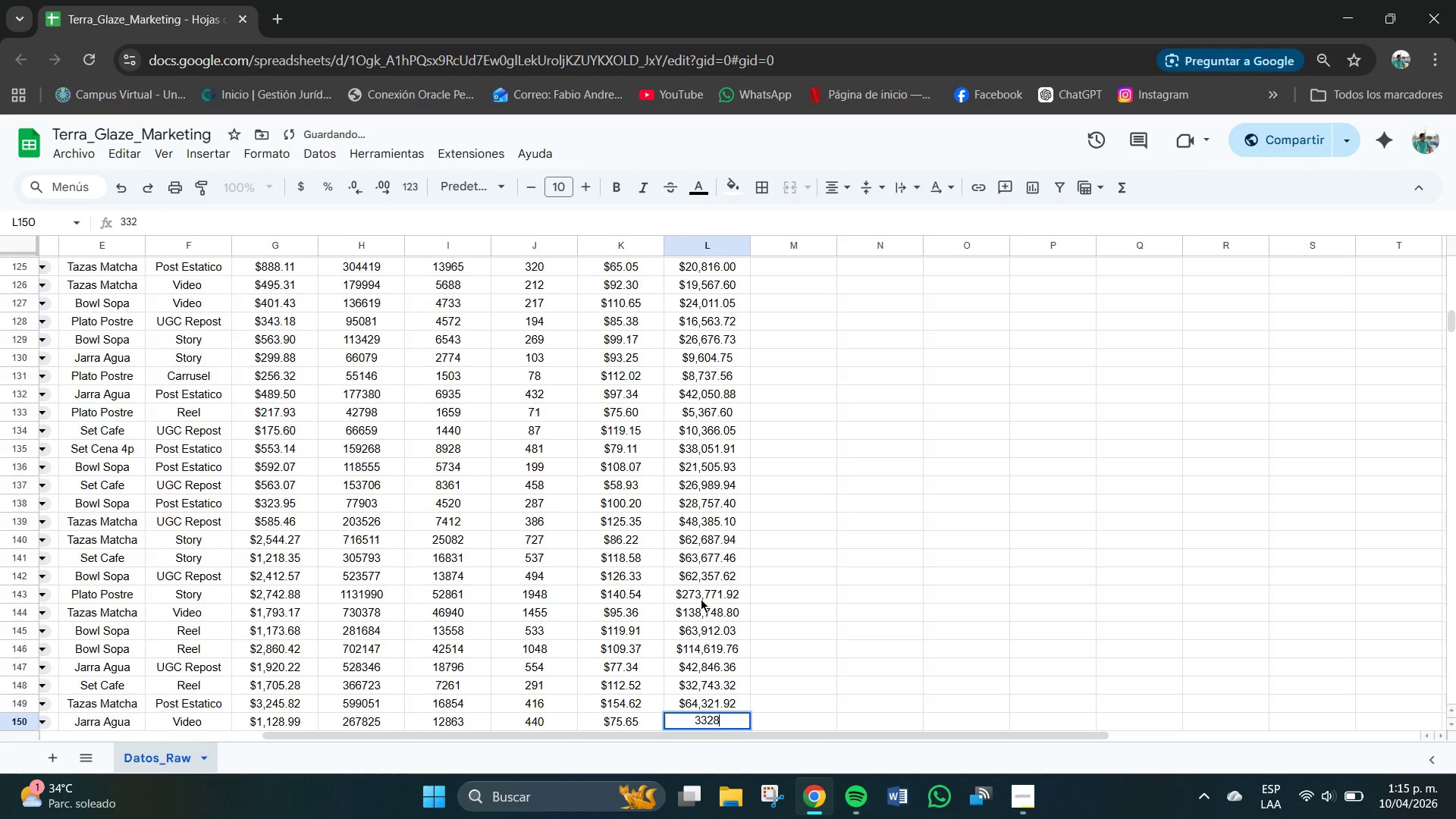 
key(Numpad8)
 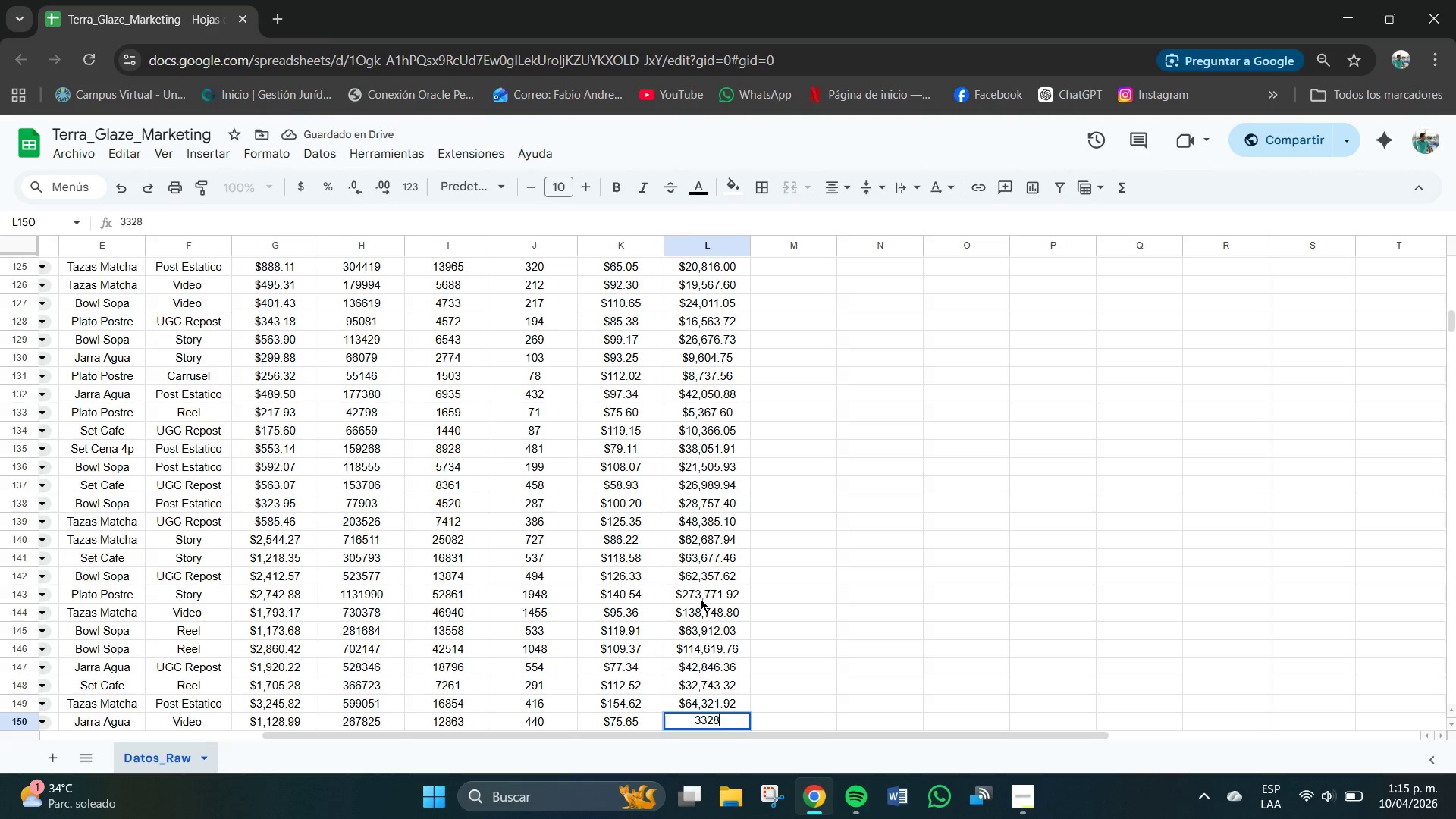 
key(Numpad9)
 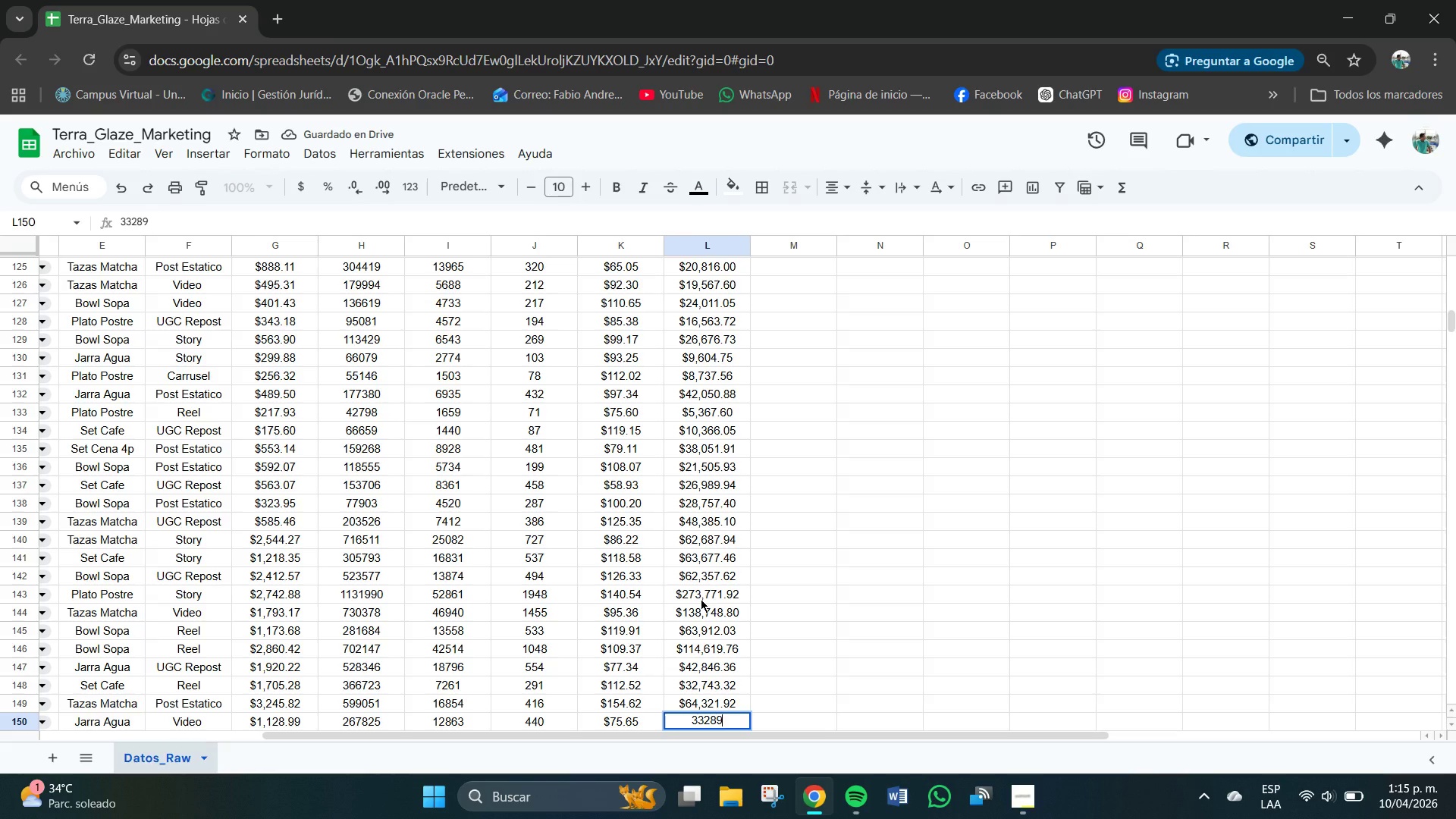 
key(Backspace)
 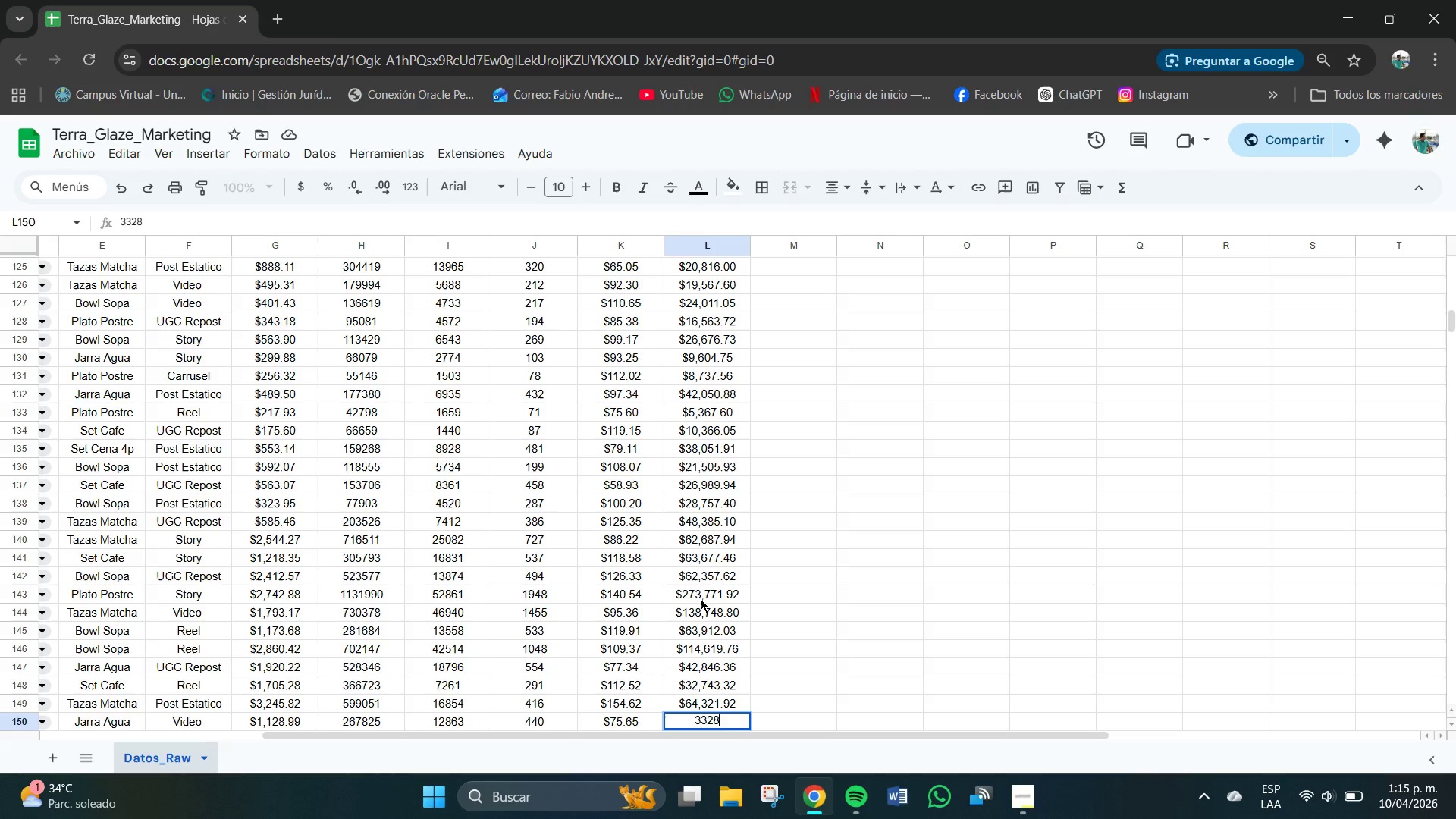 
key(Numpad6)
 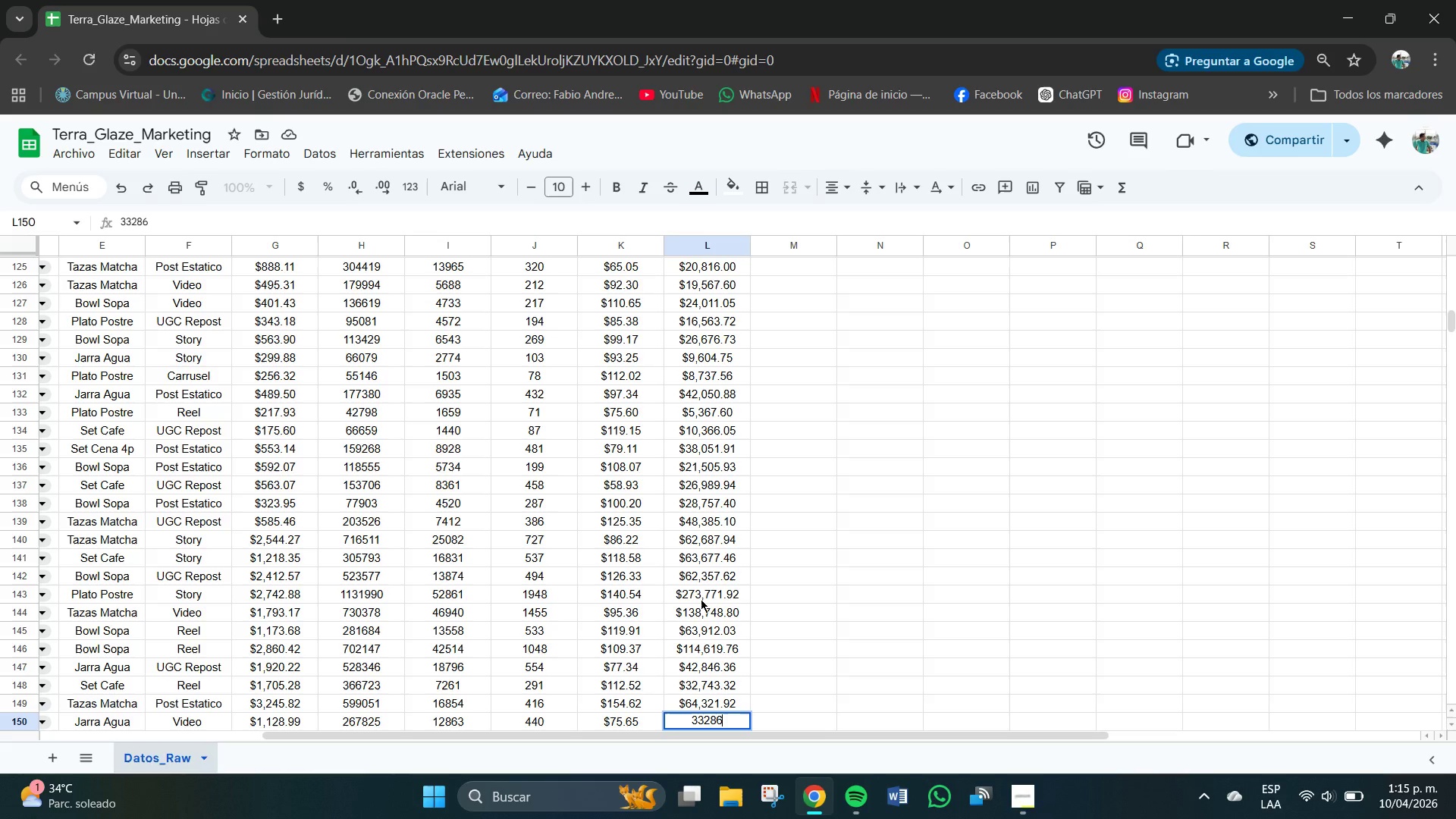 
key(NumpadDecimal)
 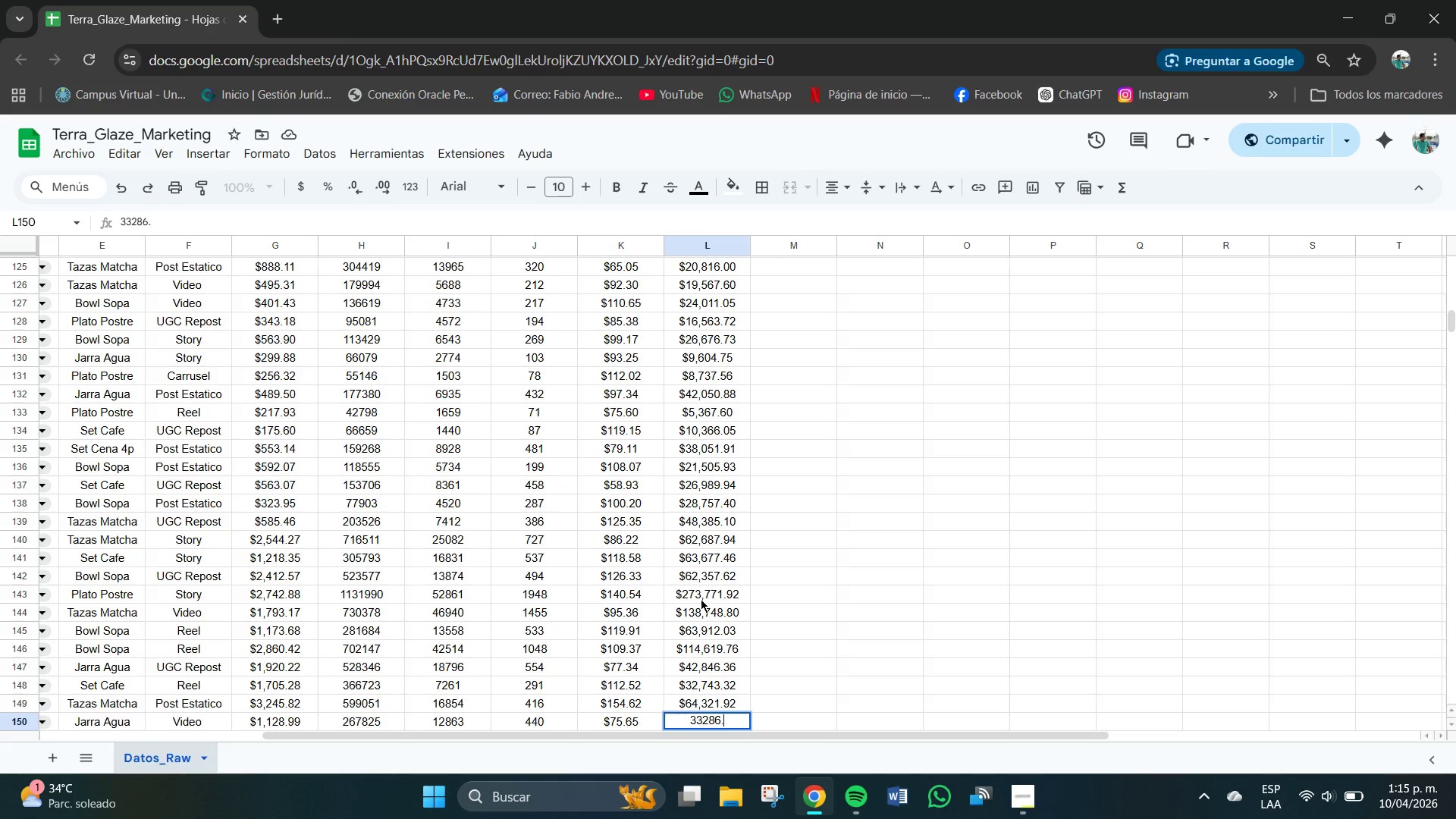 
key(Numpad0)
 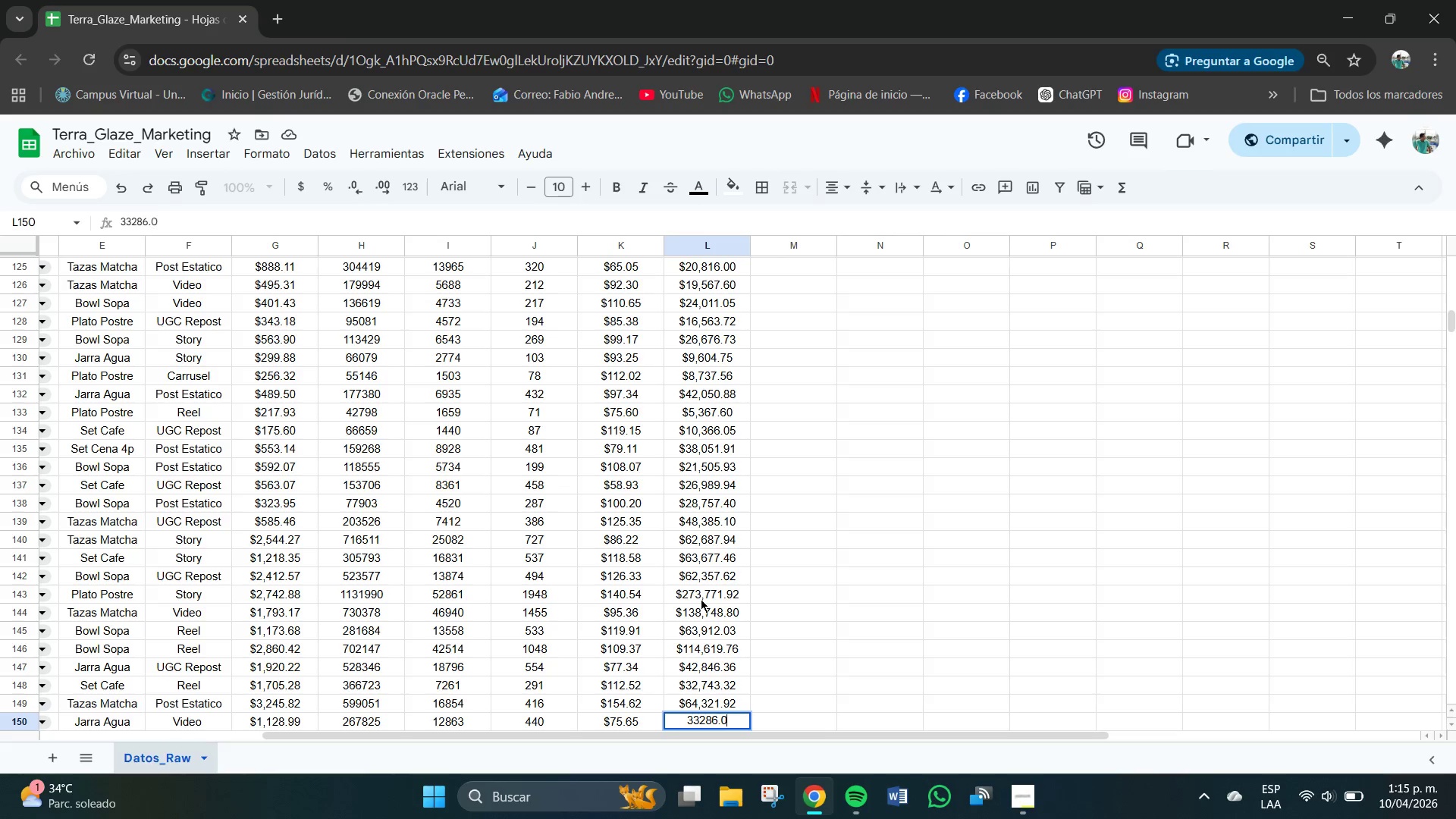 
key(Numpad0)
 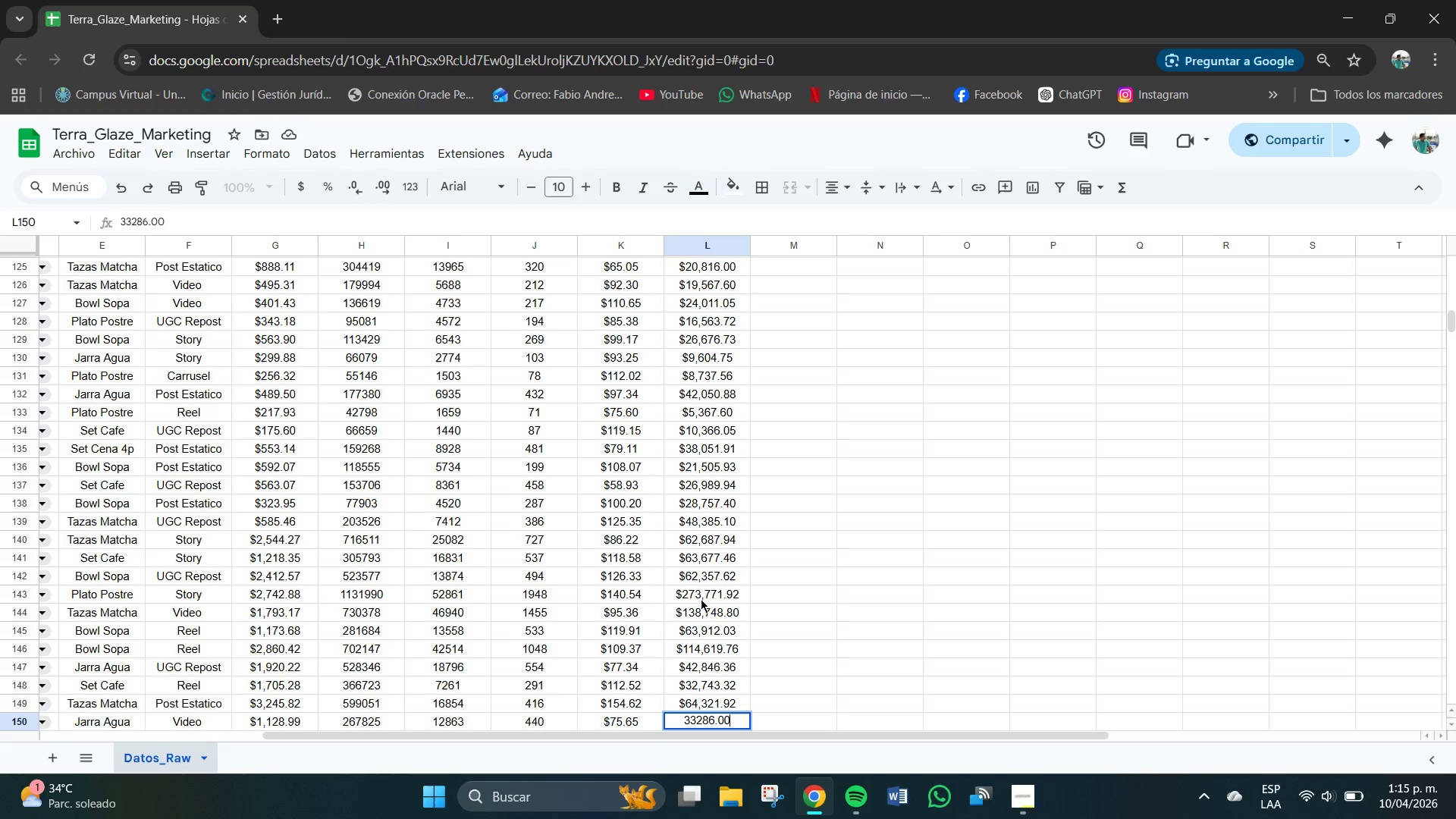 
key(NumpadEnter)
 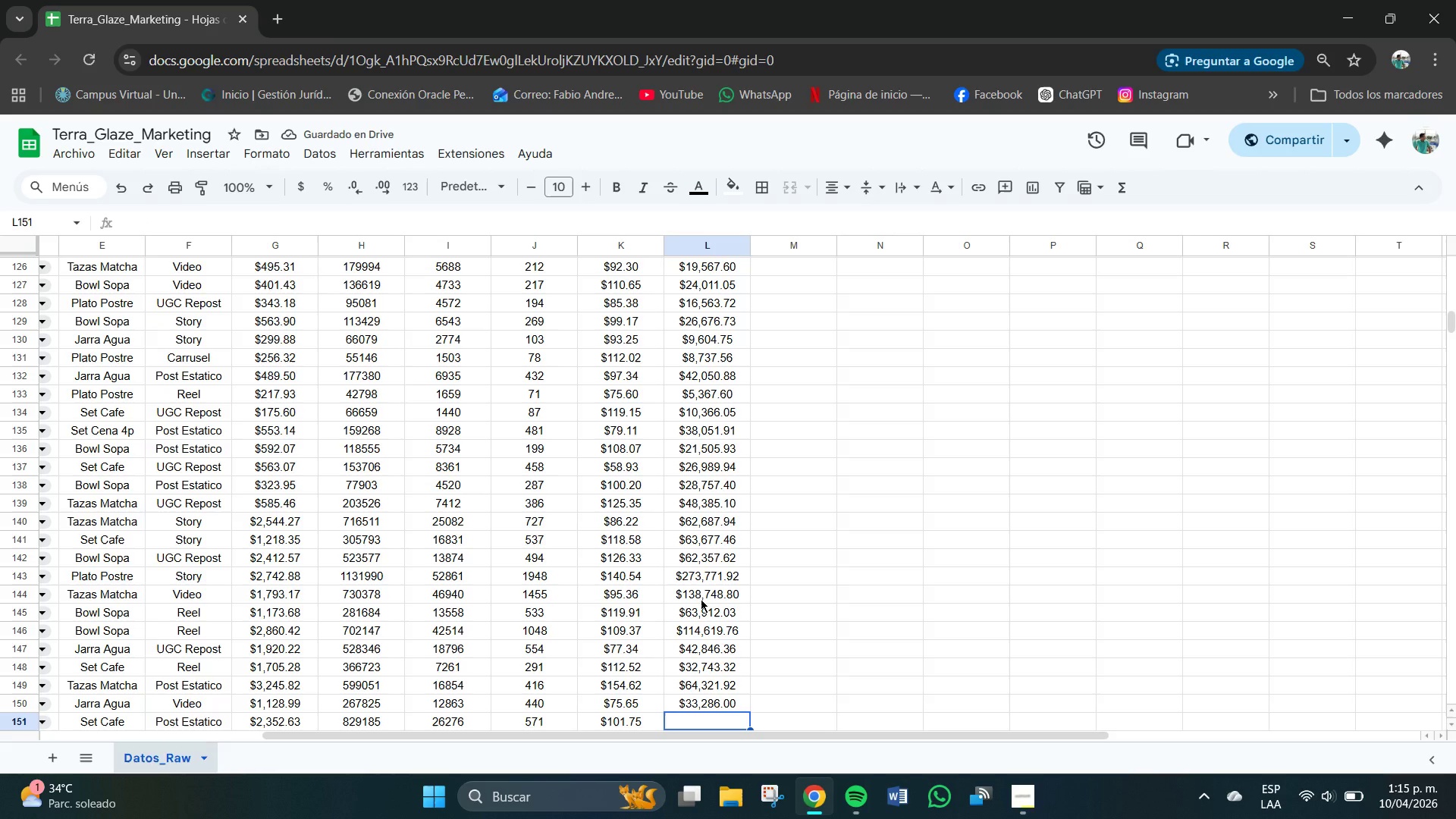 
key(Numpad8)
 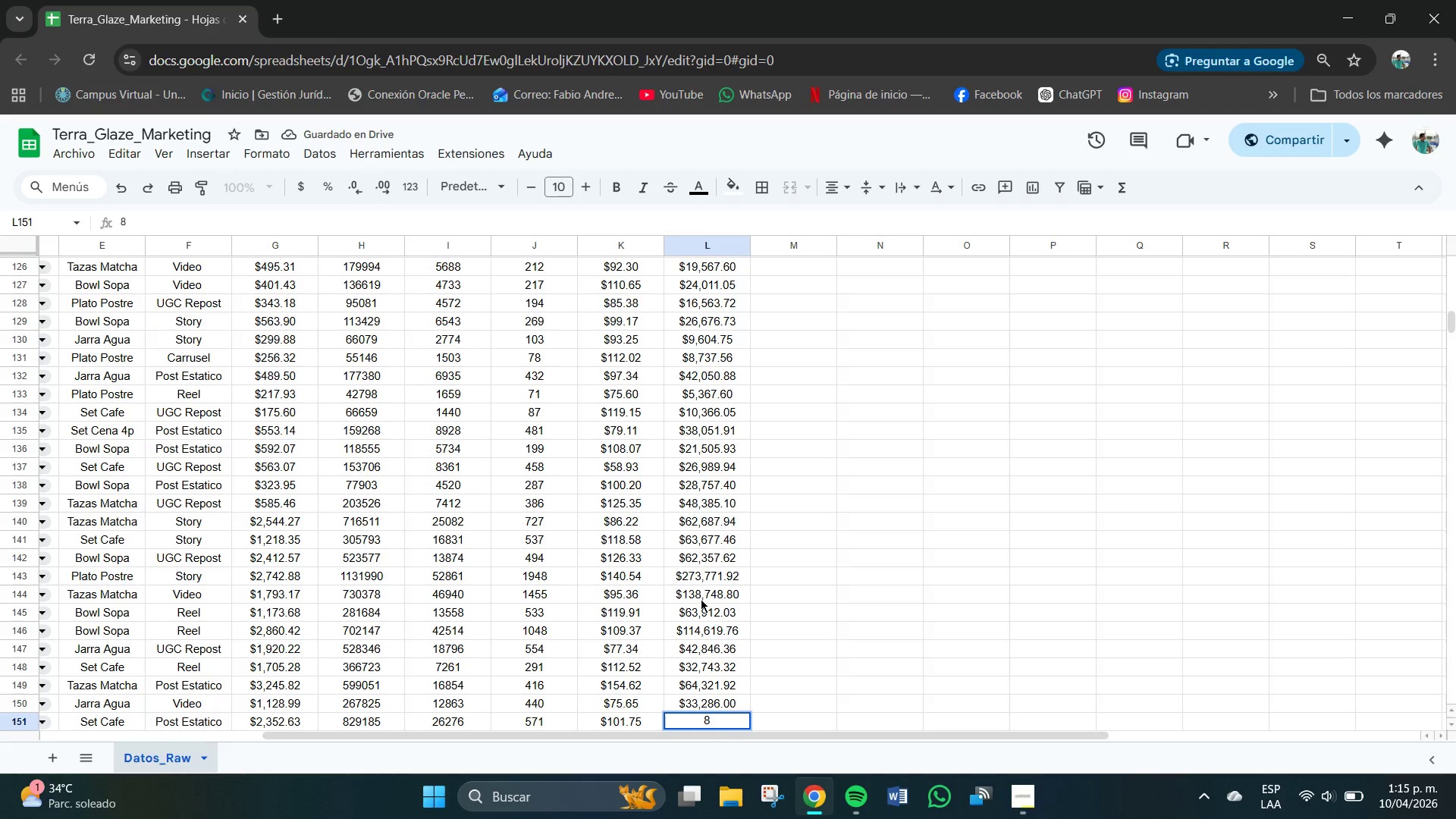 
key(Backspace)
 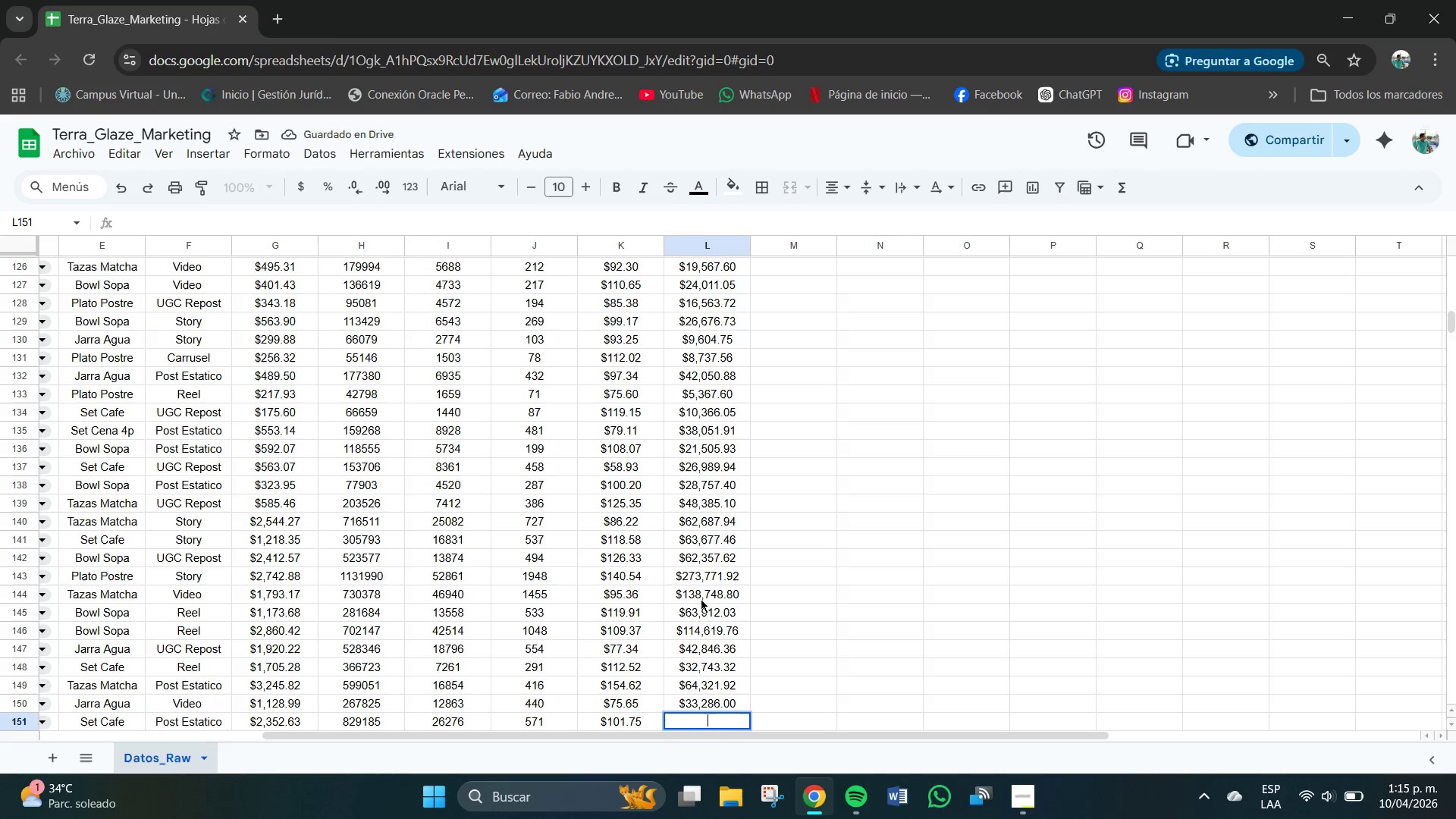 
key(Numpad5)
 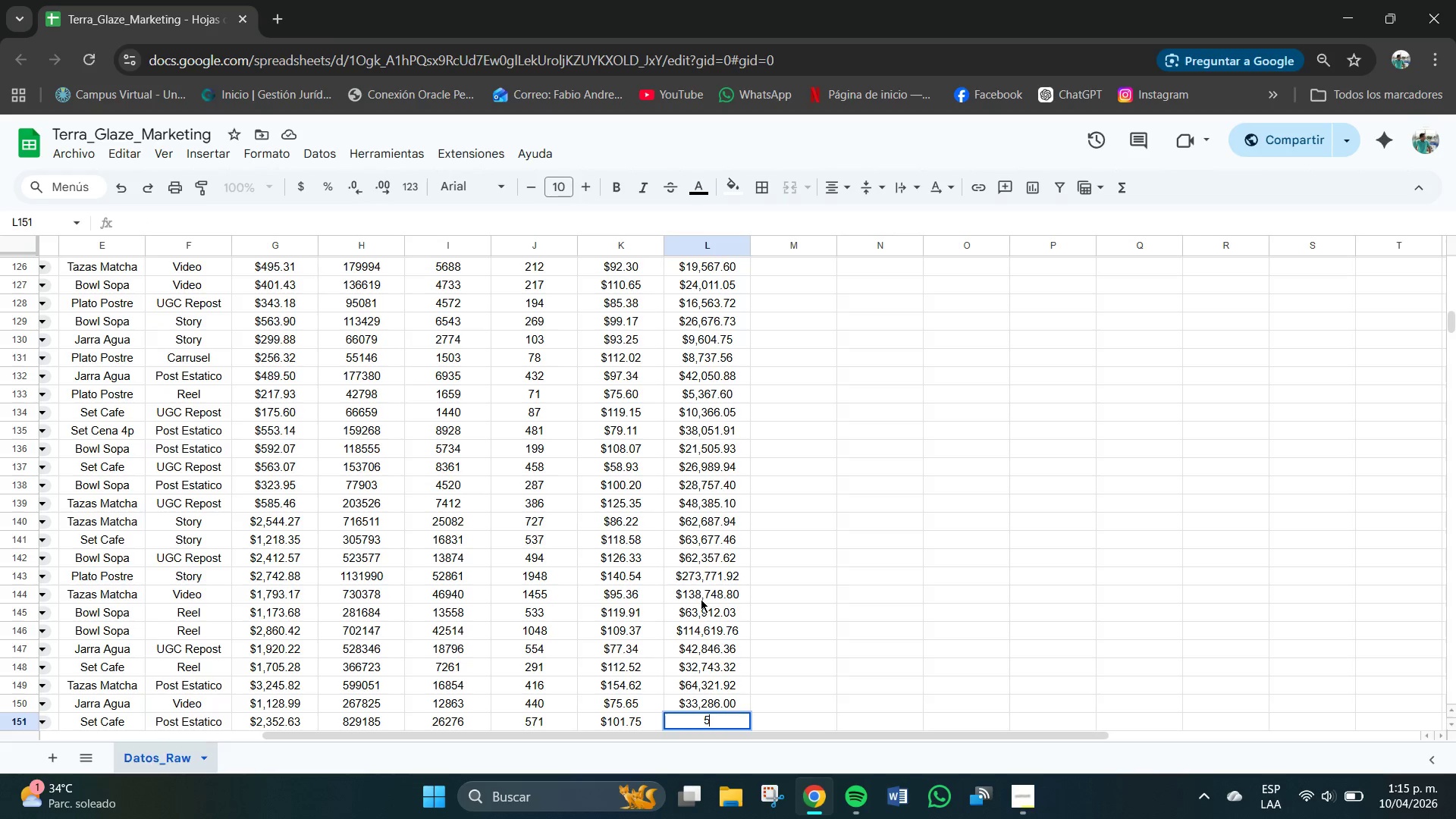 
key(Numpad8)
 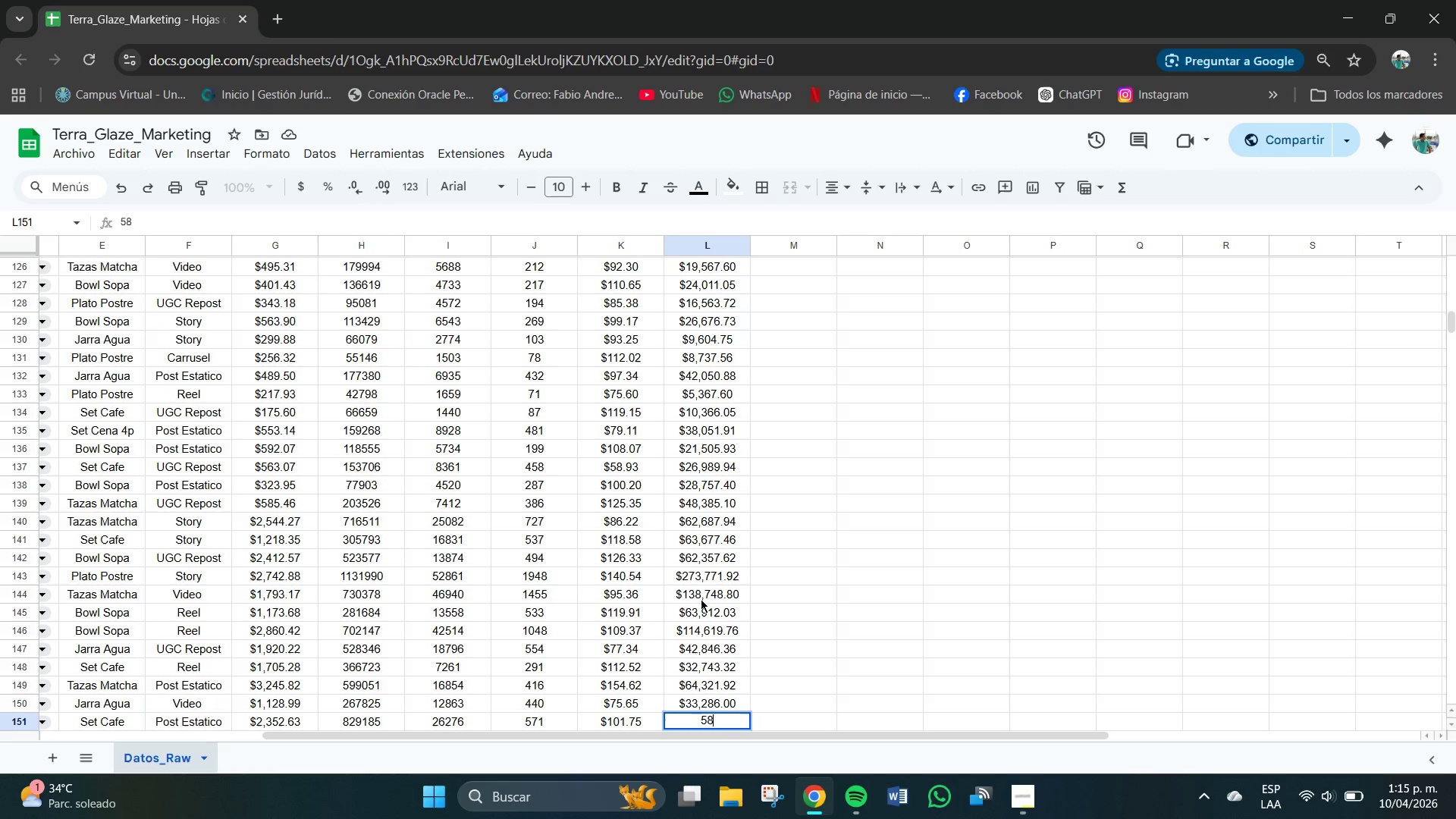 
key(Numpad0)
 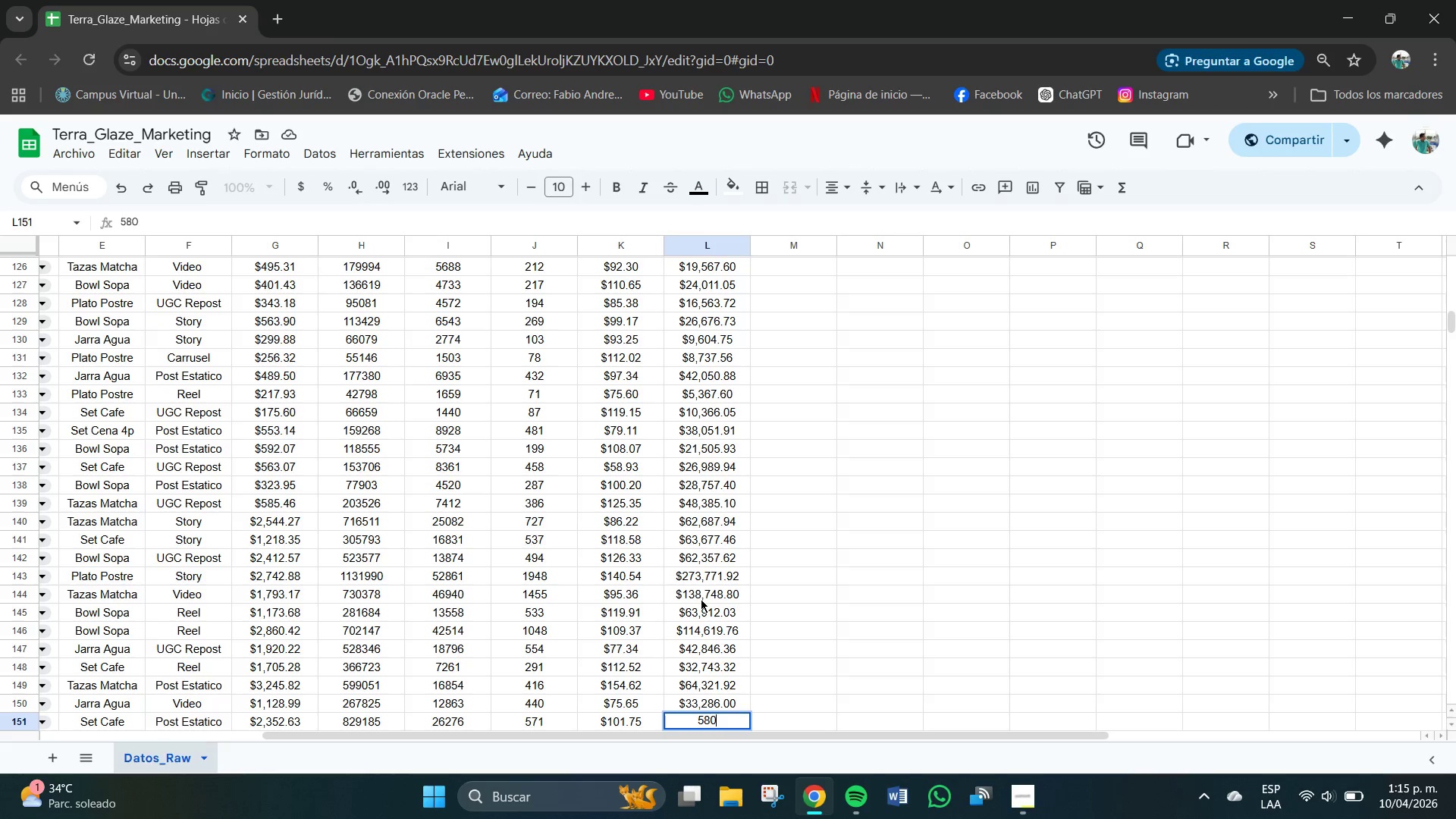 
key(Numpad9)
 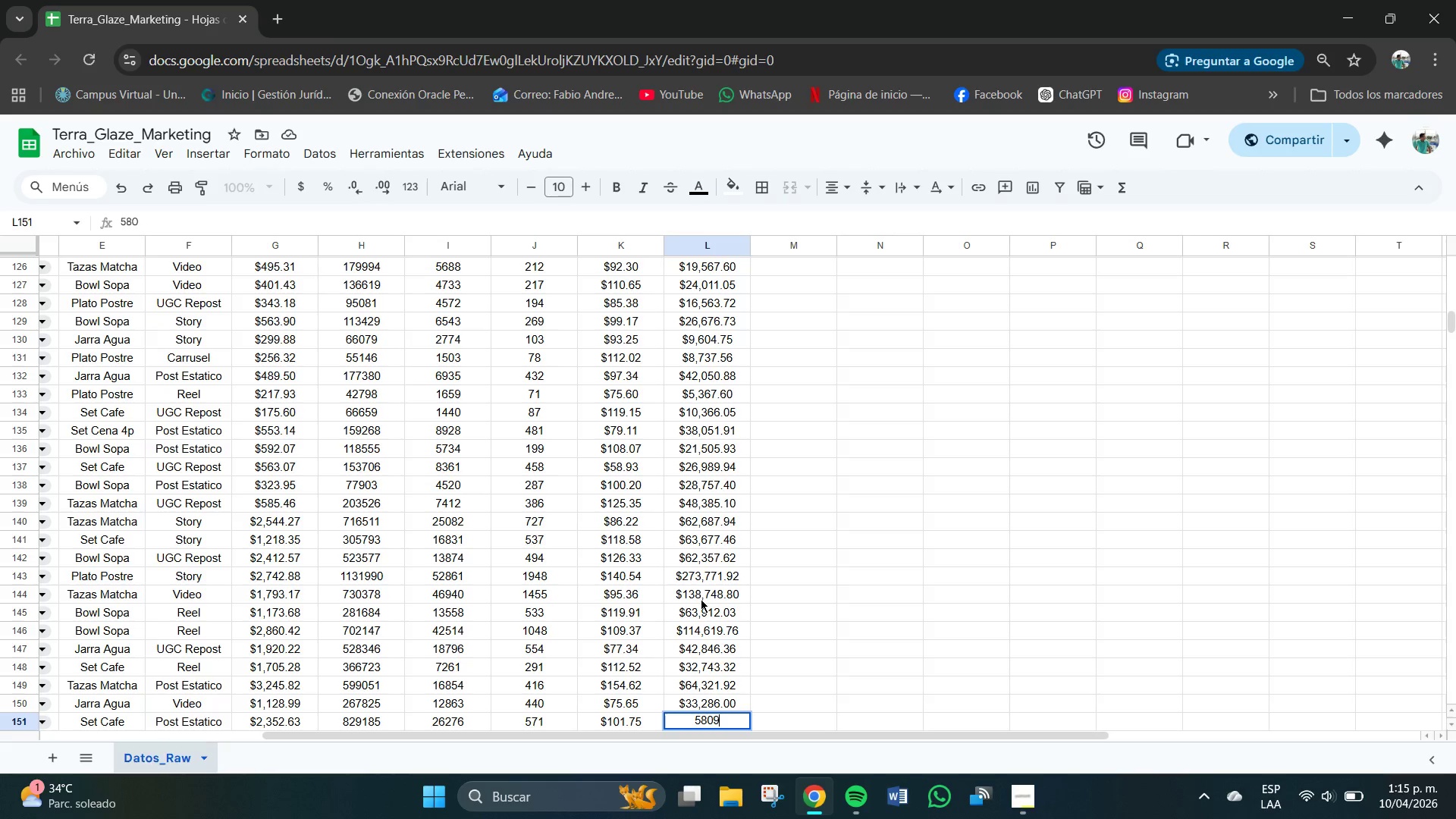 
key(Numpad9)
 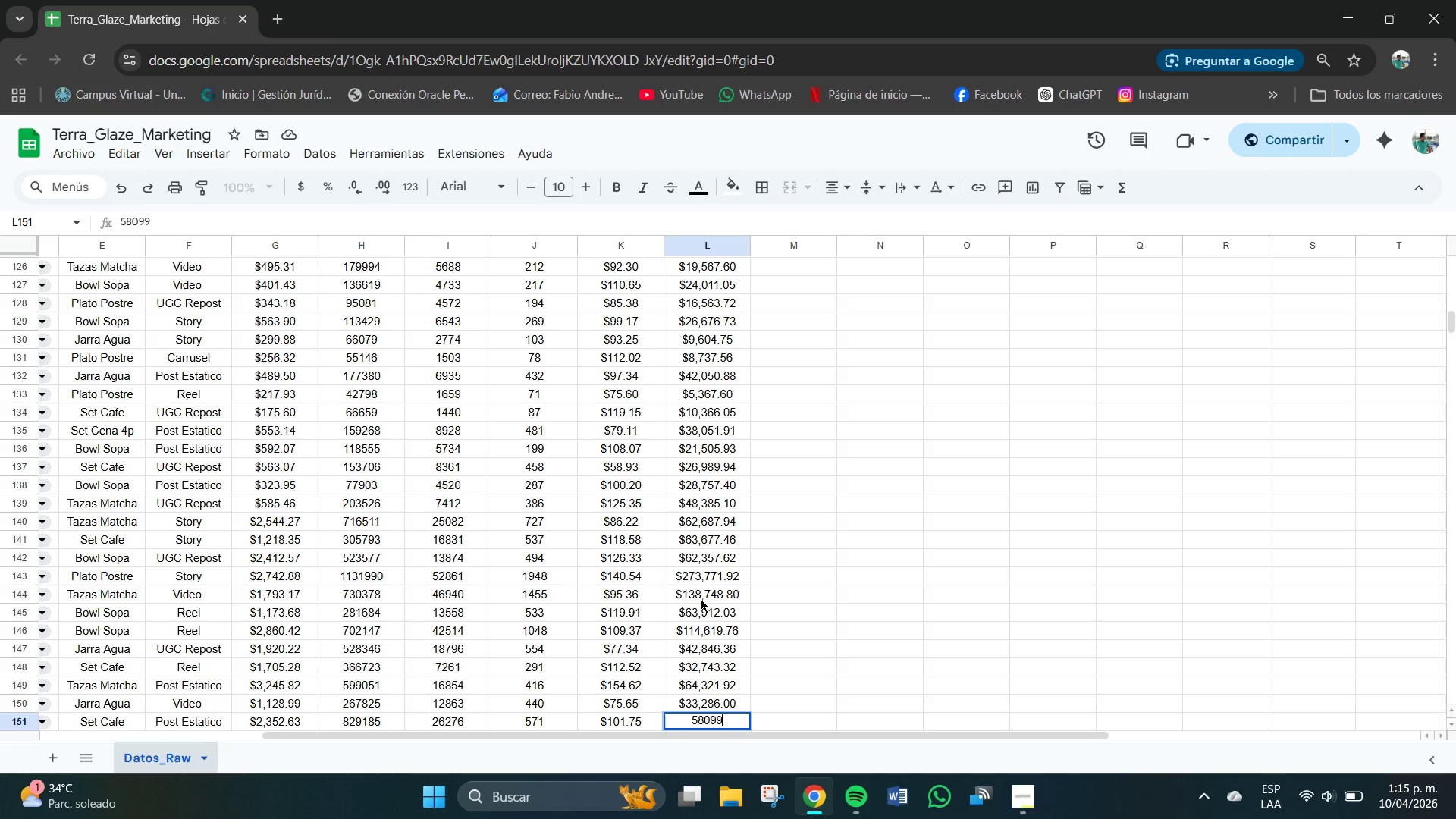 
key(NumpadDecimal)
 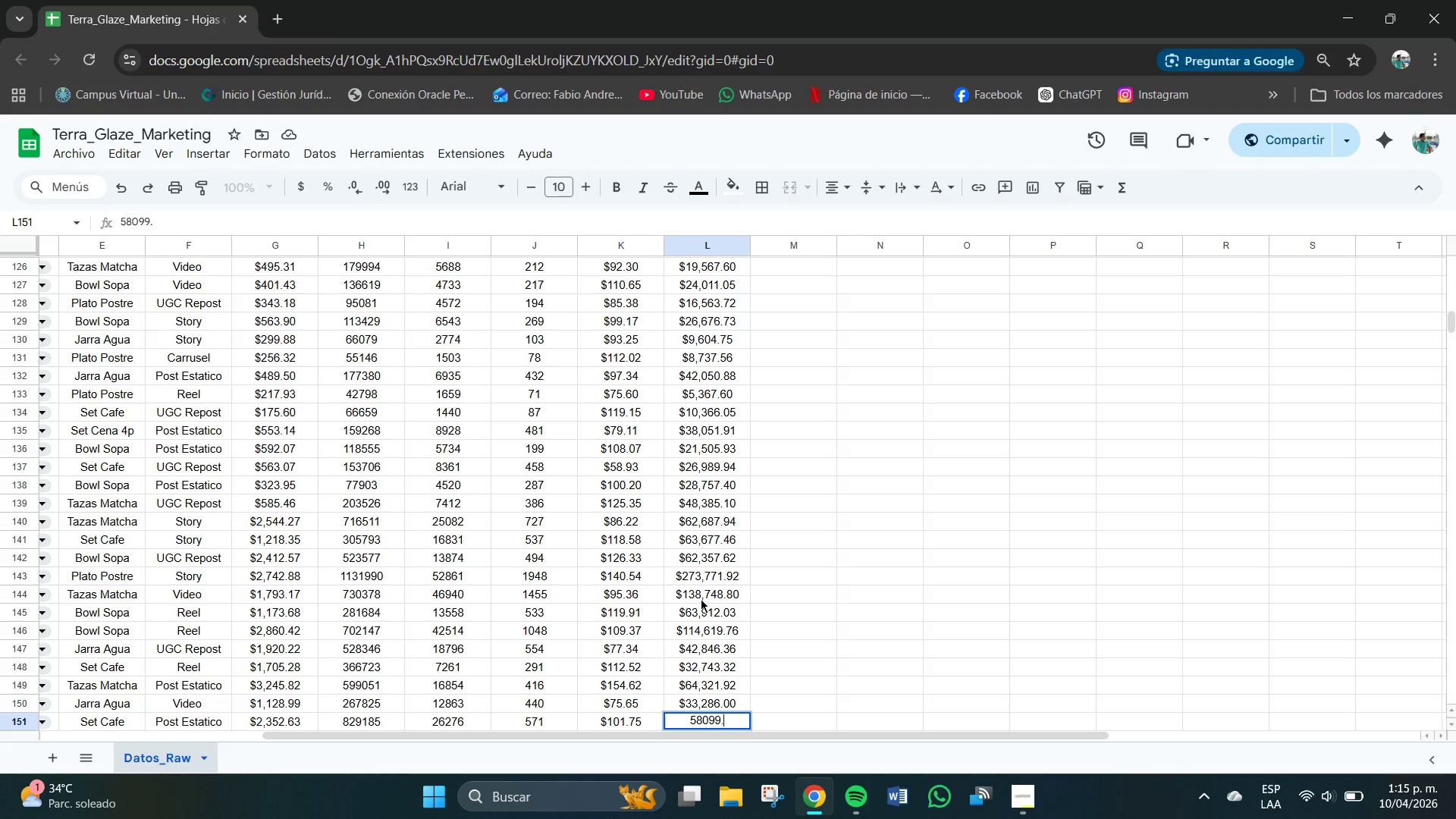 
key(Numpad2)
 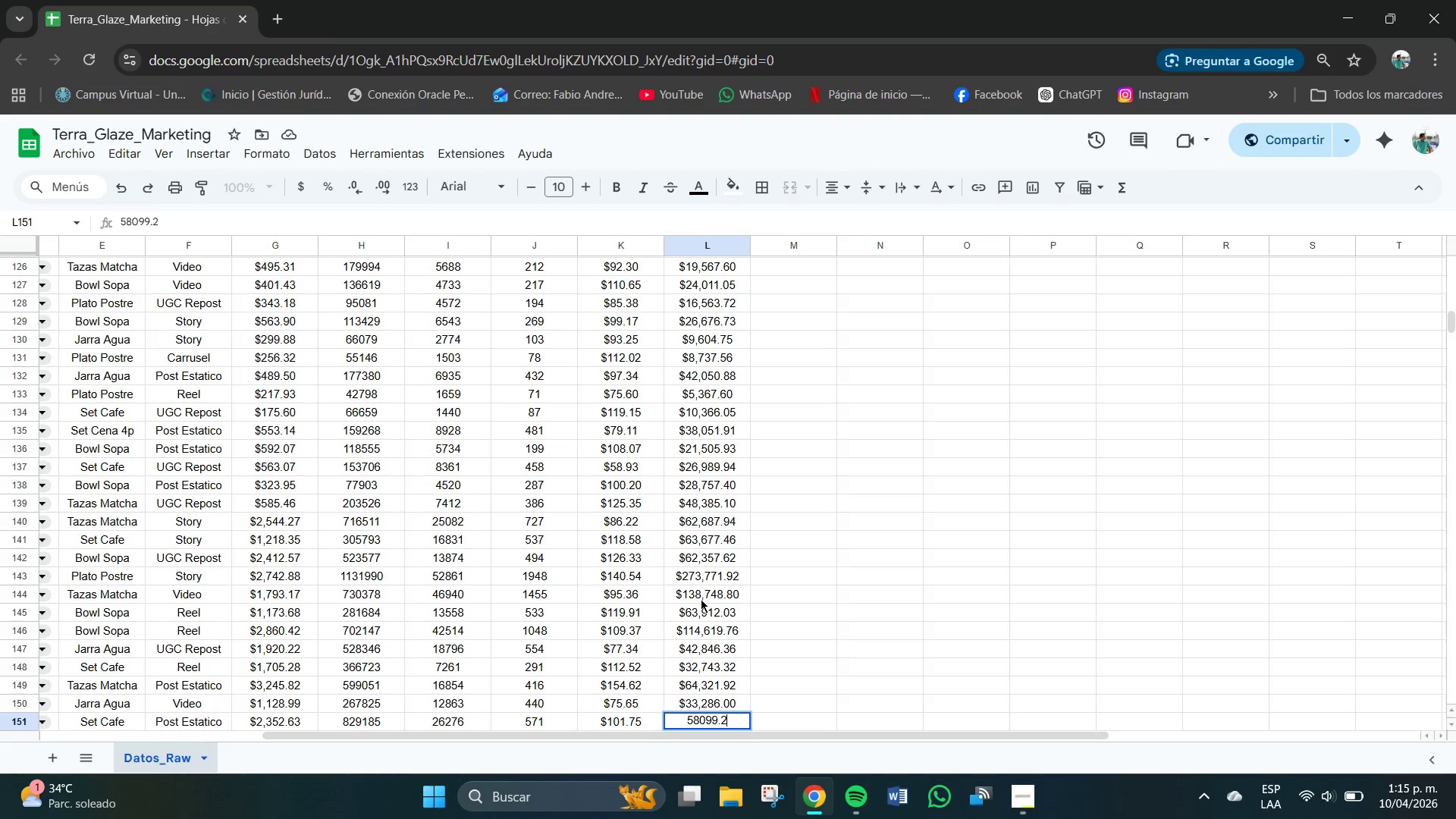 
key(Numpad5)
 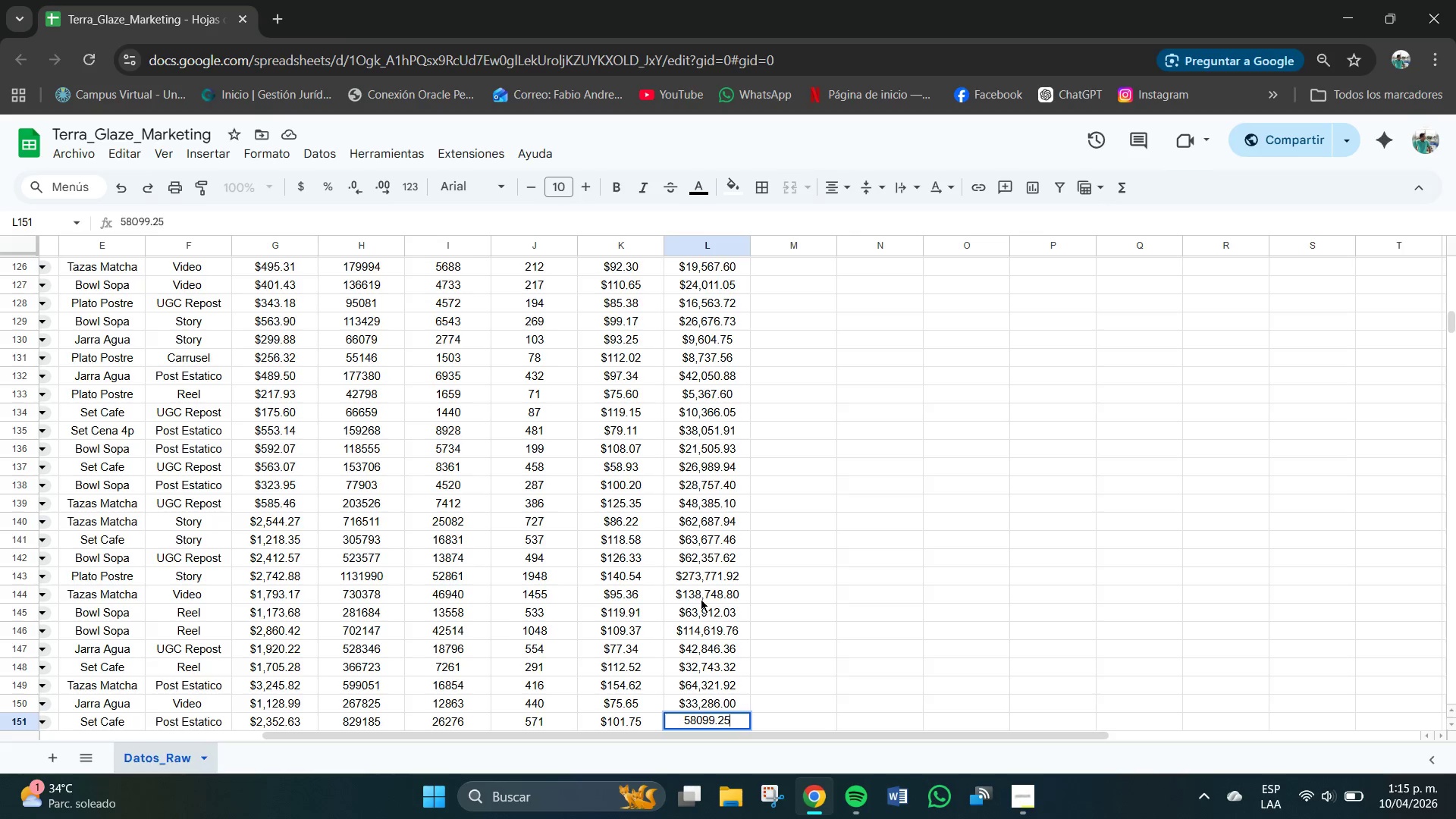 
key(NumpadEnter)
 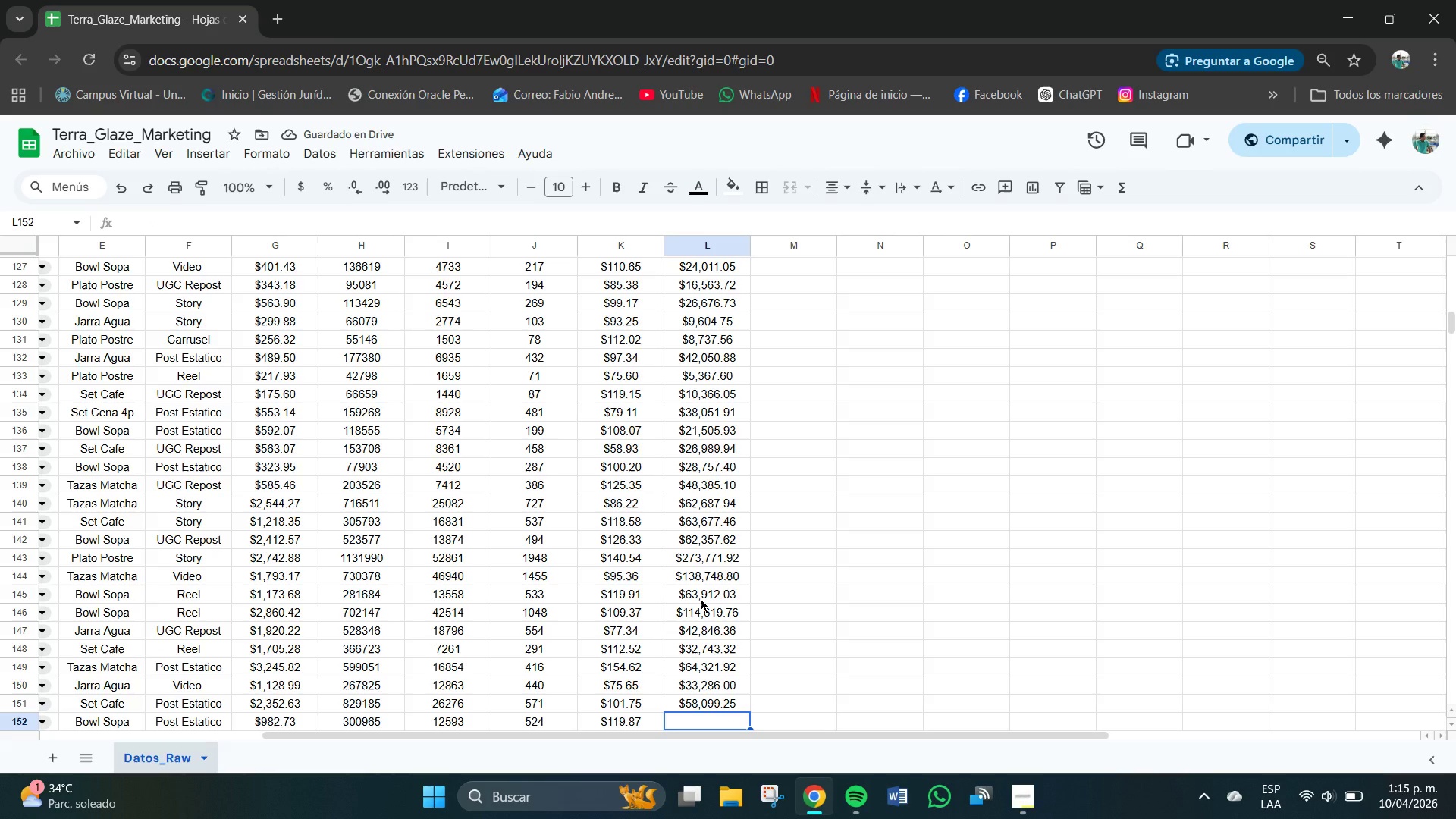 
wait(5.34)
 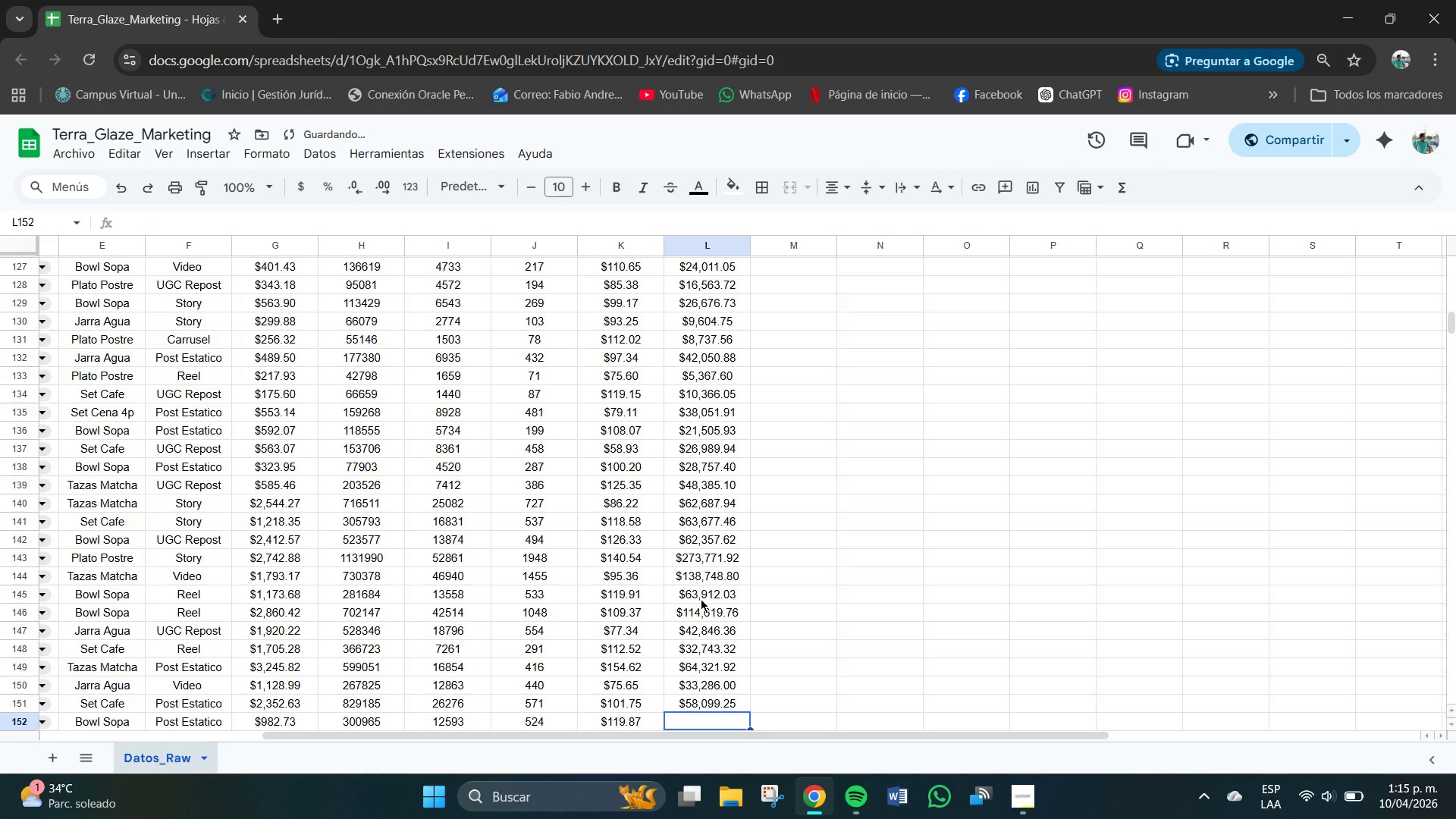 
key(Numpad6)
 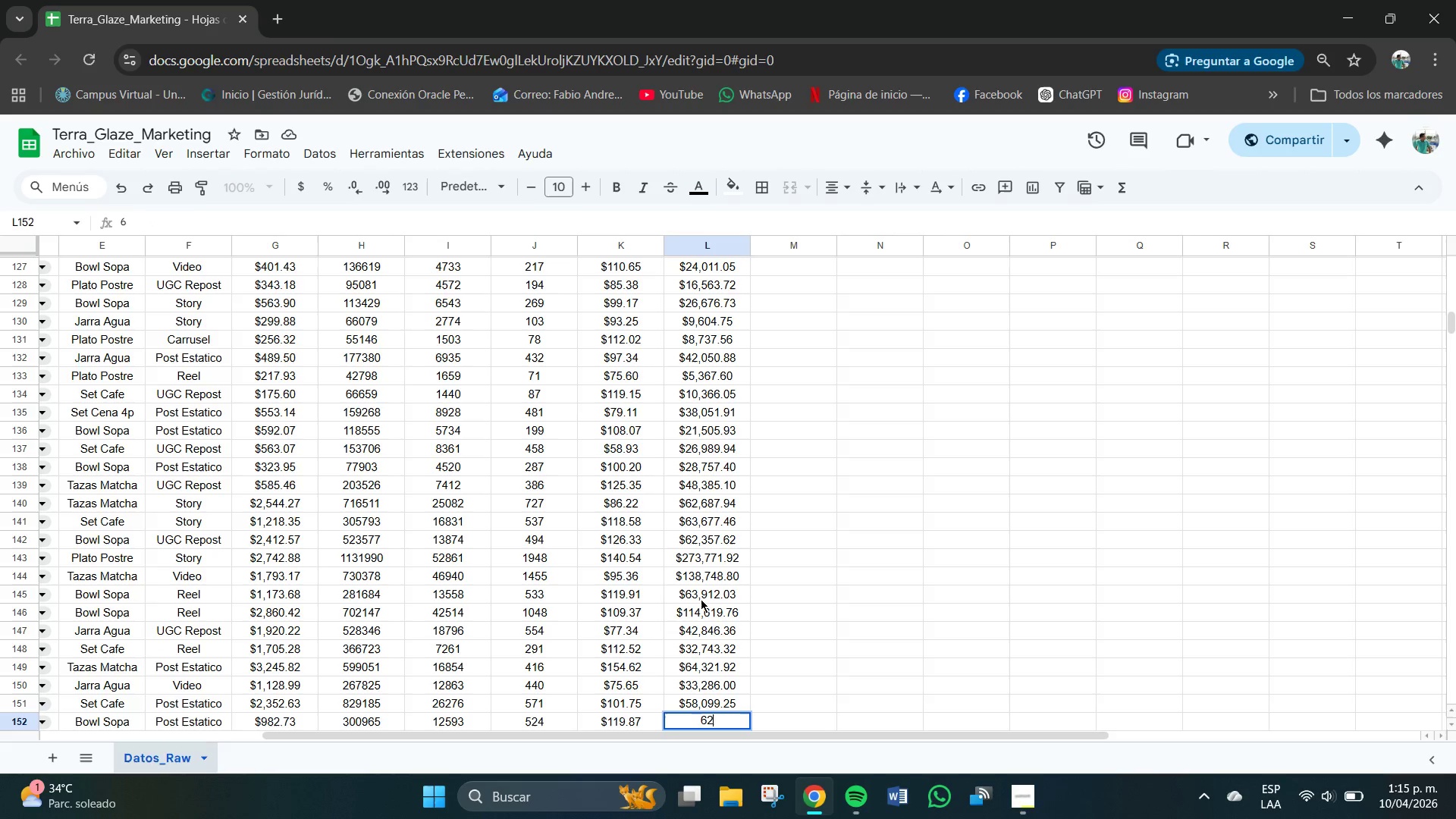 
key(Numpad2)
 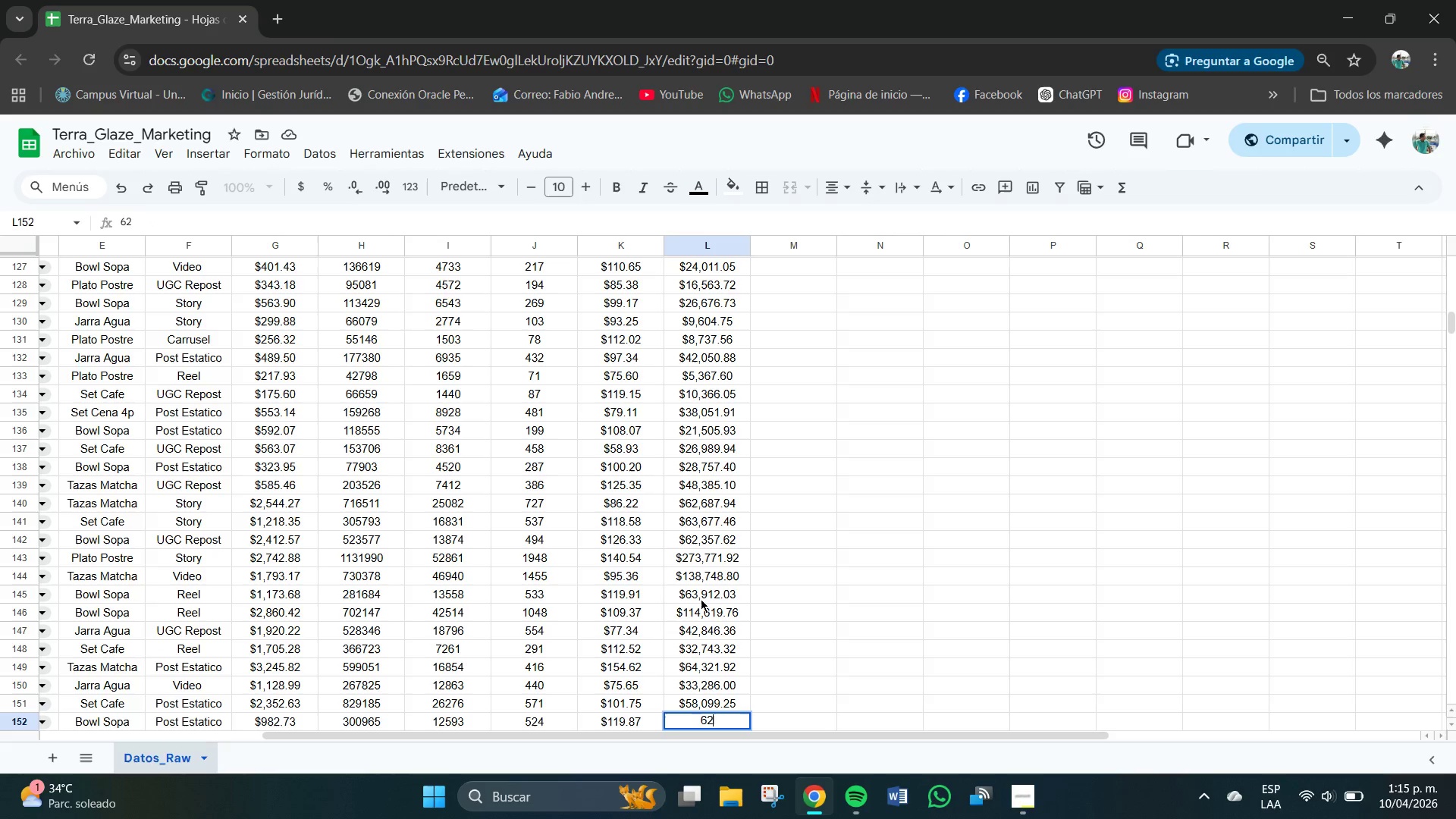 
key(Numpad8)
 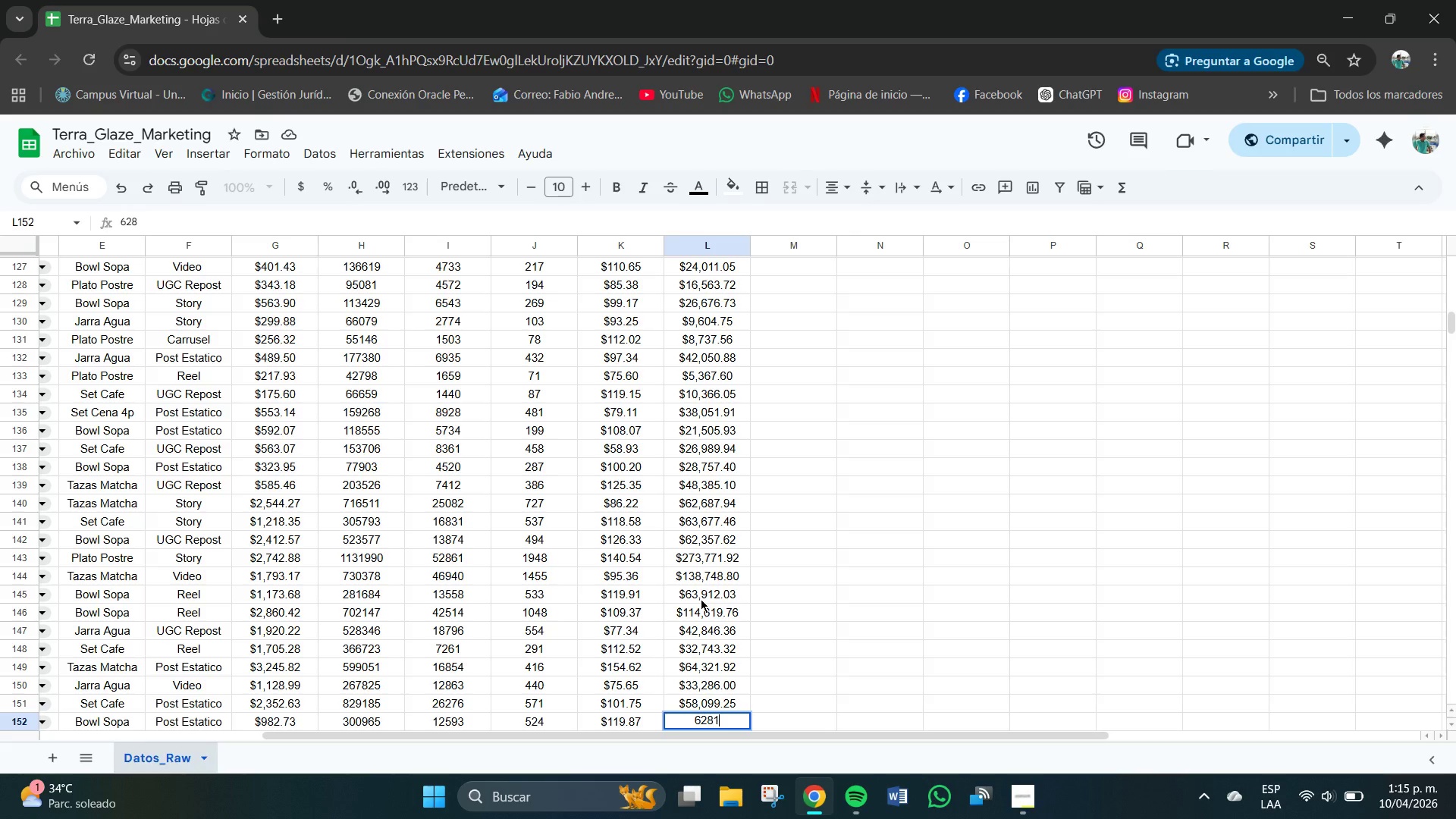 
key(Numpad1)
 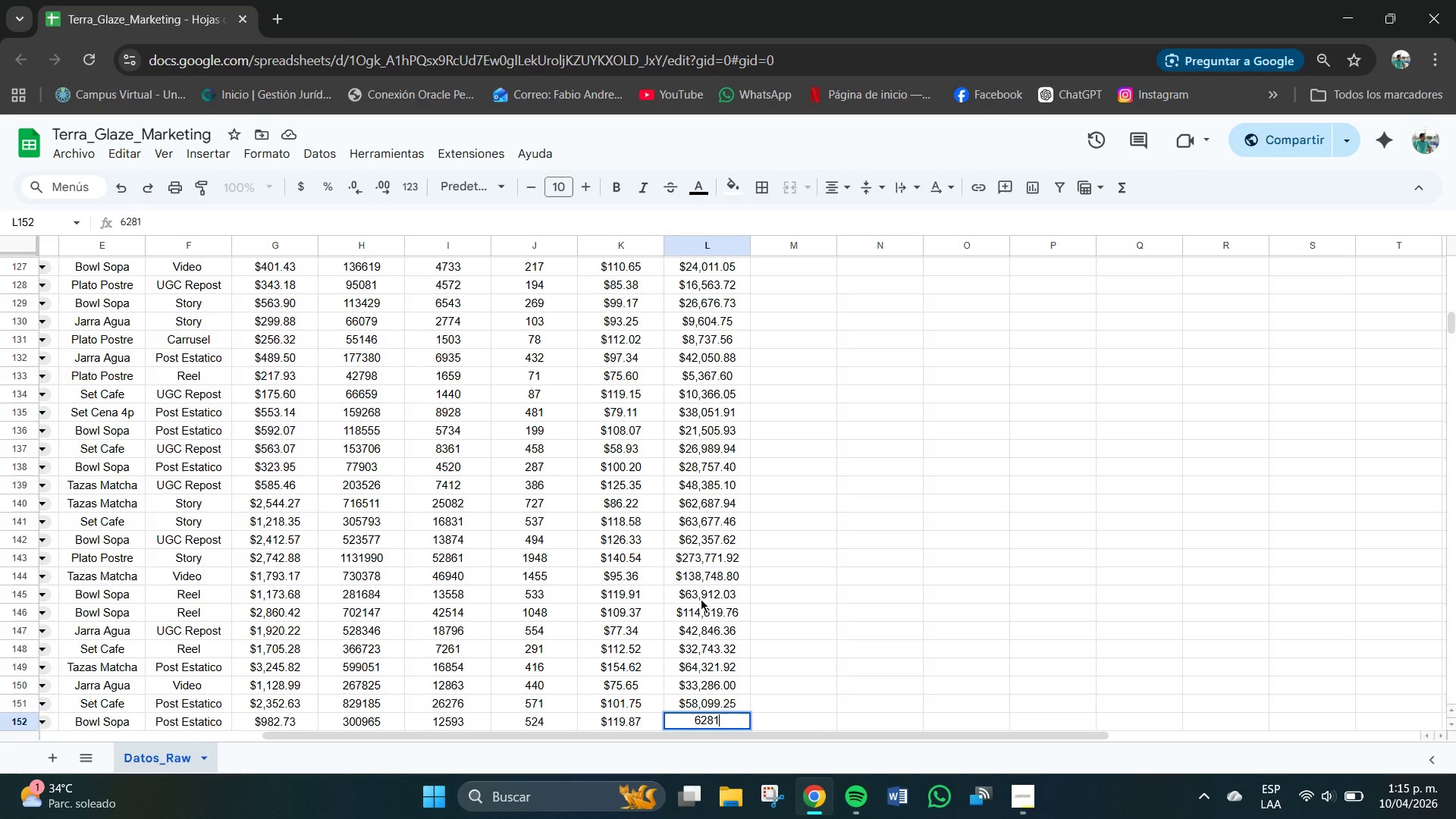 
key(Numpad1)
 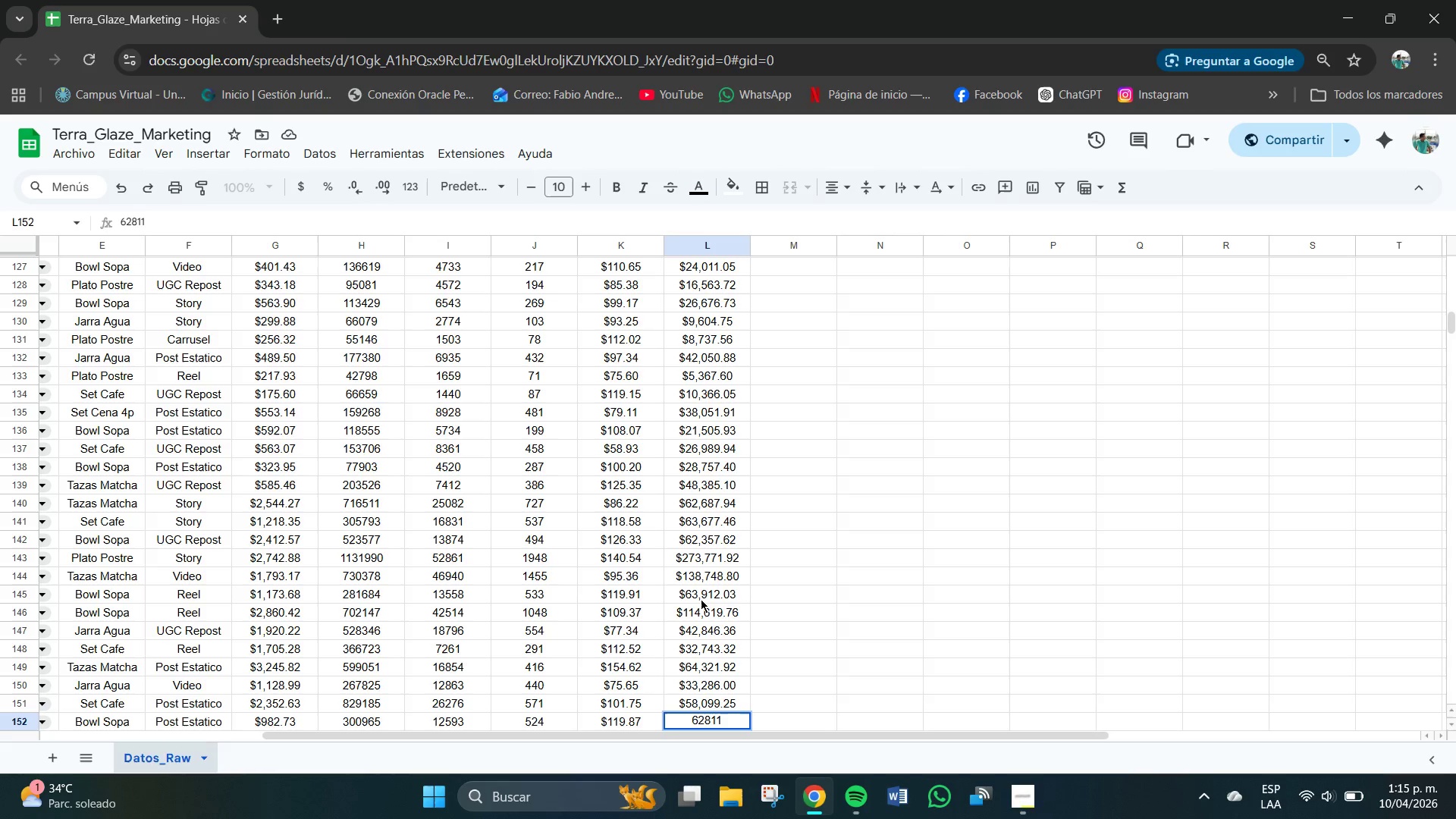 
key(NumpadDecimal)
 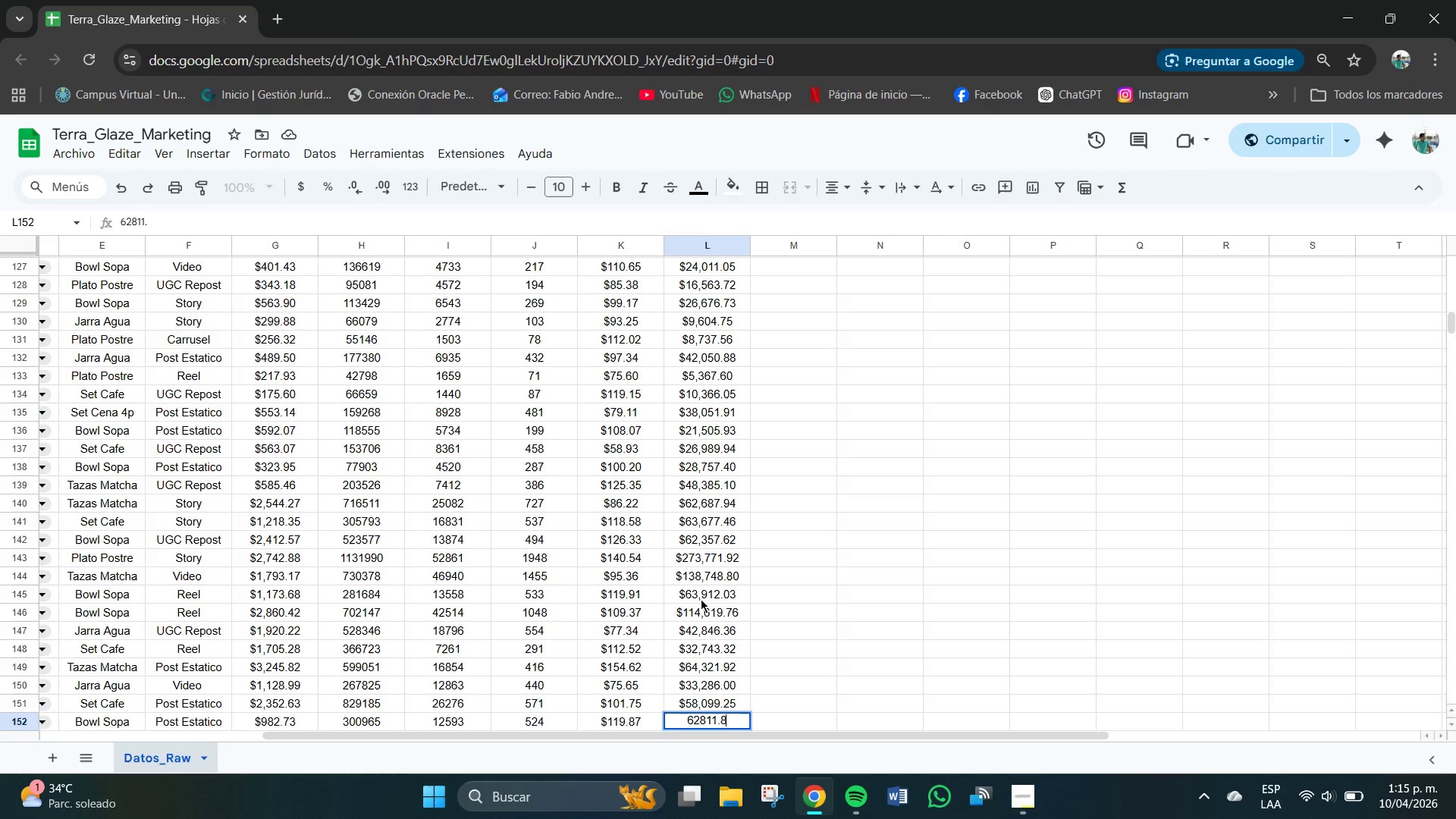 
key(Numpad8)
 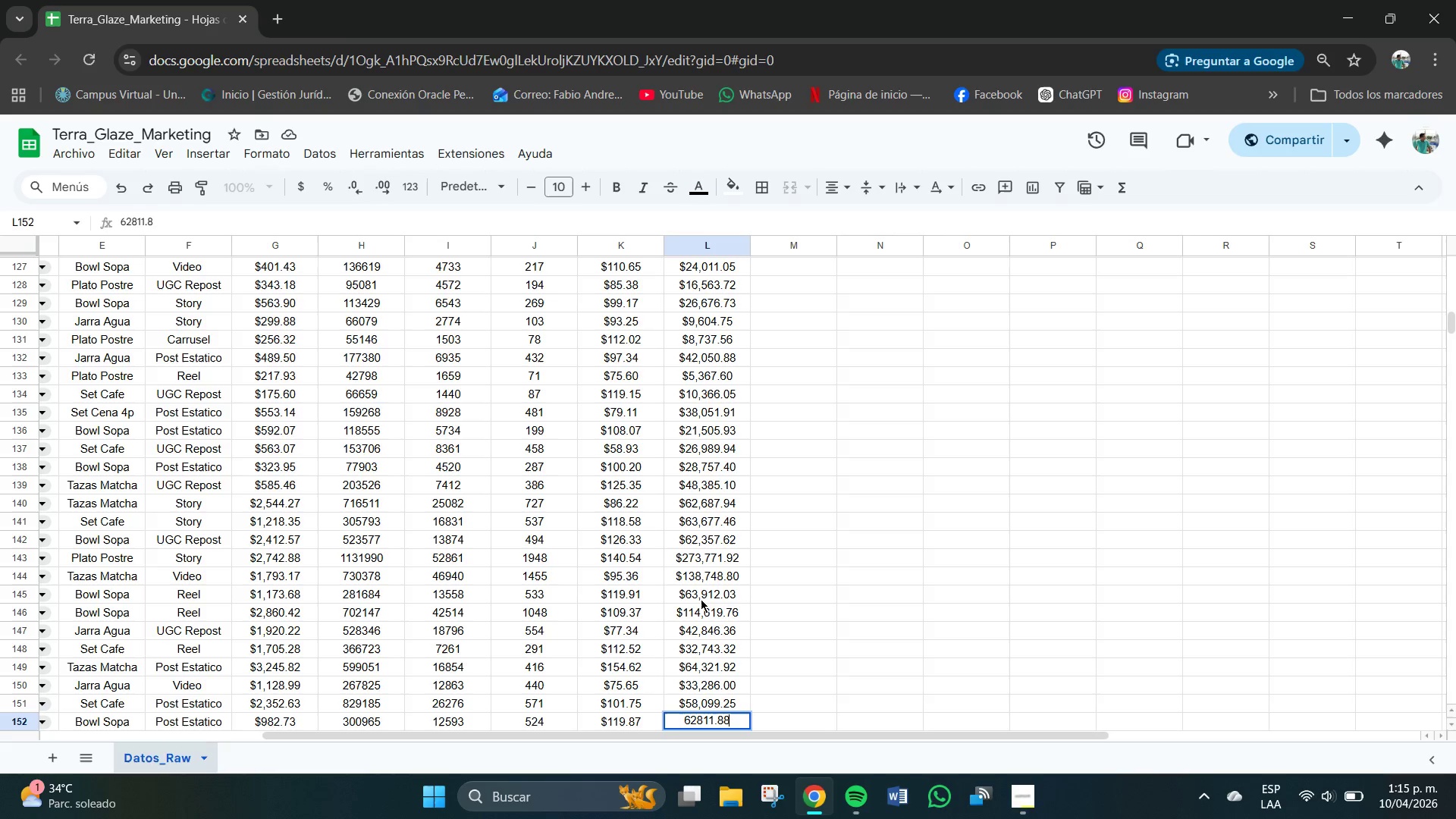 
key(Numpad8)
 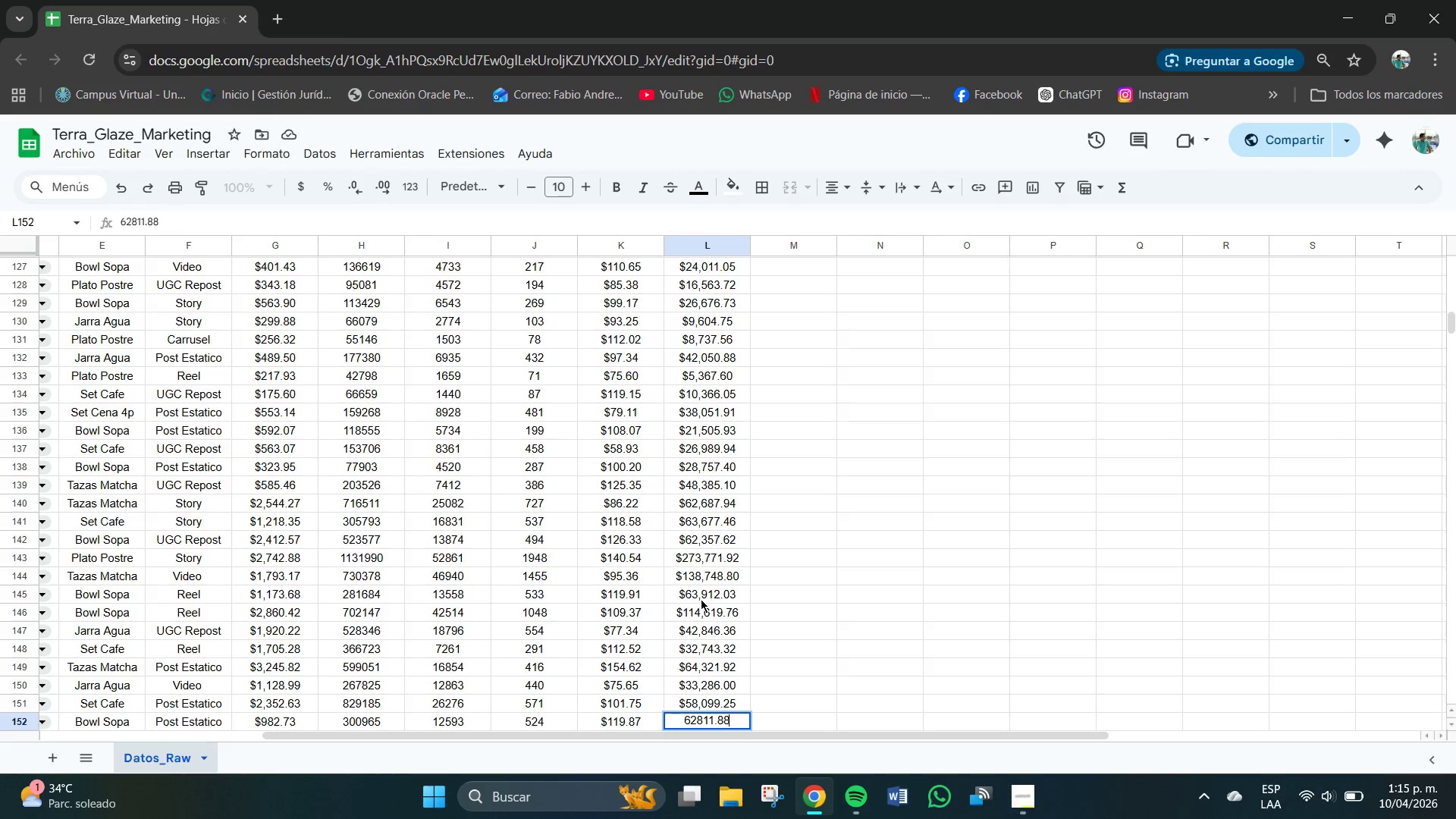 
hold_key(key=NumpadEnter, duration=0.38)
 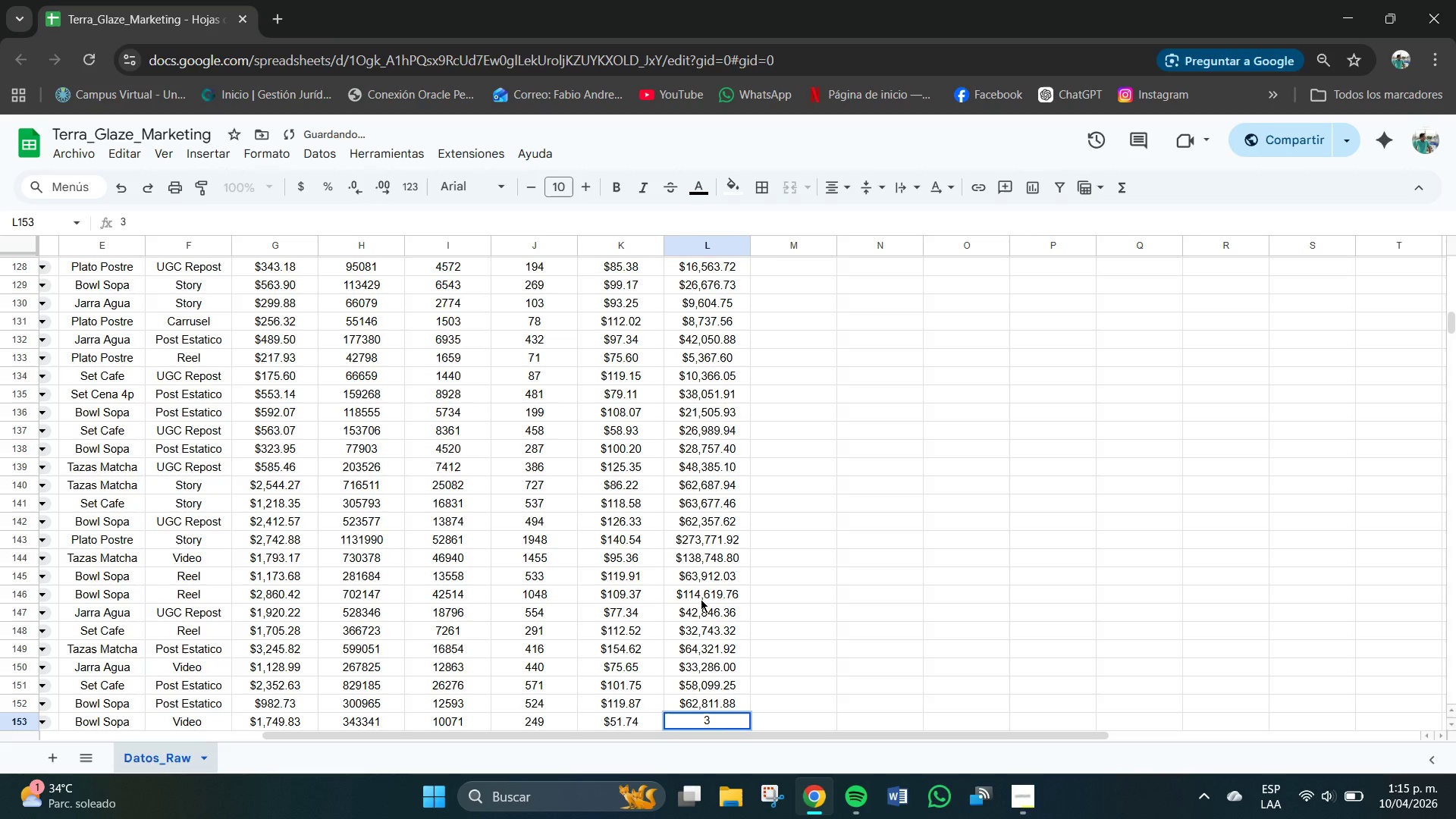 
hold_key(key=Numpad3, duration=0.41)
 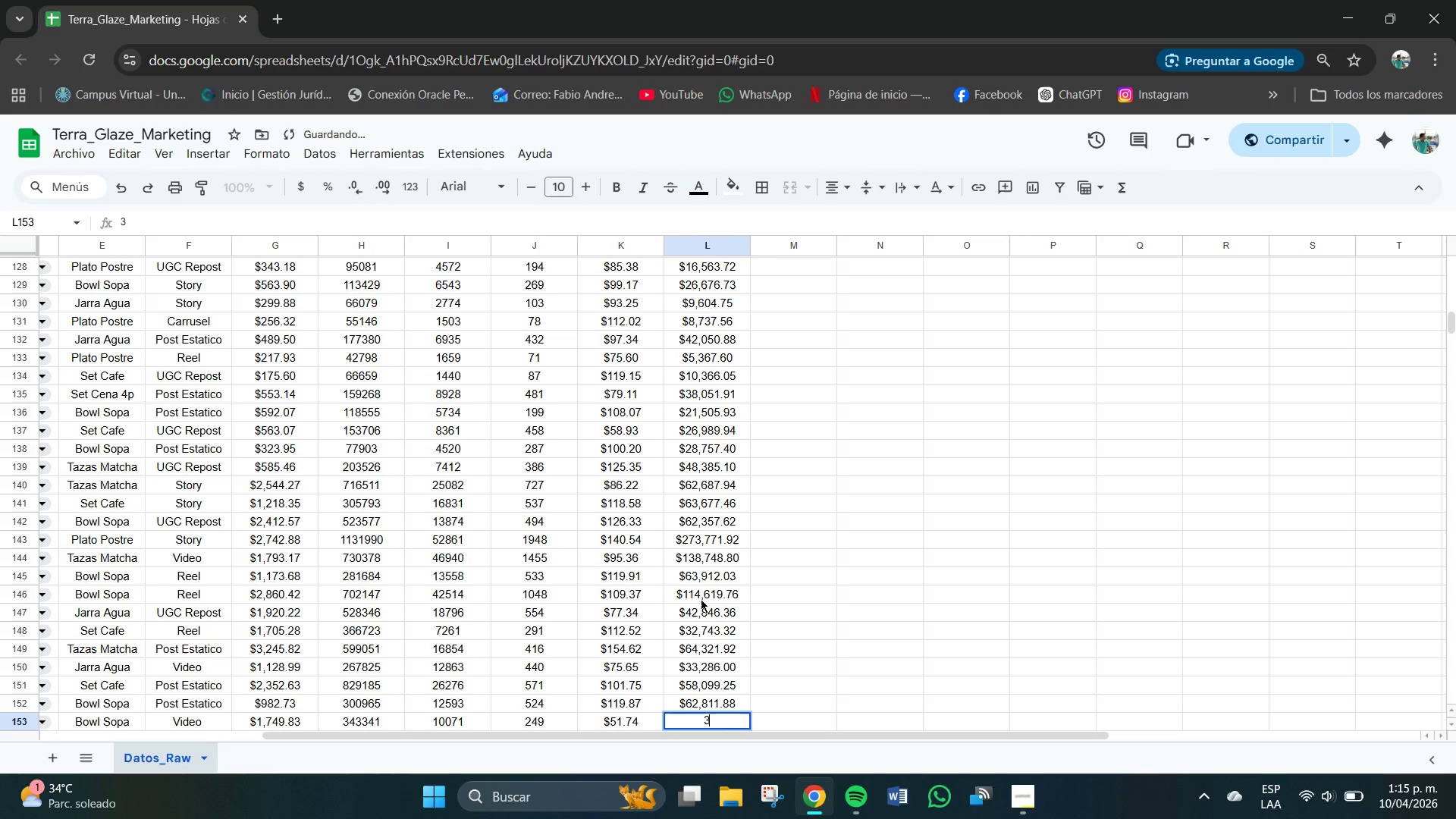 
key(Backspace)
 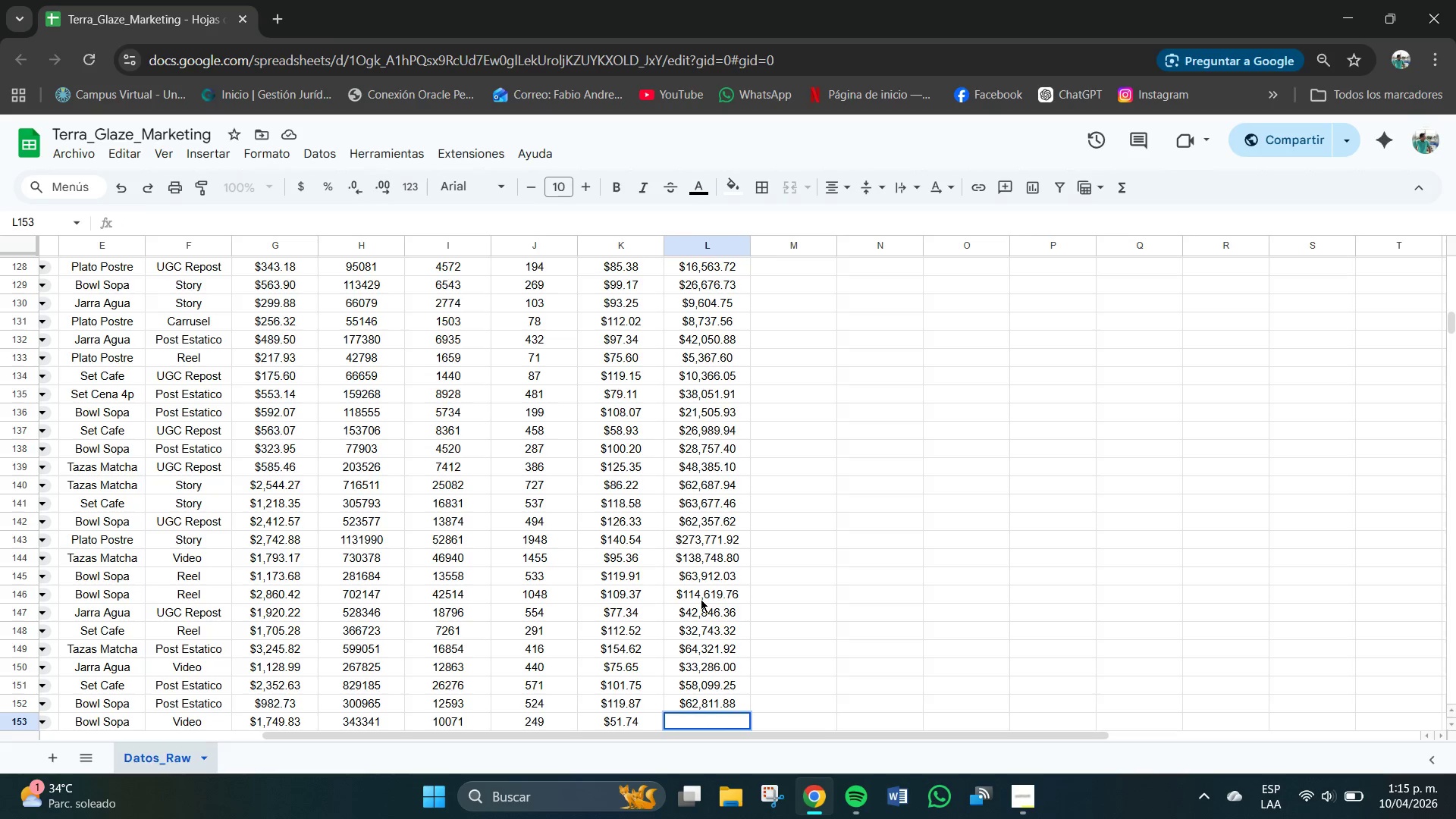 
wait(5.08)
 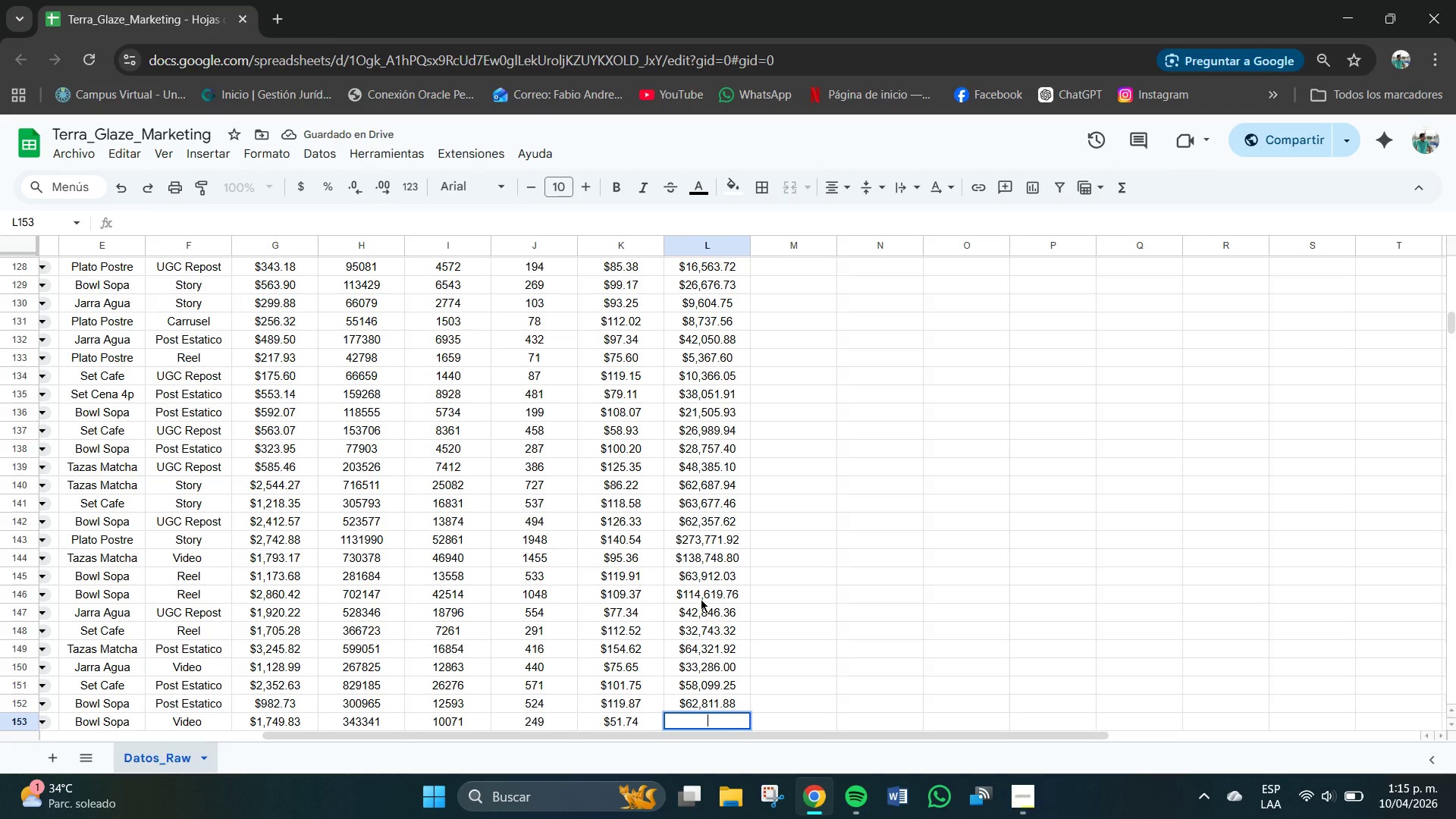 
key(Numpad1)
 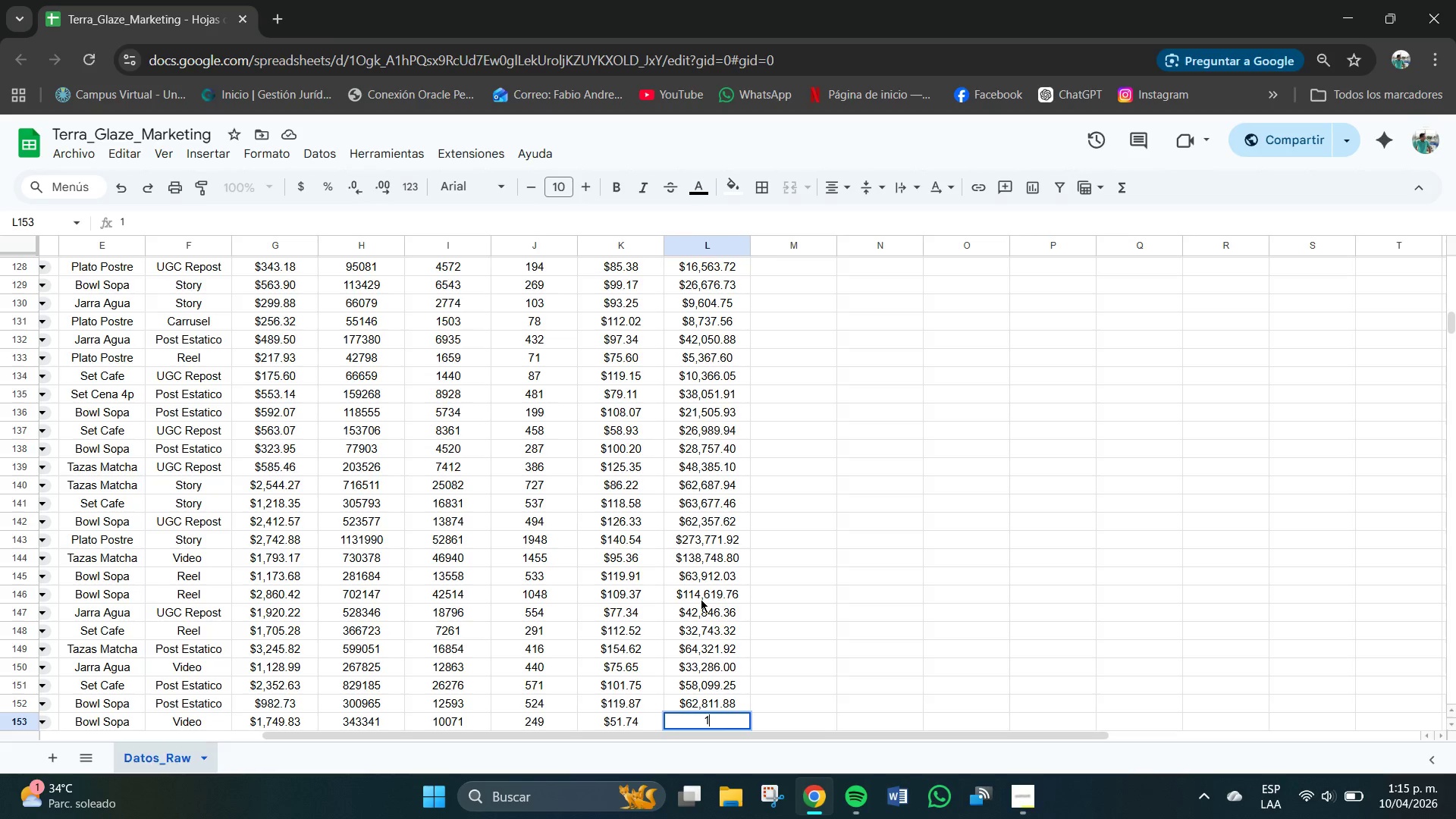 
key(Numpad2)
 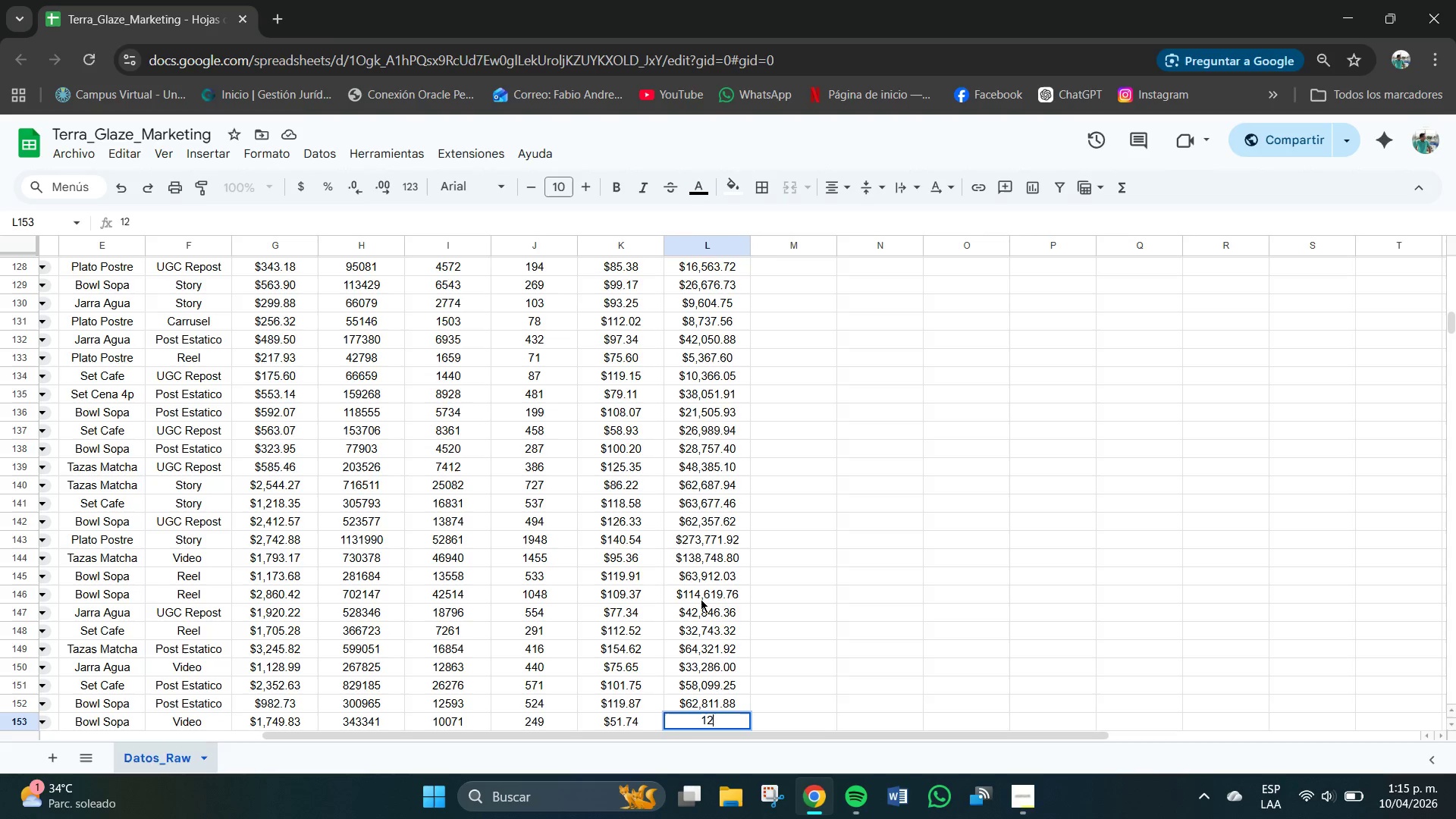 
key(Numpad8)
 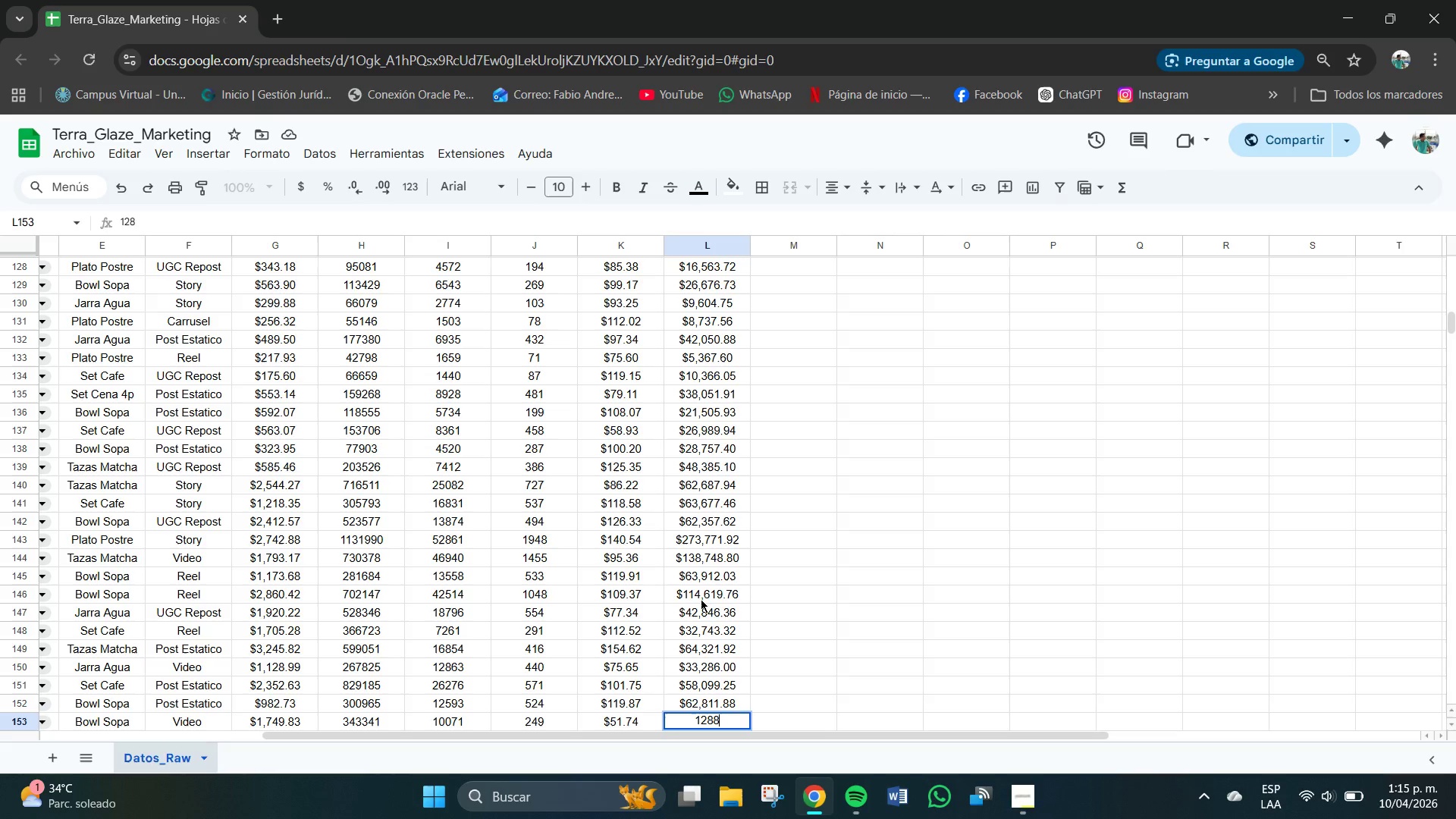 
key(Numpad8)
 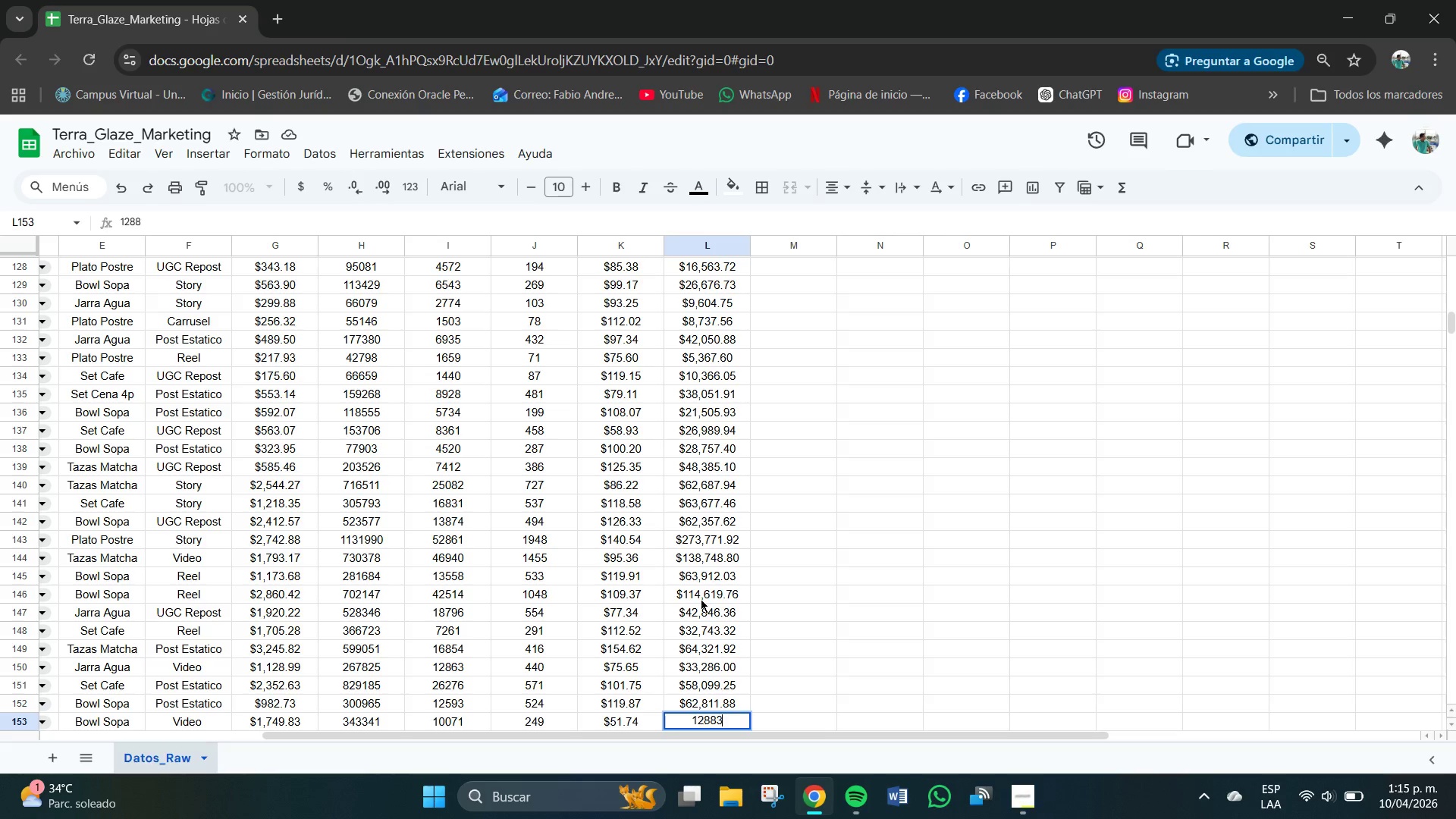 
key(Numpad3)
 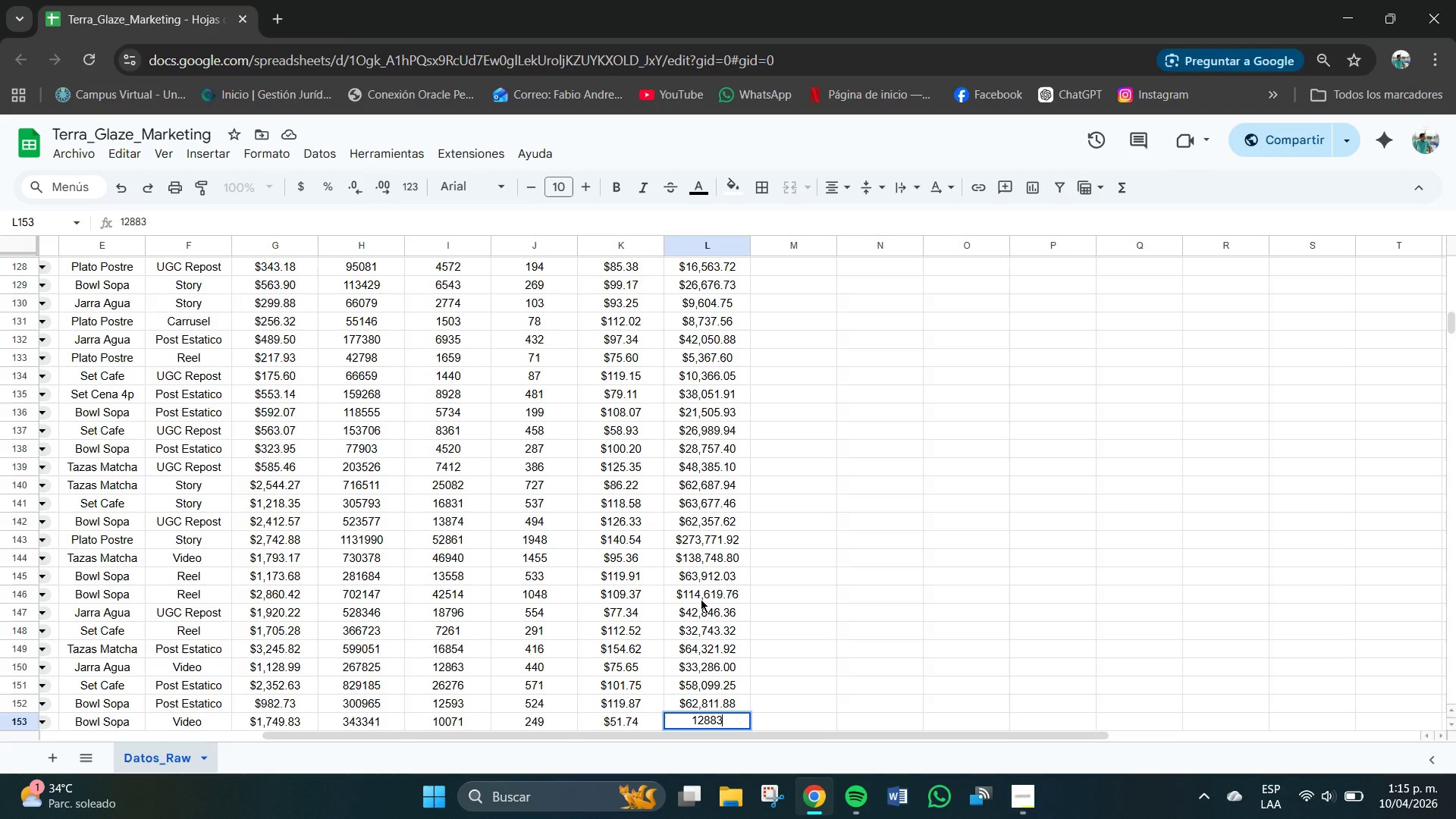 
key(NumpadDecimal)
 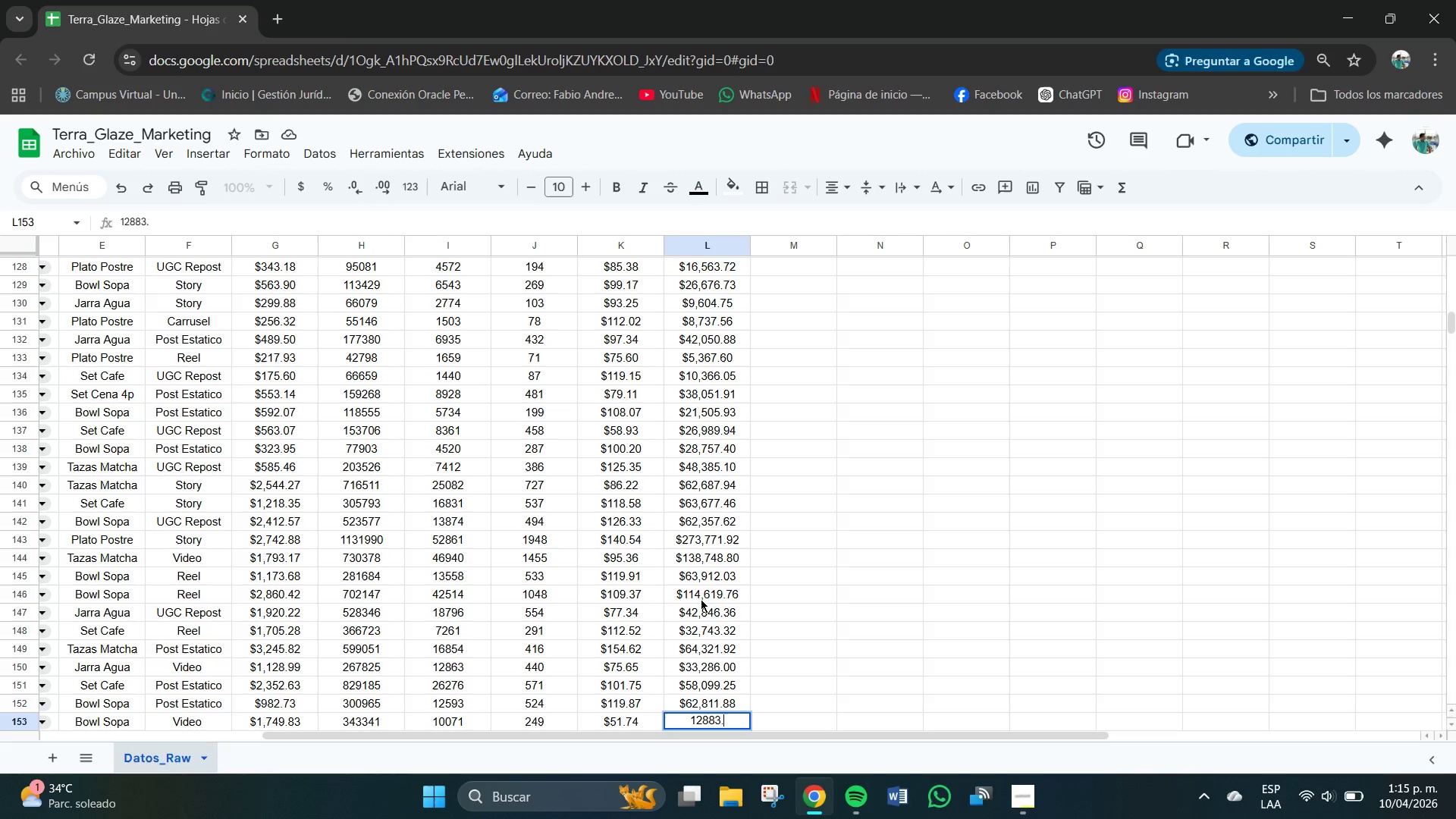 
key(Numpad2)
 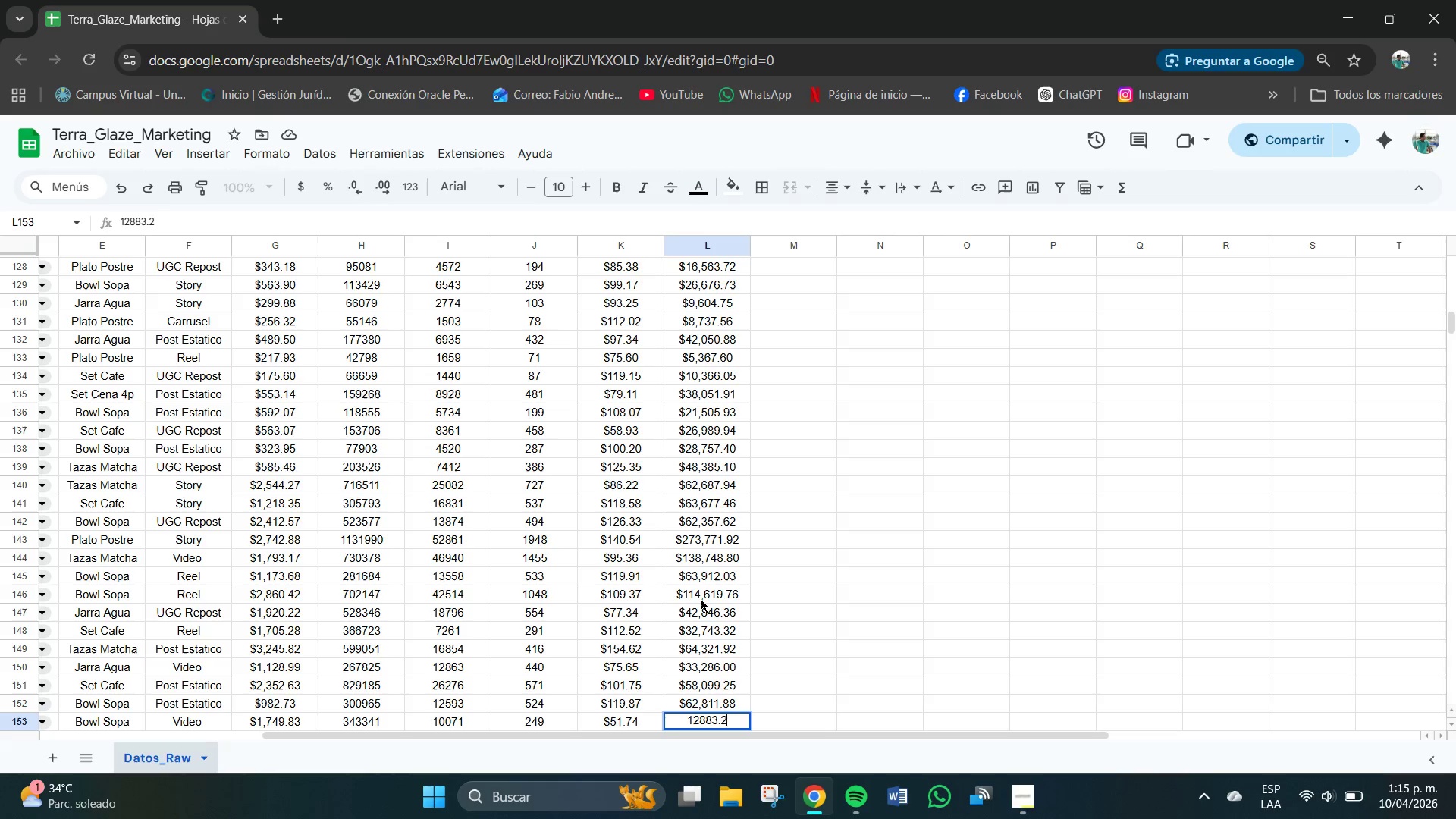 
key(Numpad6)
 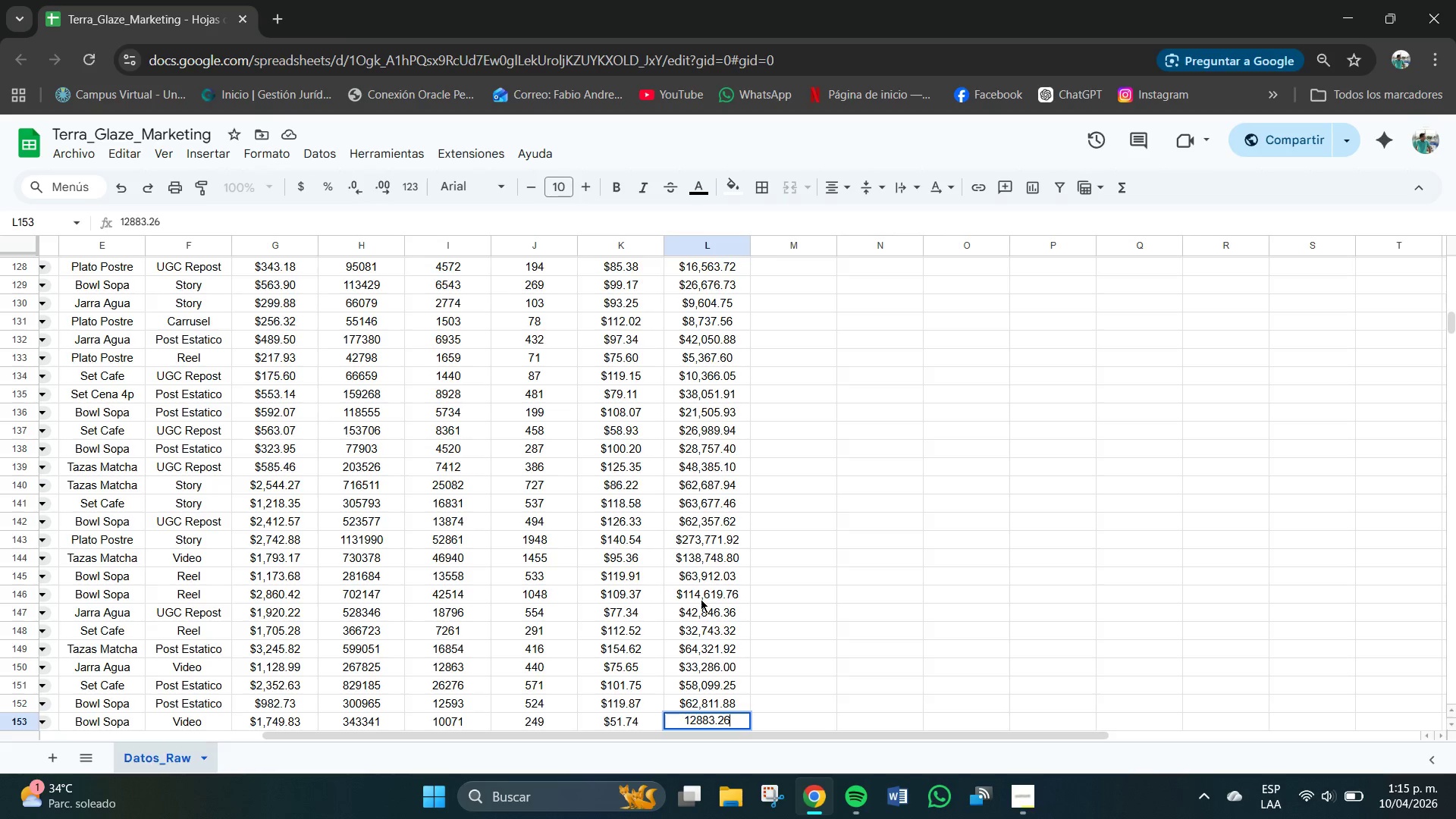 
key(NumpadEnter)
 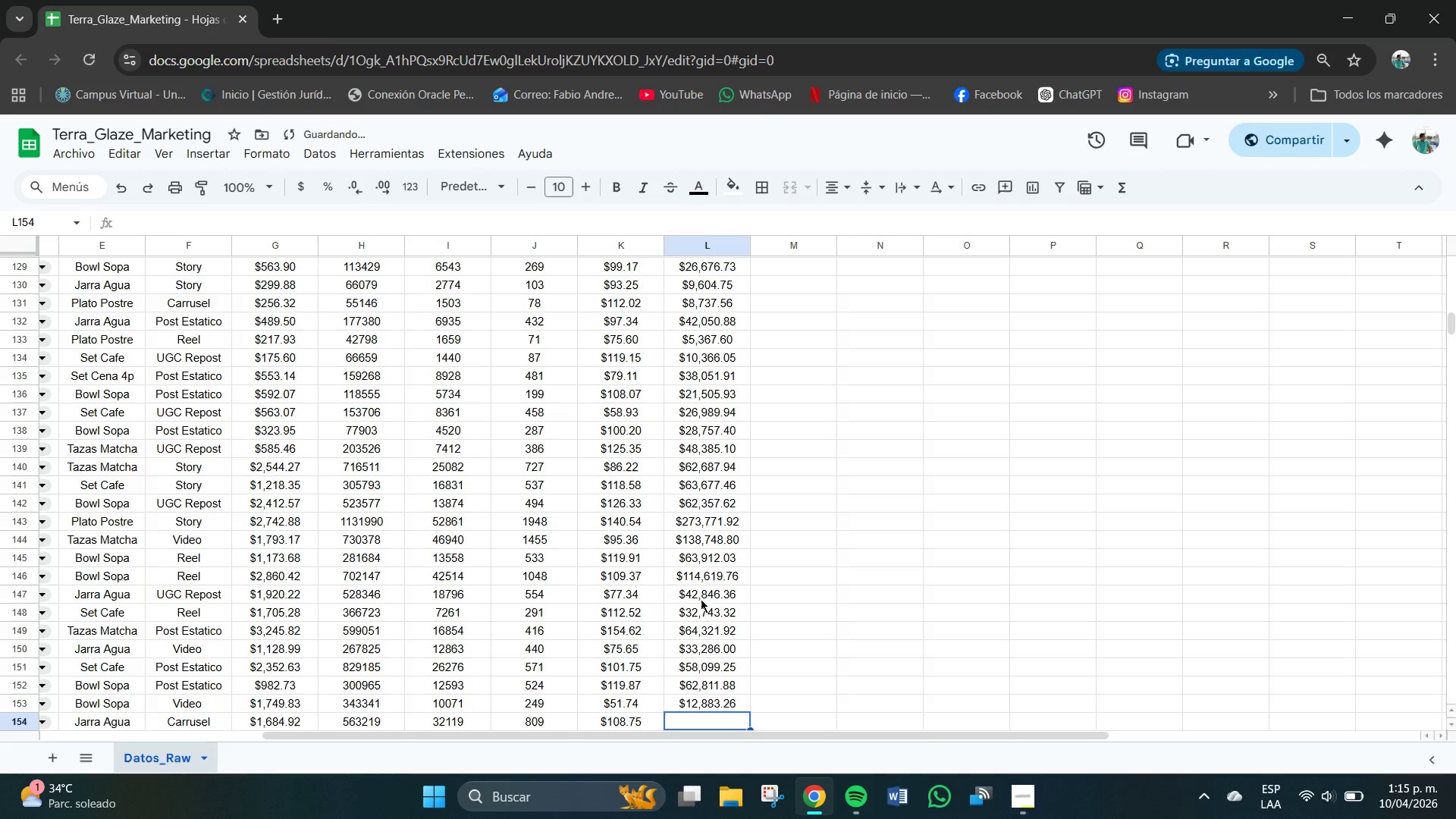 
key(Numpad8)
 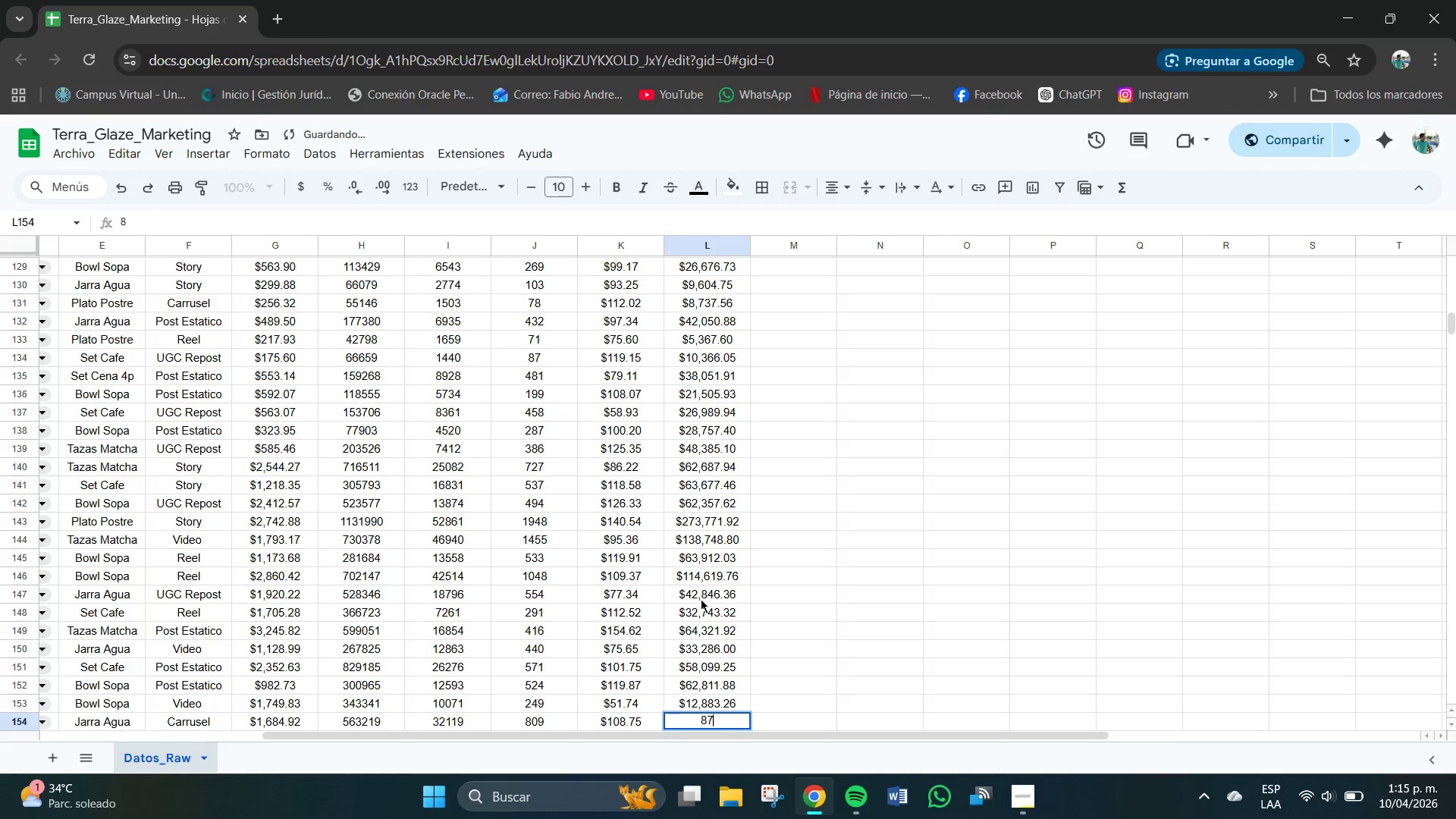 
key(Numpad7)
 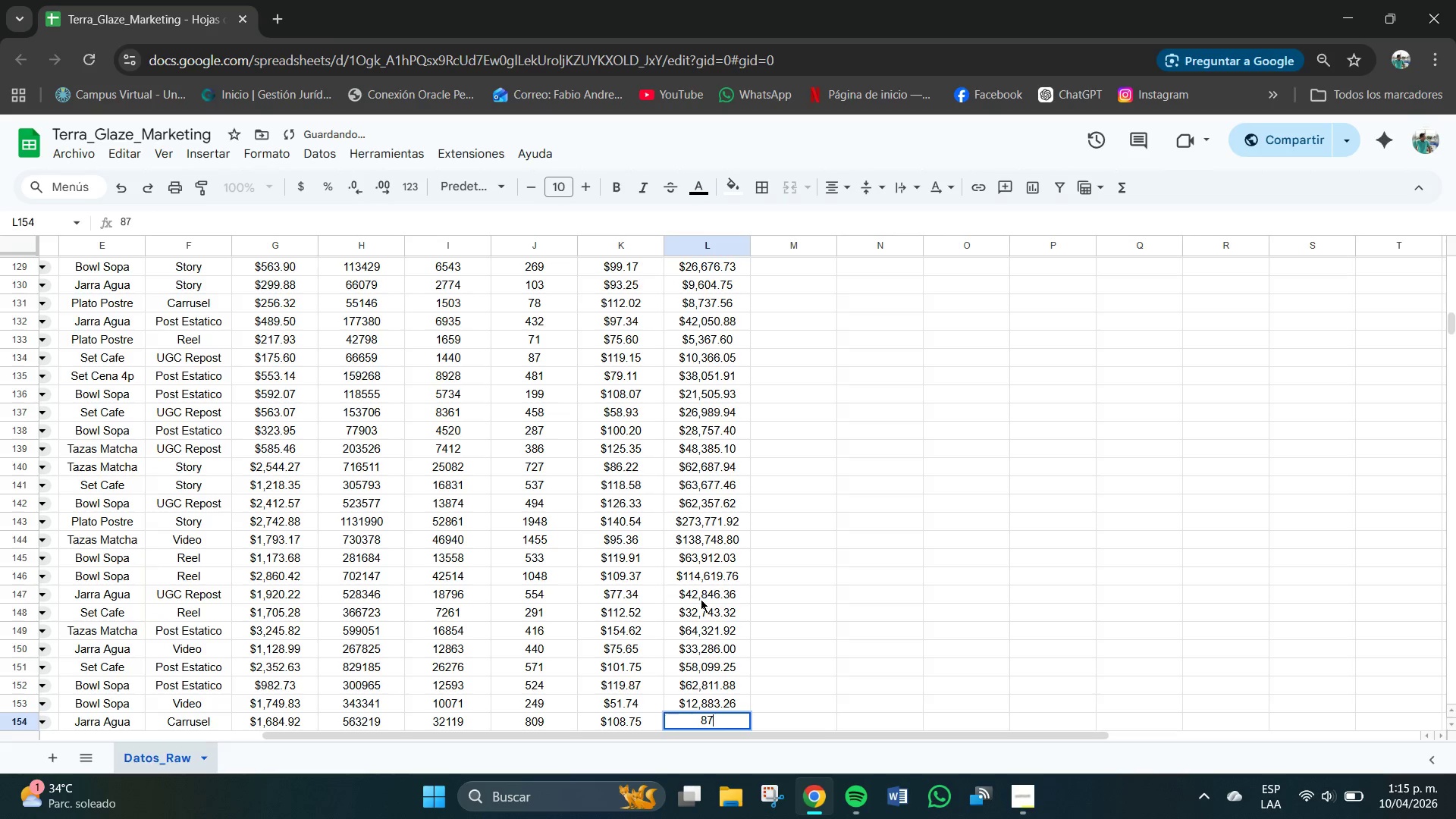 
key(Numpad8)
 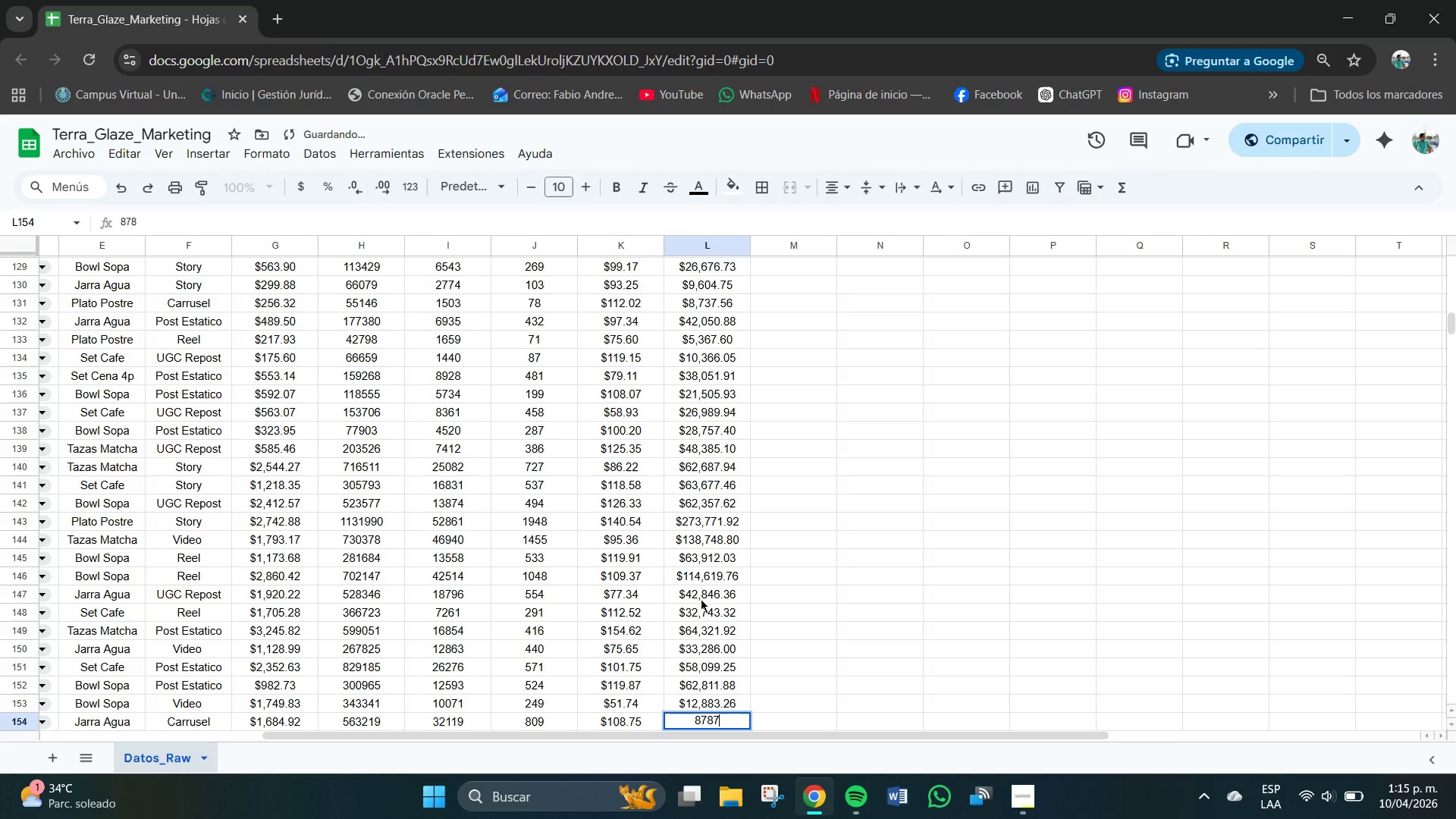 
key(Numpad7)
 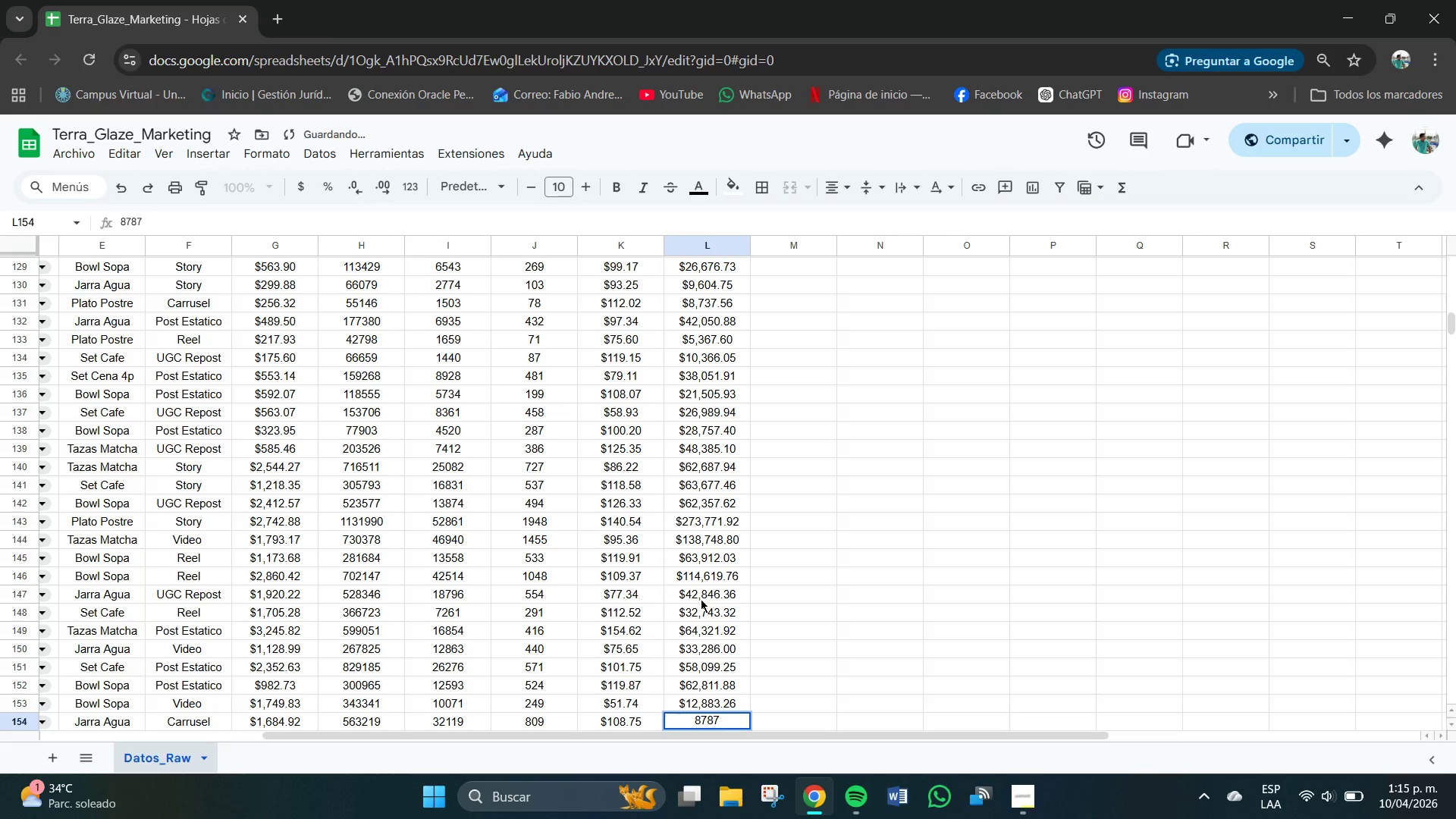 
key(Numpad8)
 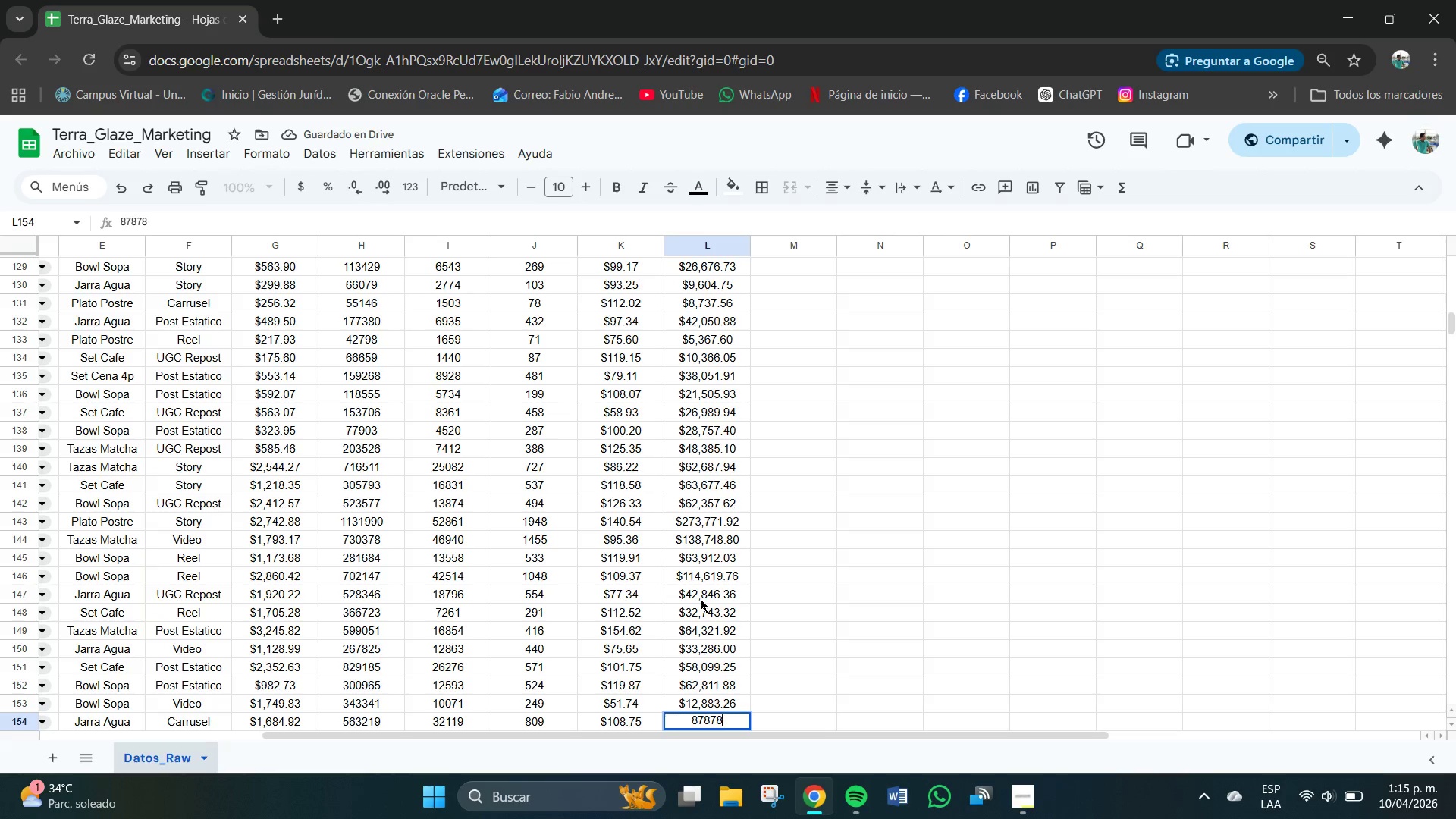 
key(Backspace)
 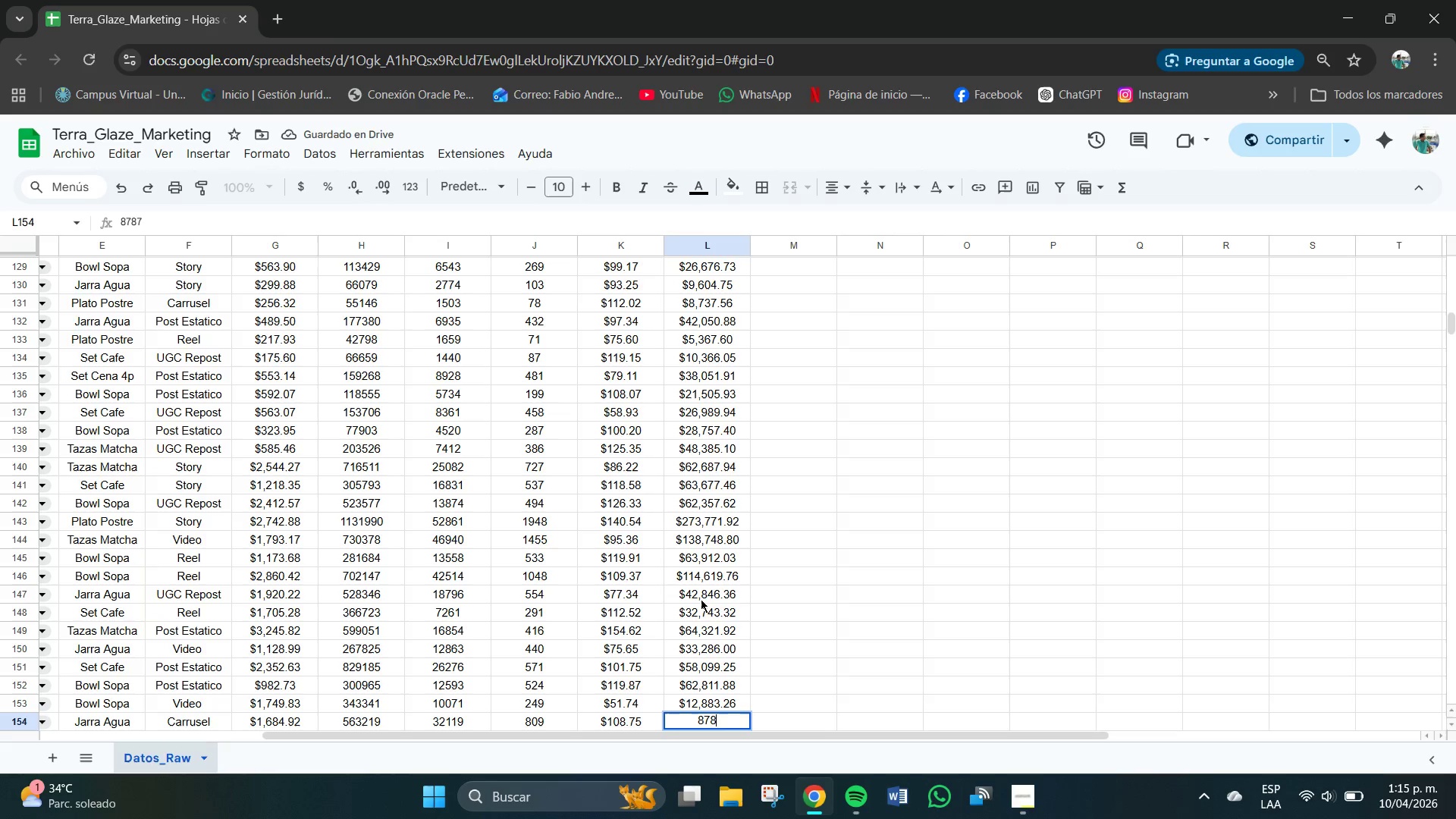 
key(Backspace)
 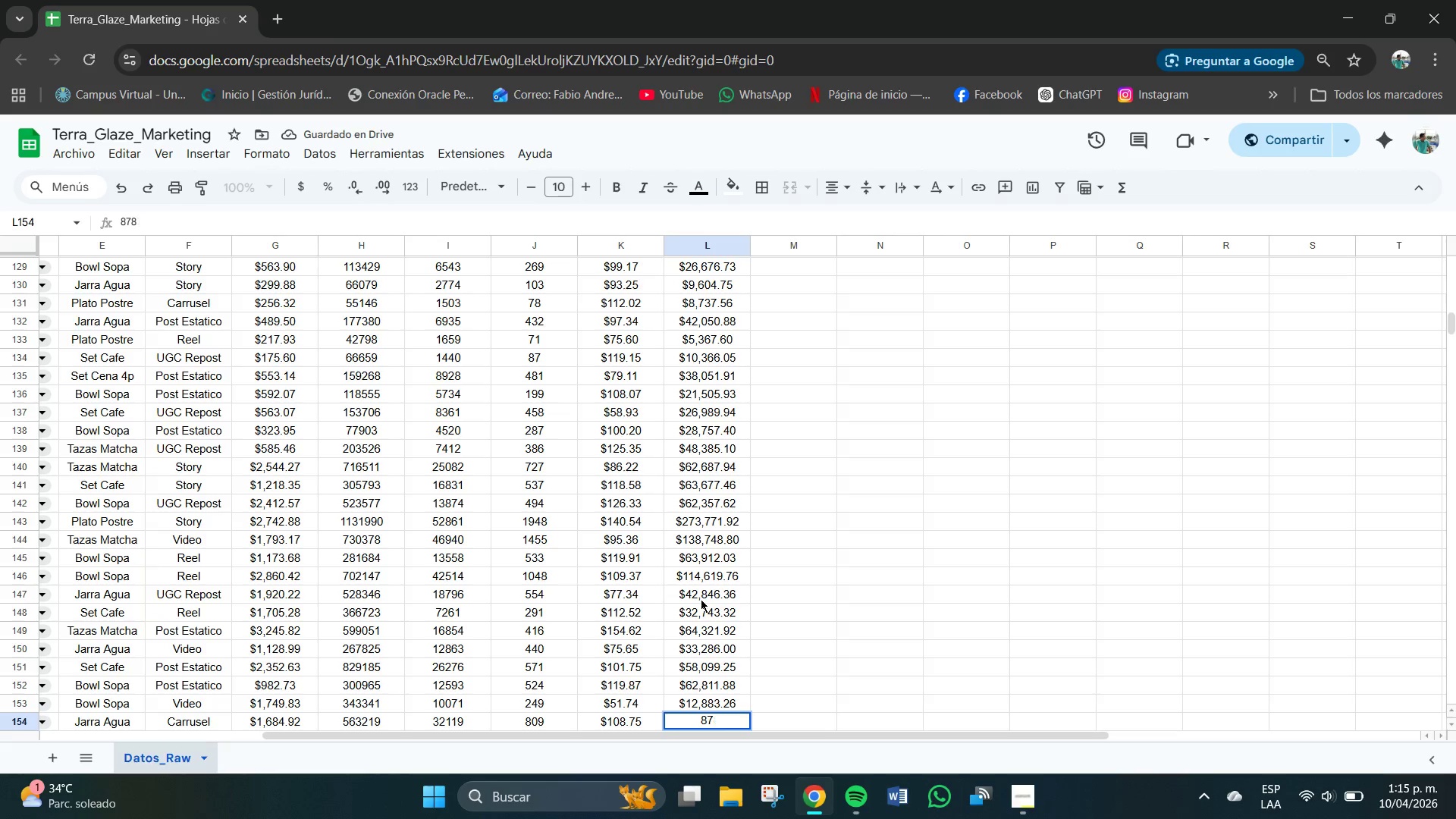 
key(Backspace)
 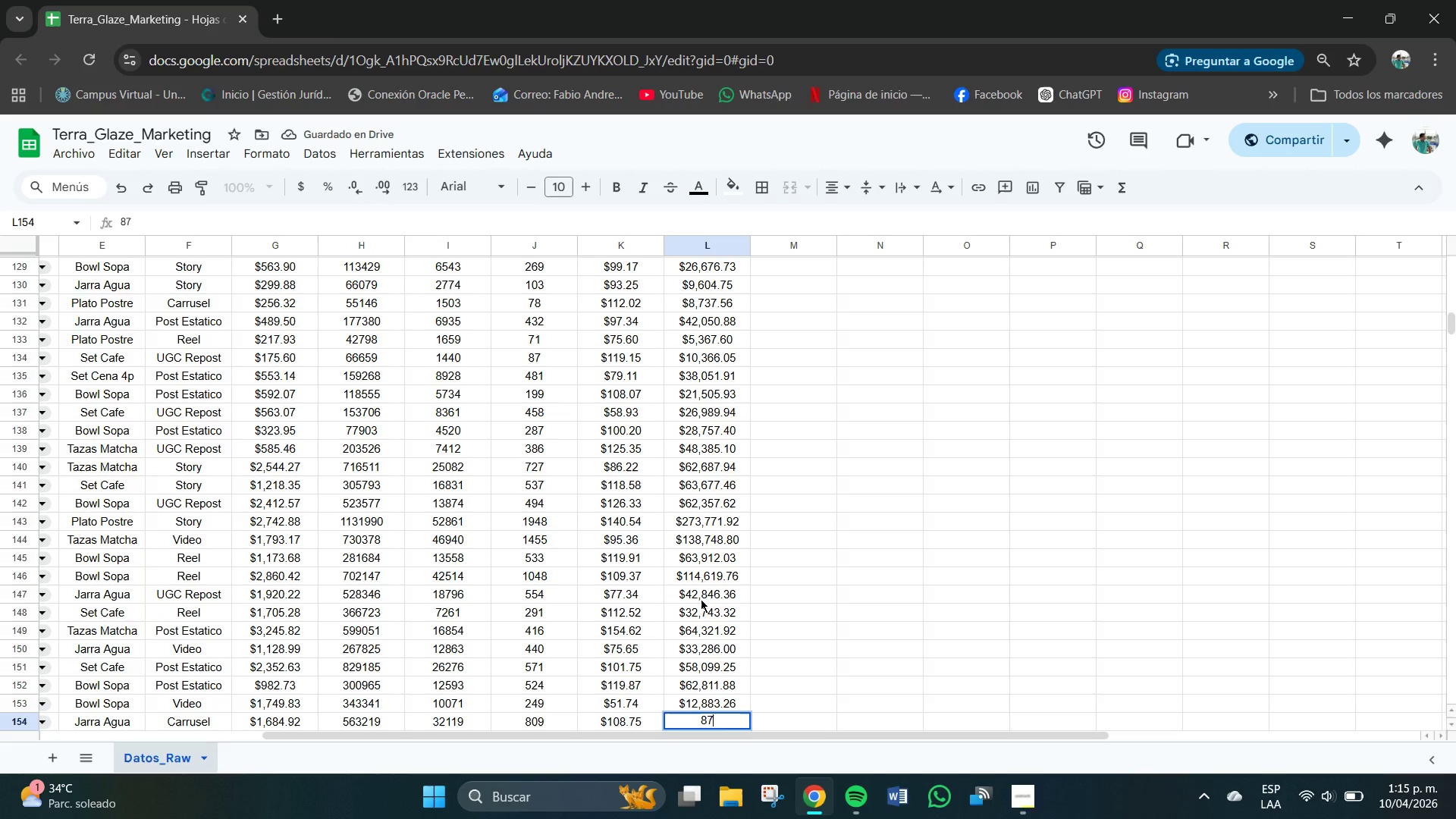 
key(Numpad9)
 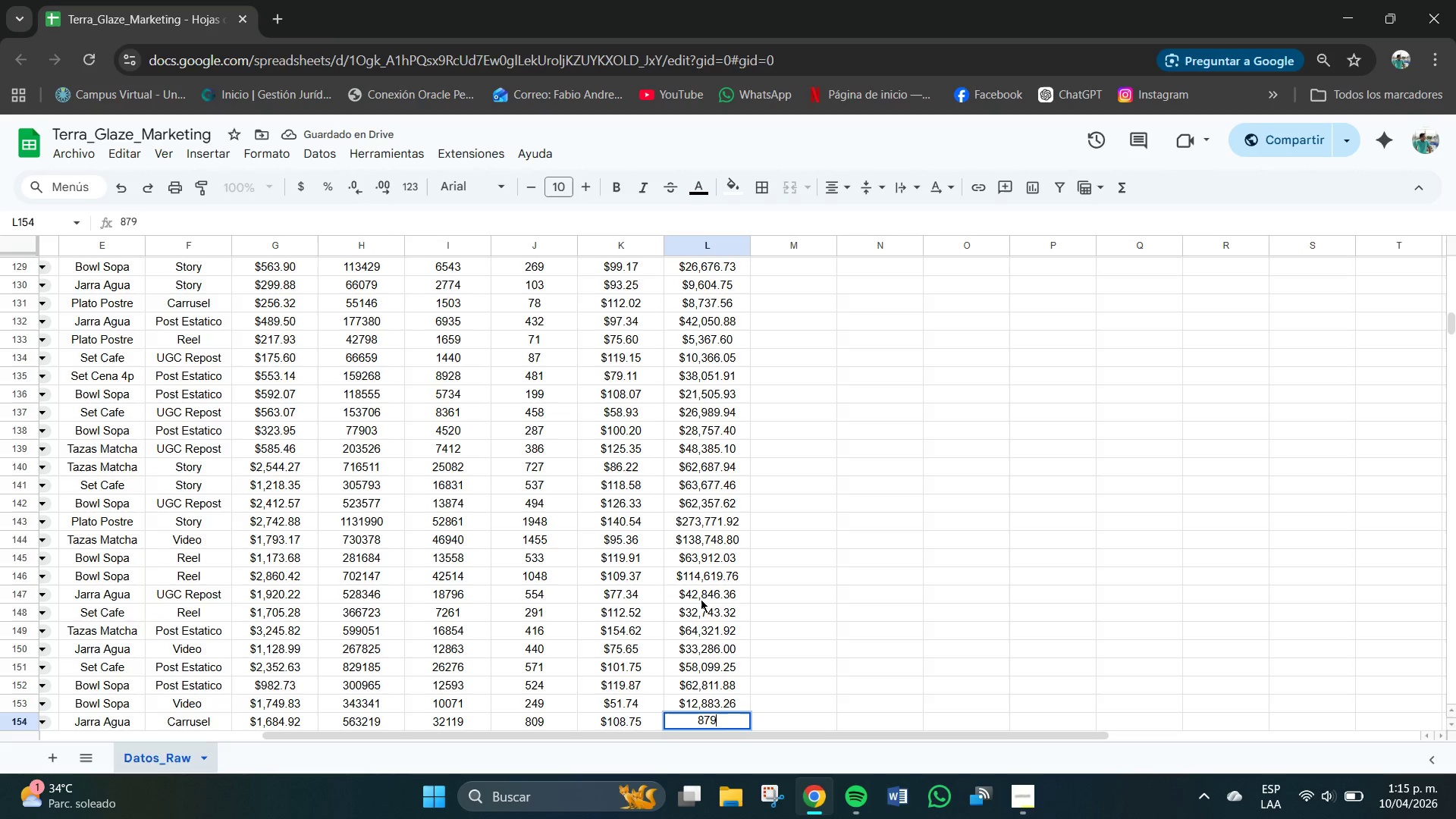 
key(Numpad7)
 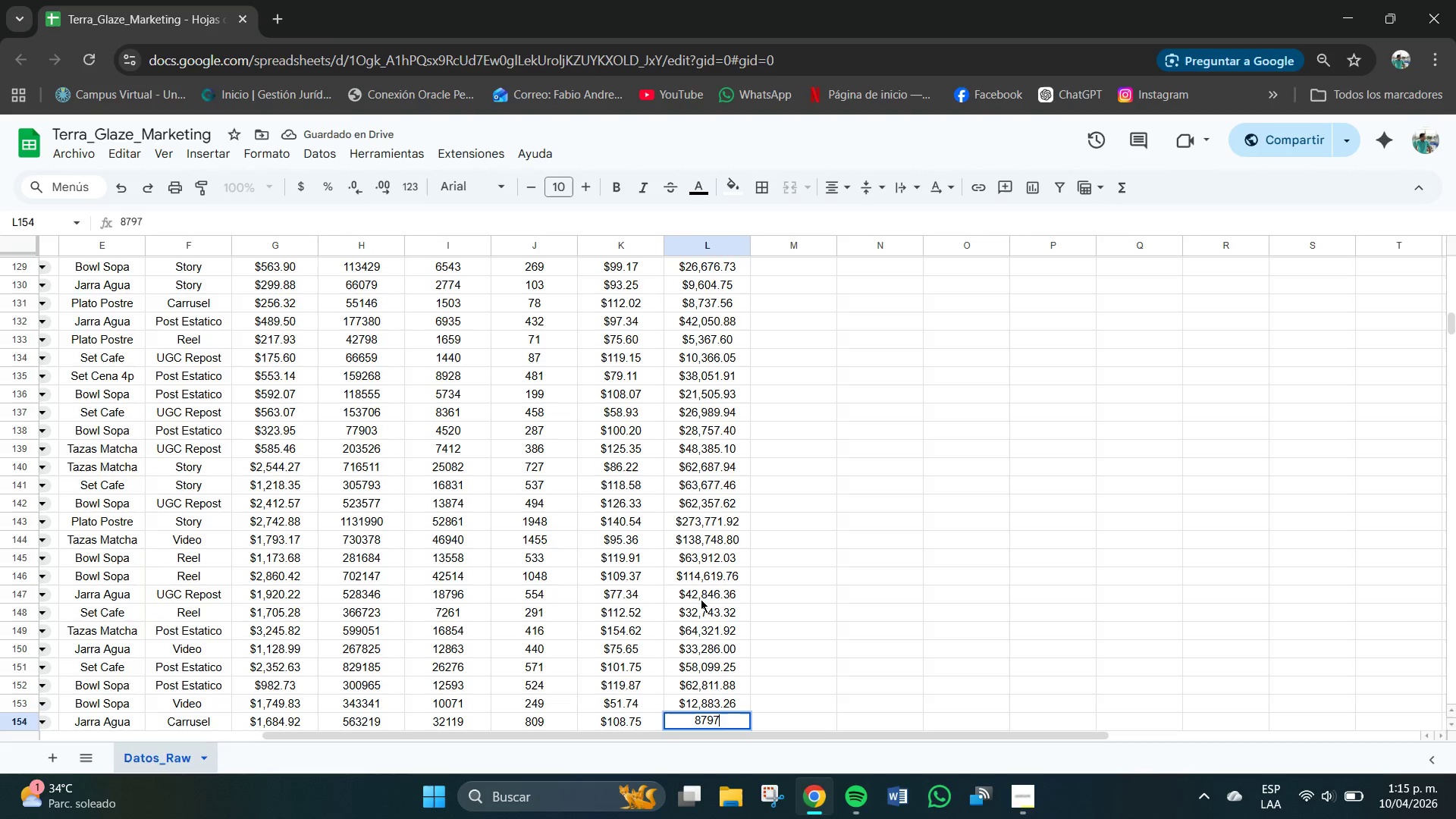 
key(Numpad8)
 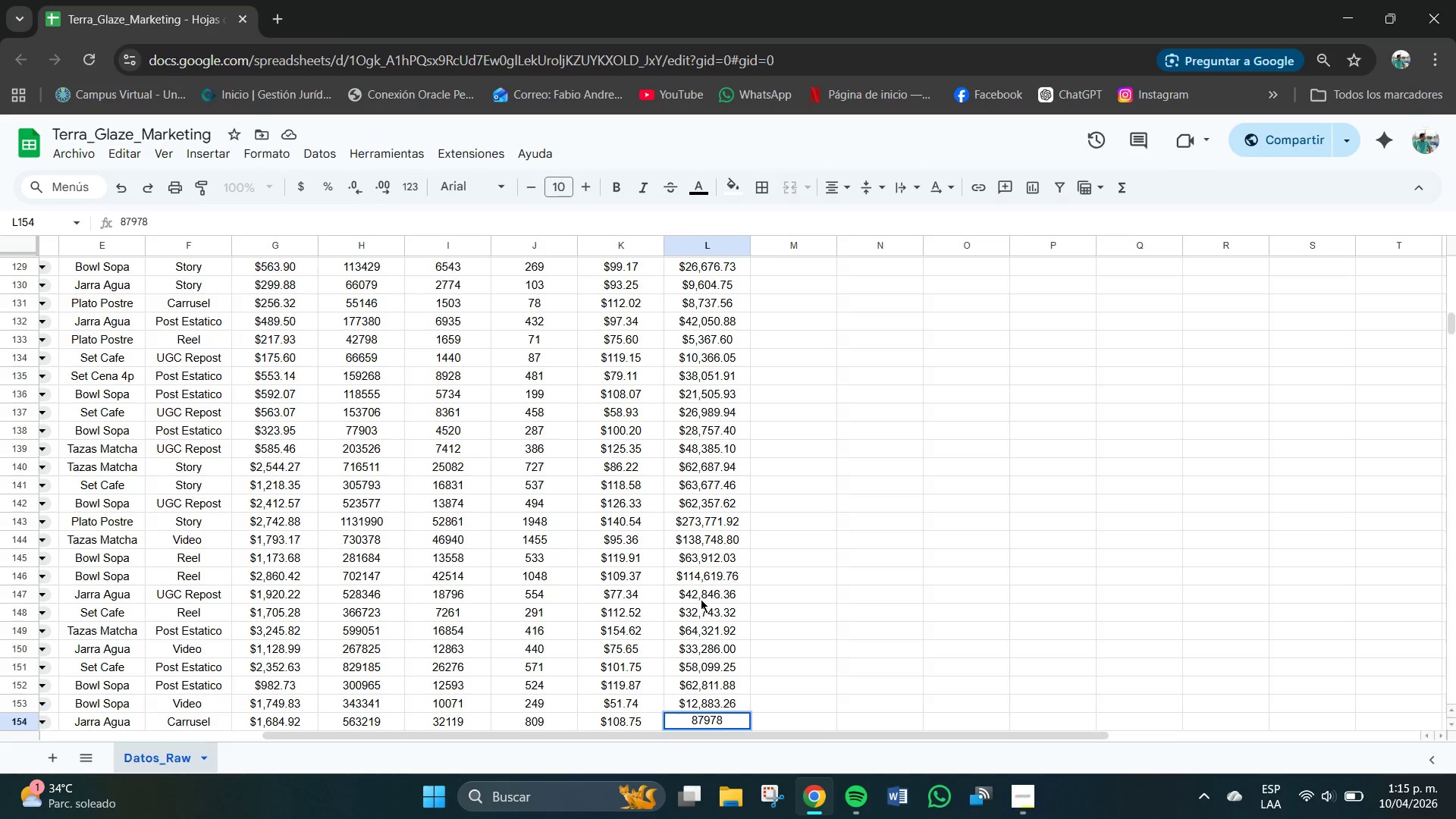 
key(NumpadDecimal)
 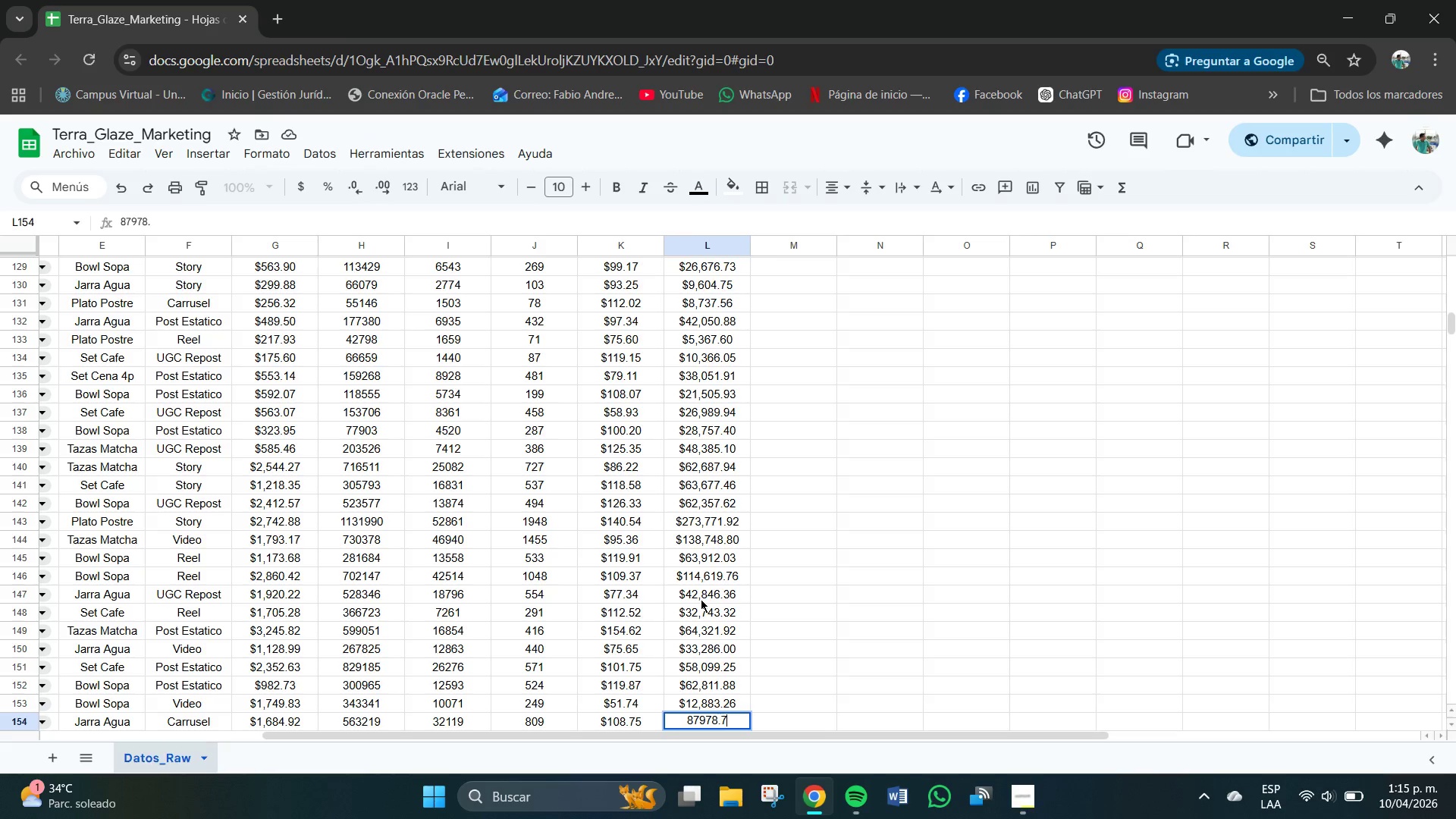 
key(Numpad7)
 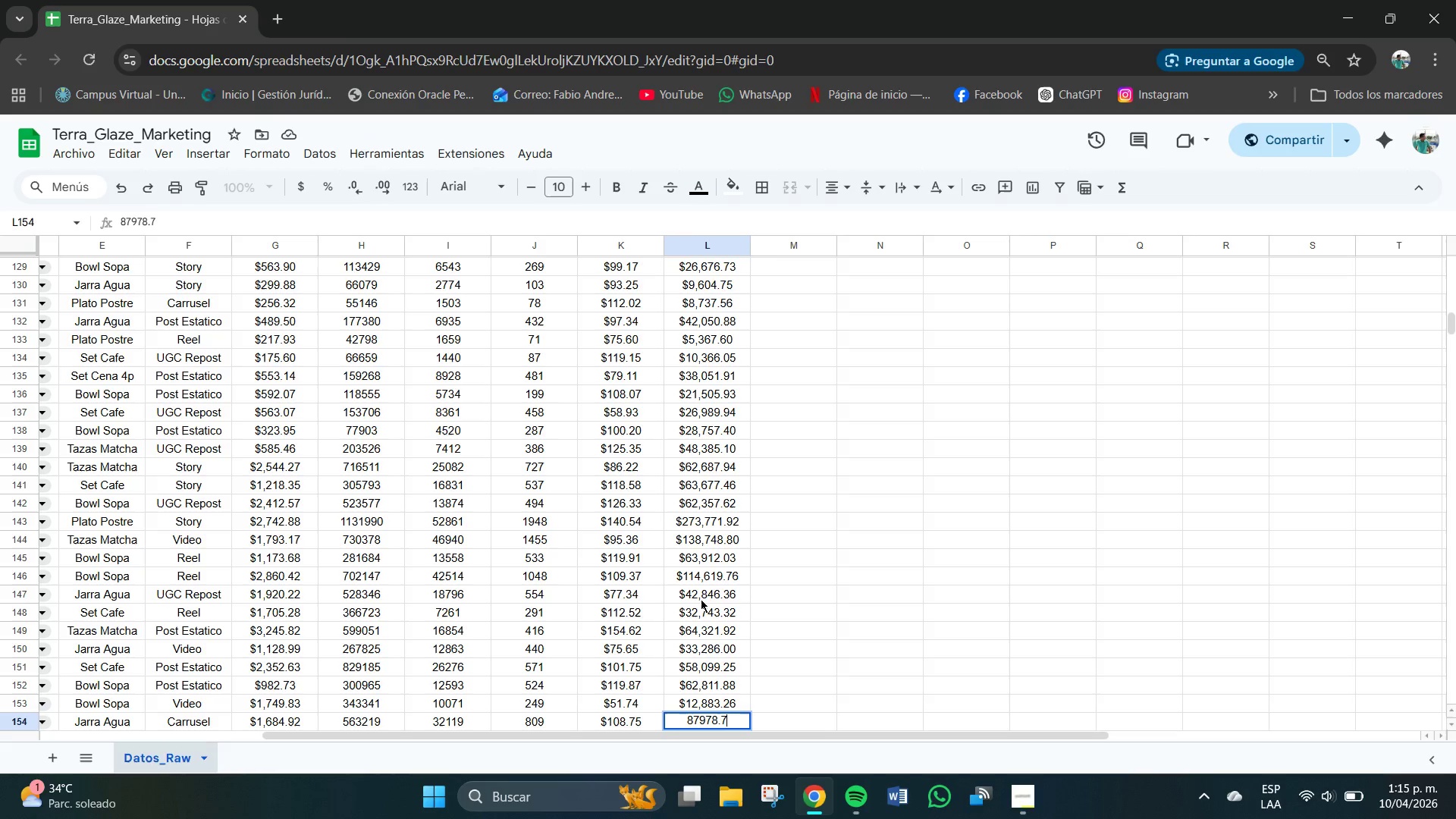 
key(Numpad5)
 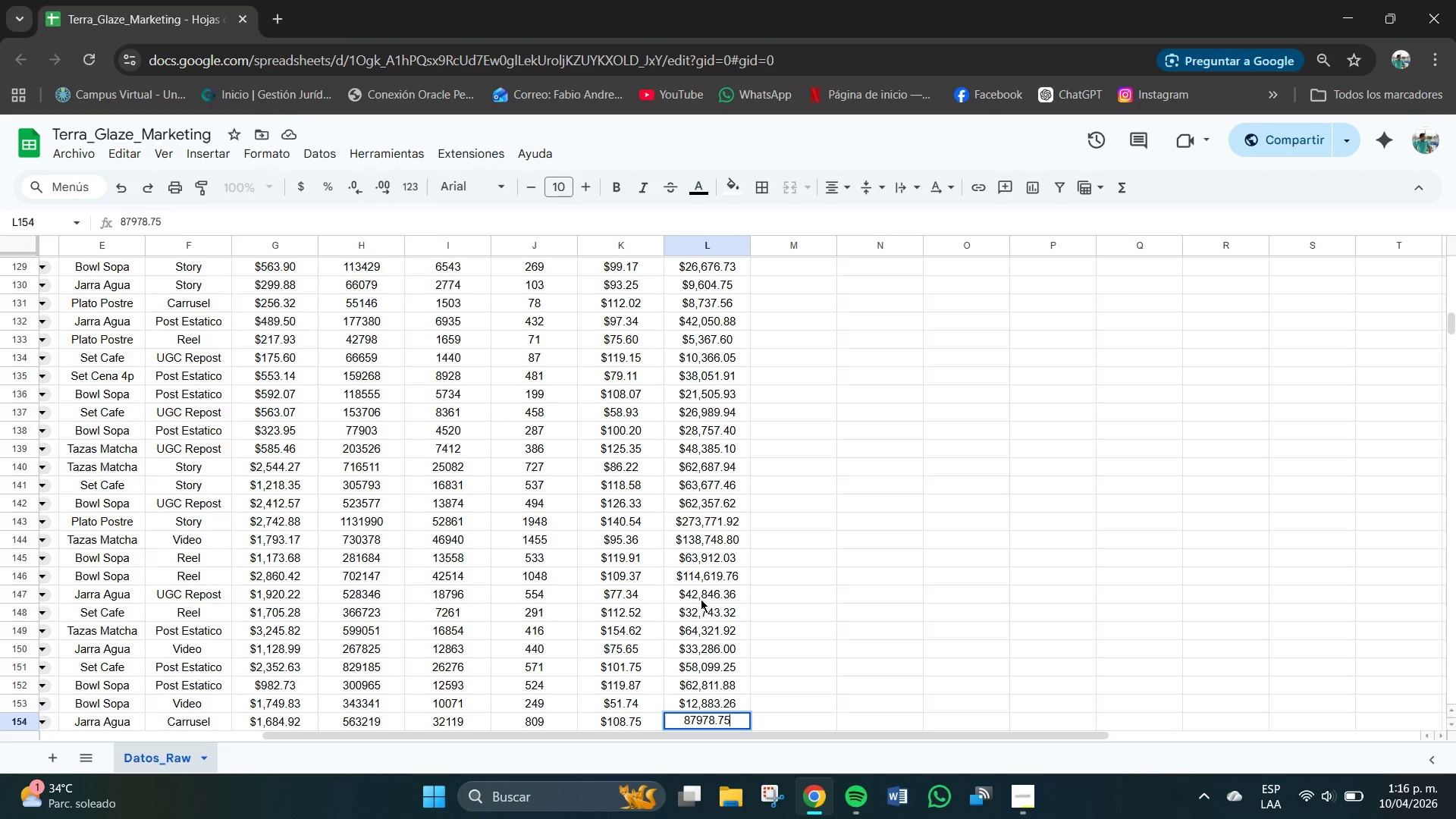 
key(NumpadEnter)
 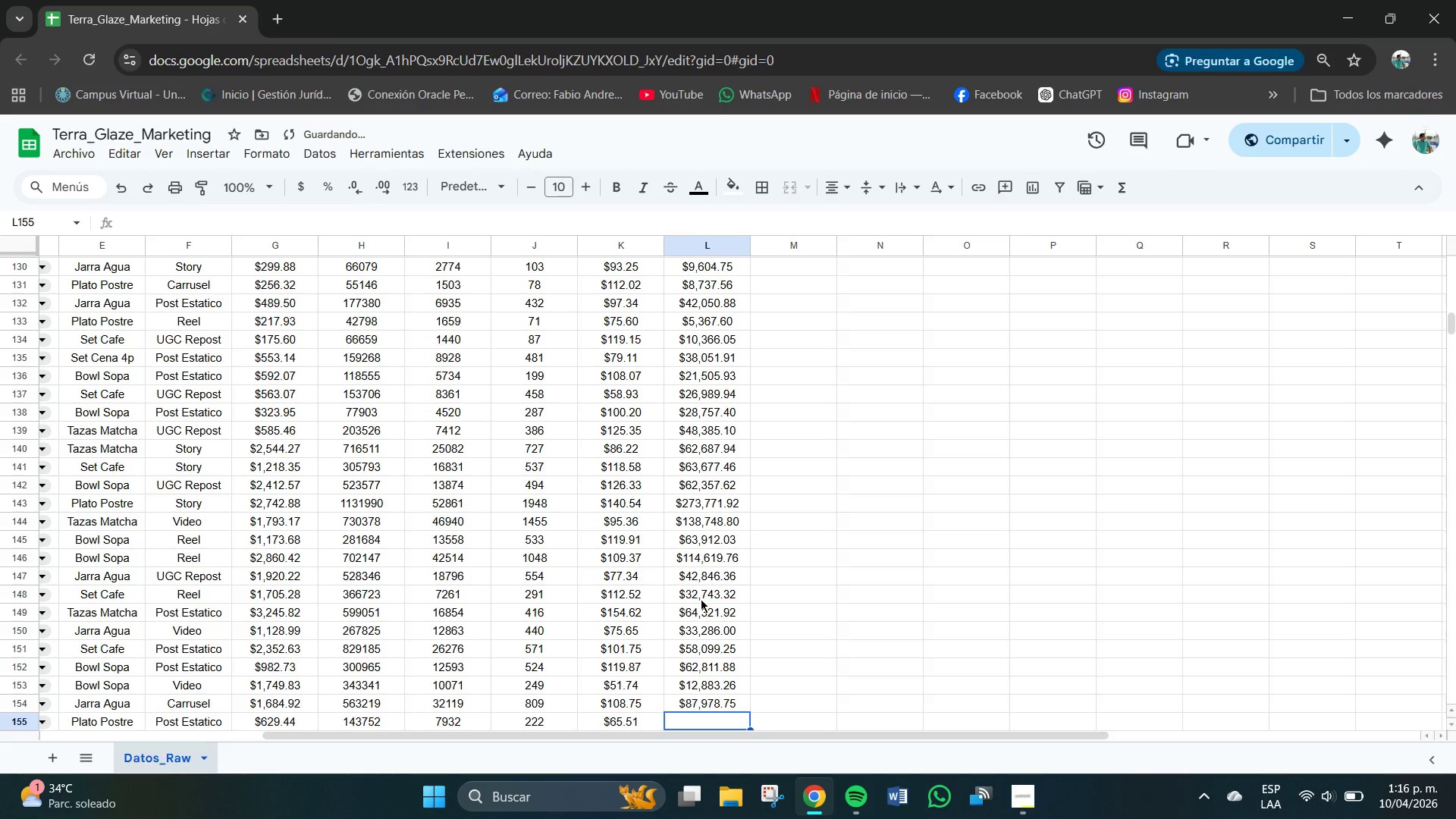 
key(Numpad1)
 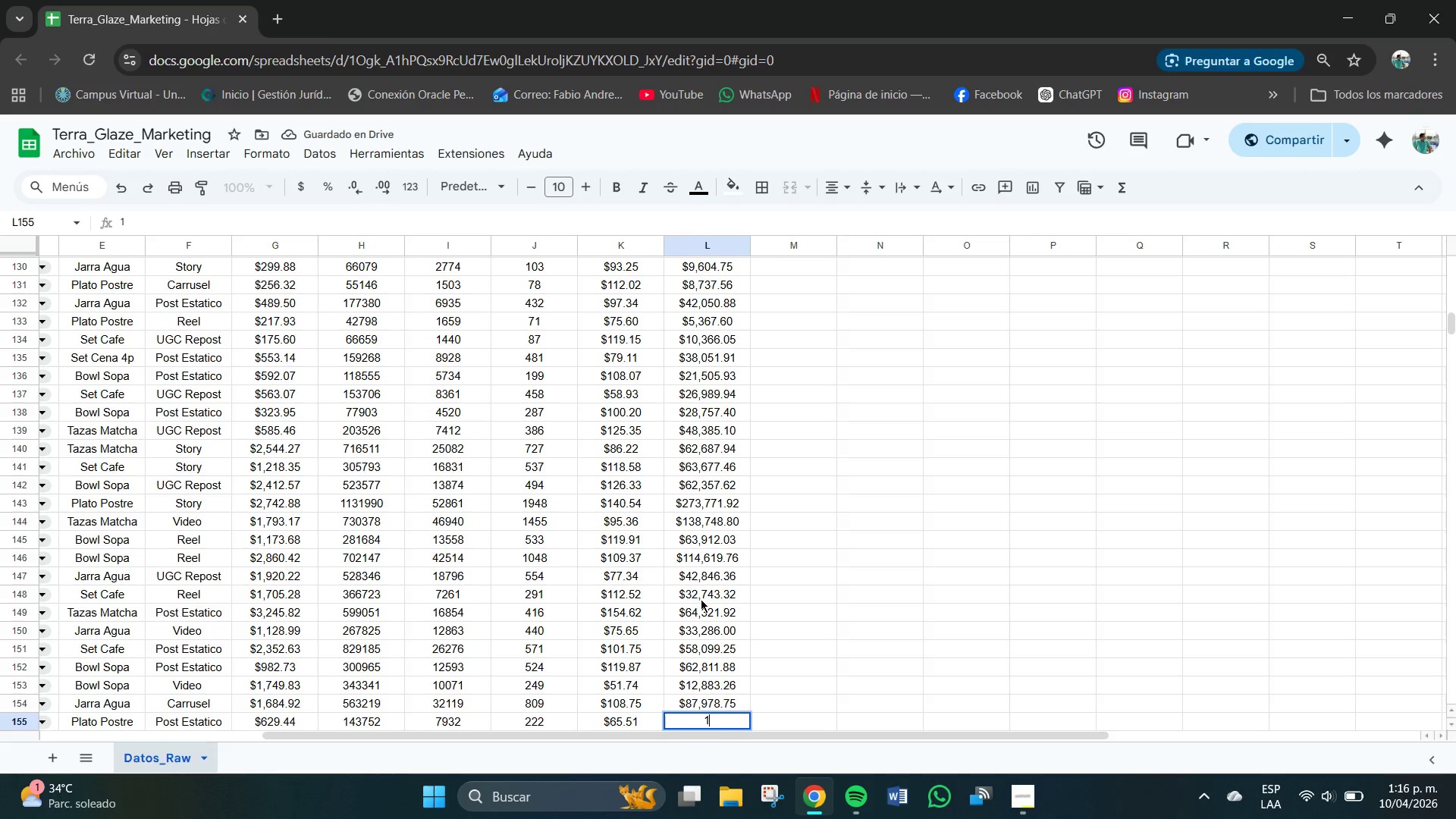 
key(Numpad4)
 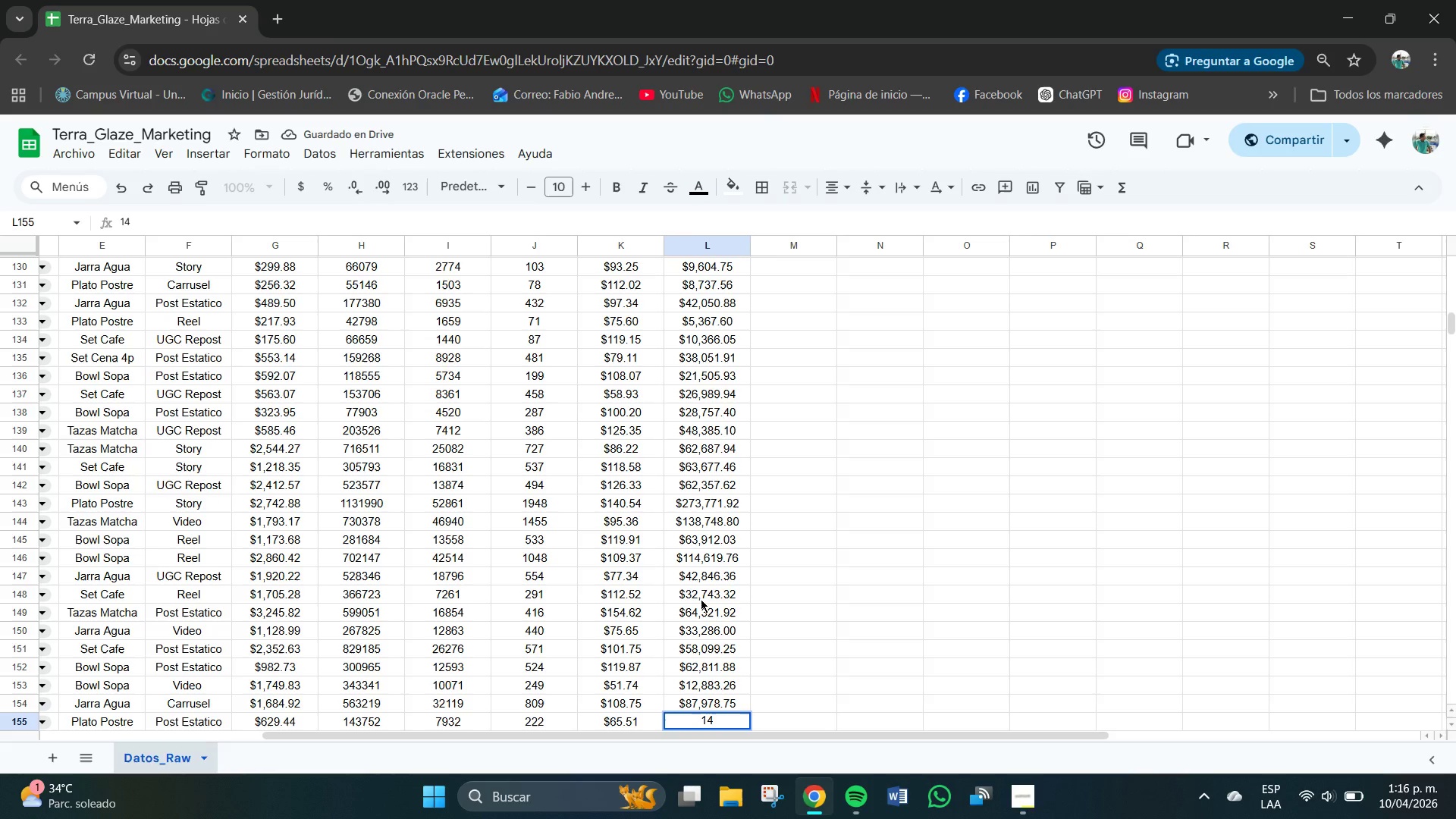 
key(Numpad4)
 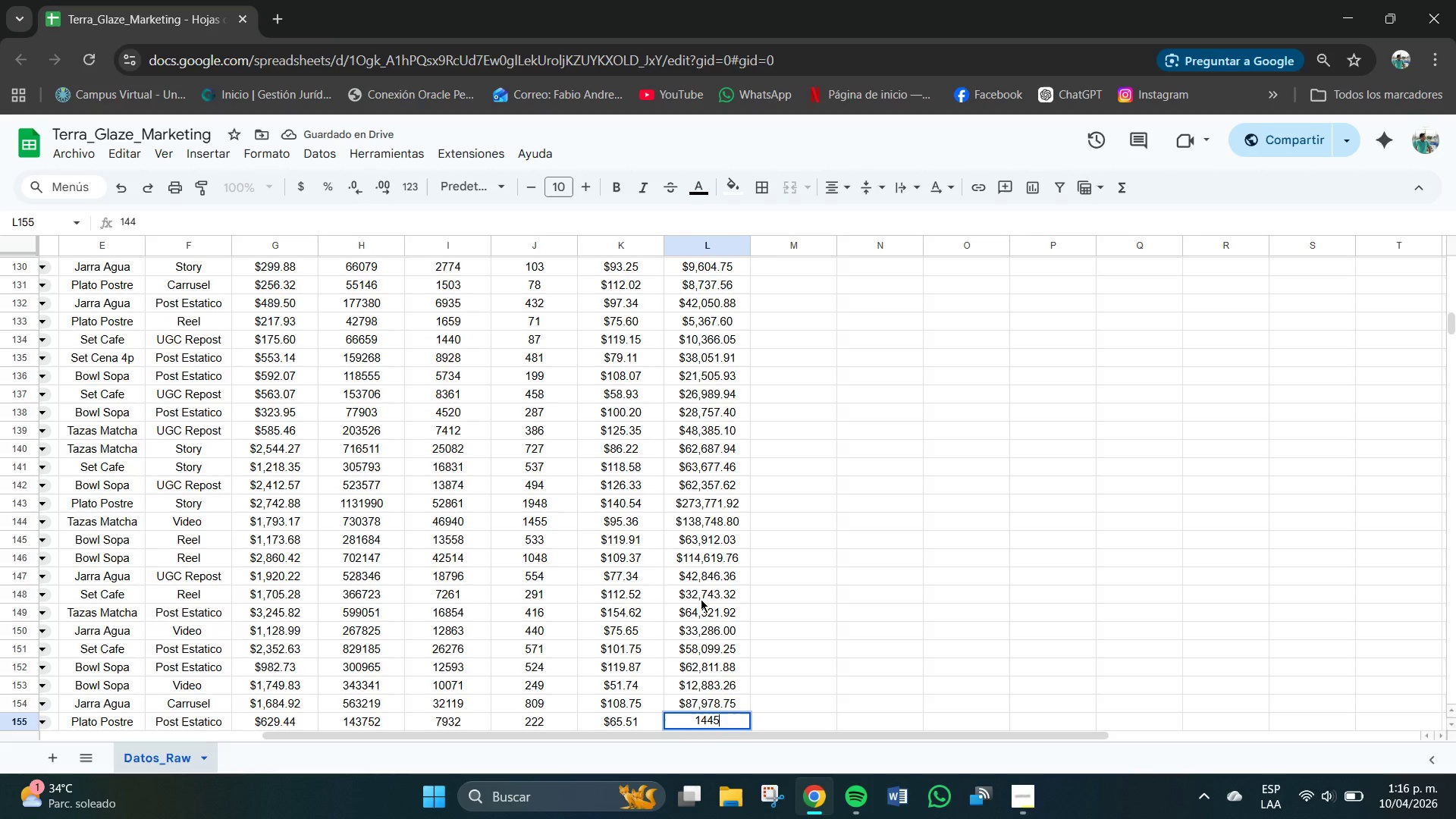 
key(Numpad5)
 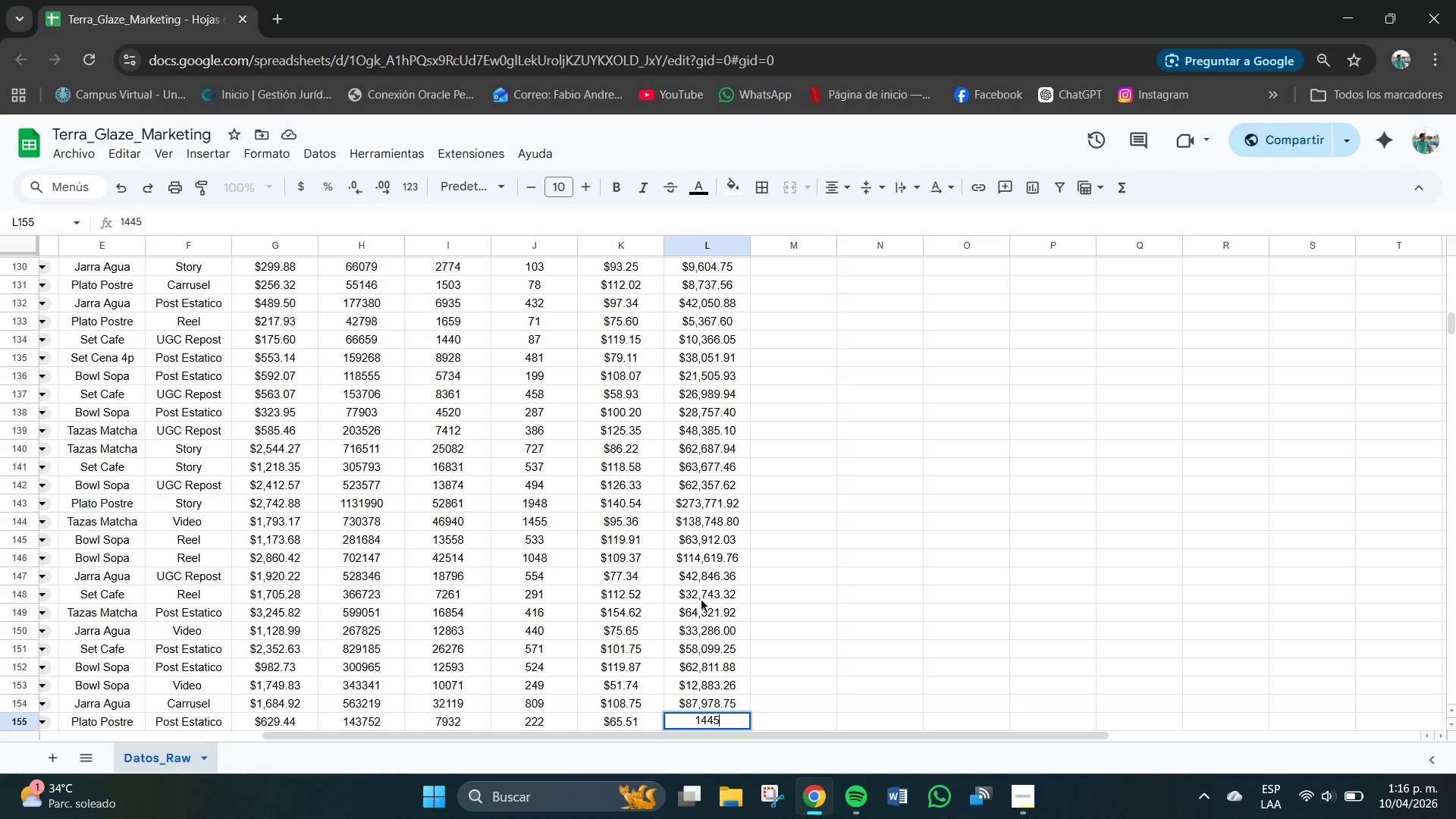 
key(Numpad3)
 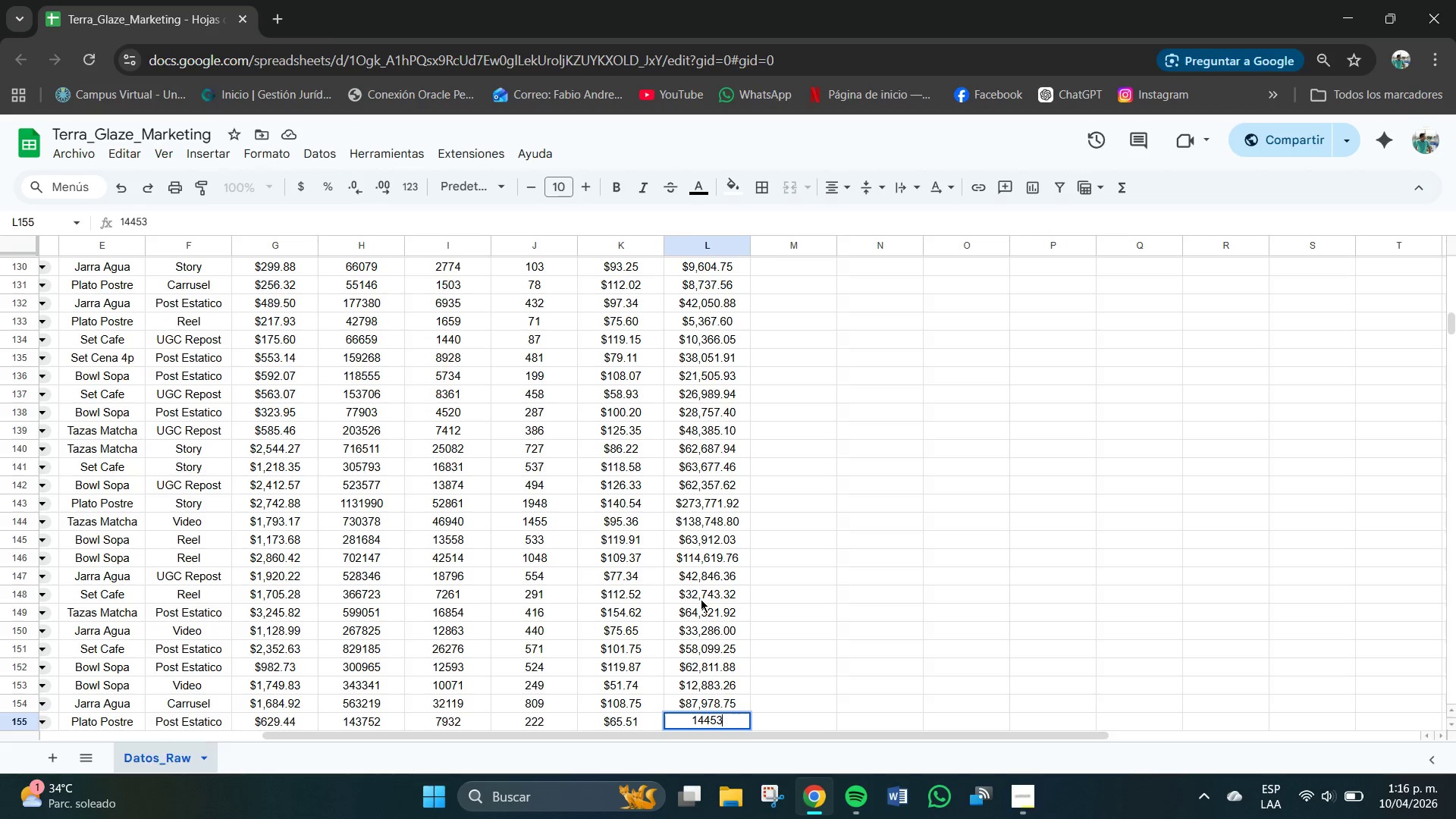 
key(NumpadDecimal)
 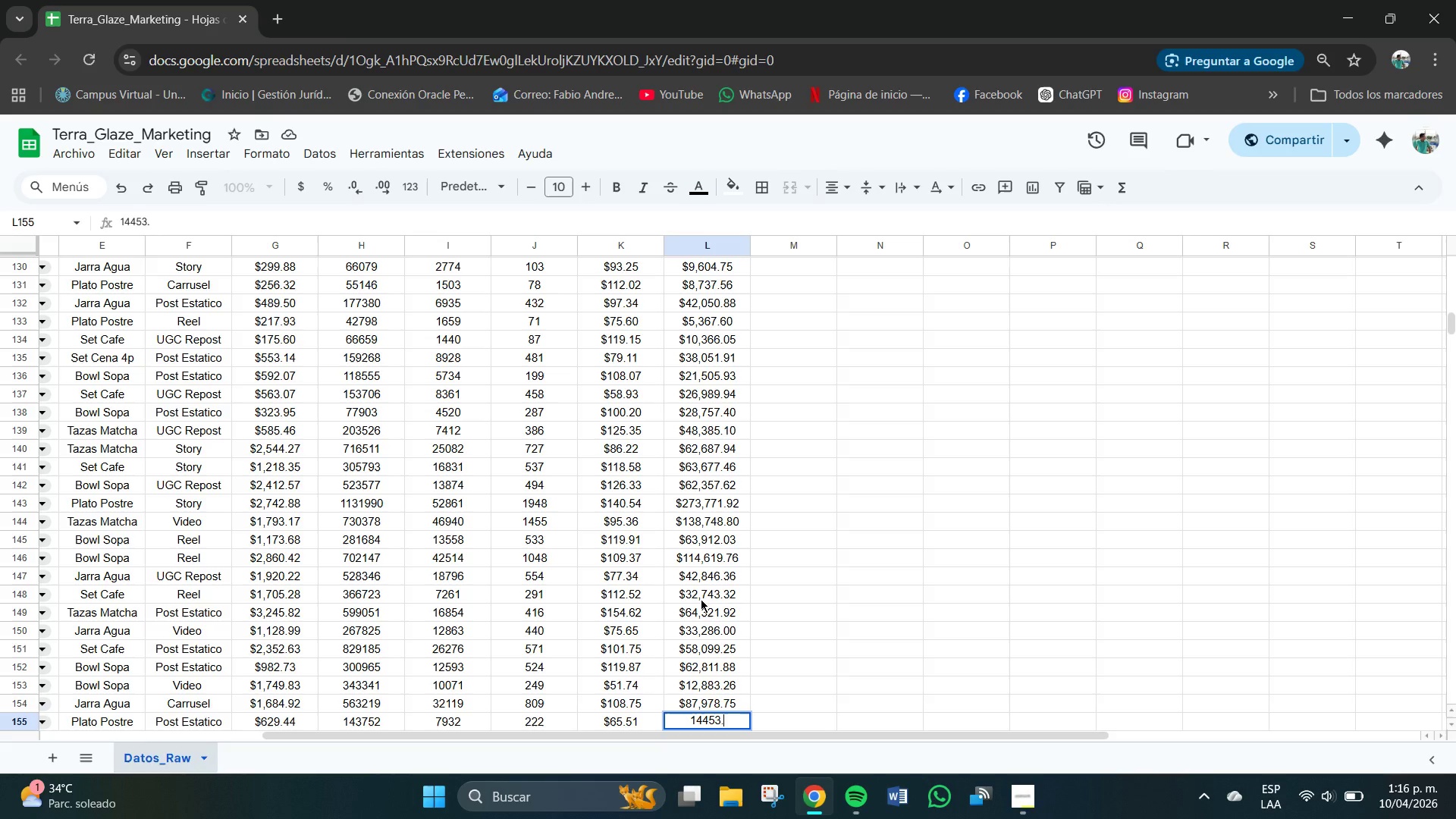 
key(Numpad2)
 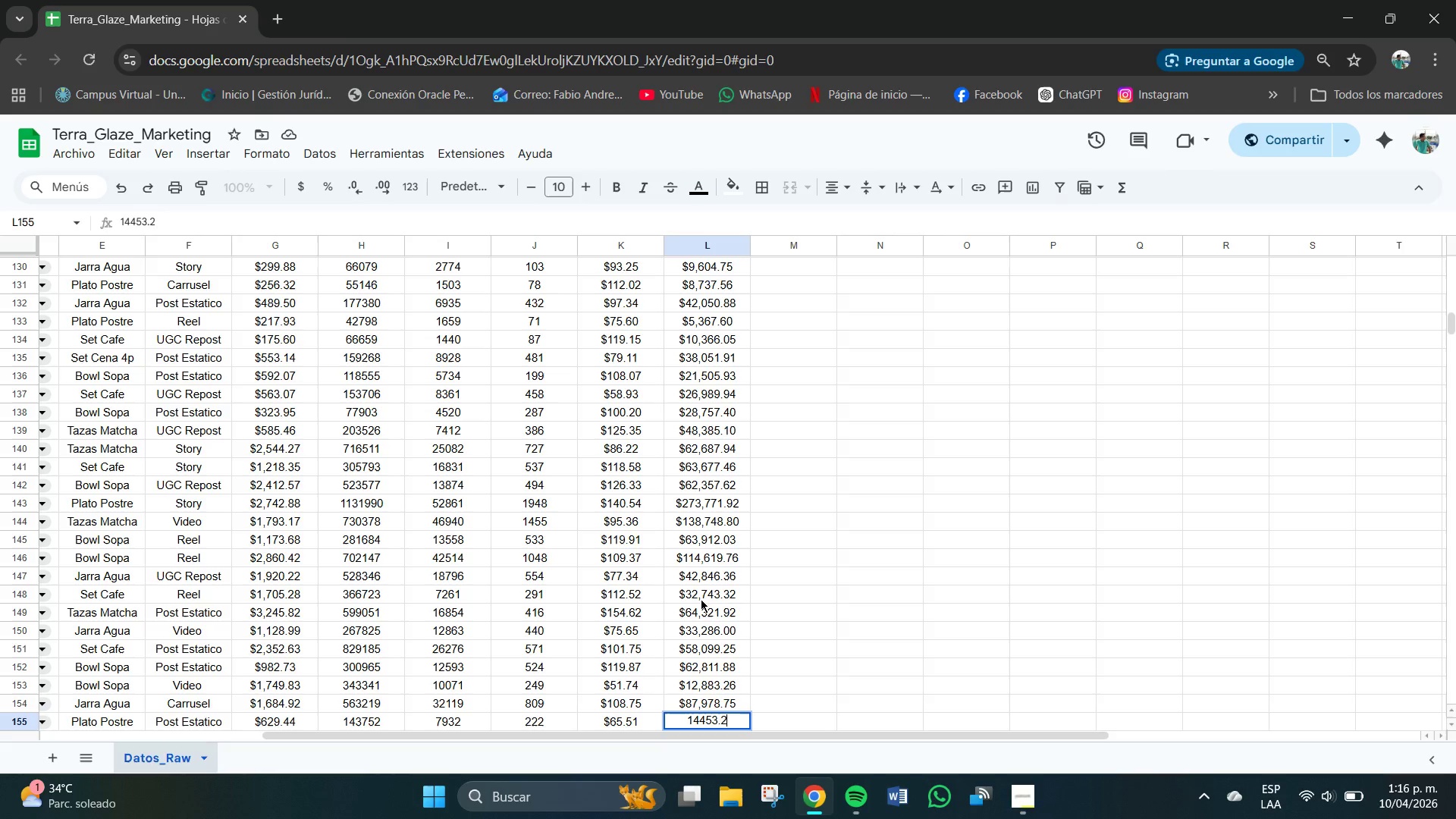 
key(Numpad2)
 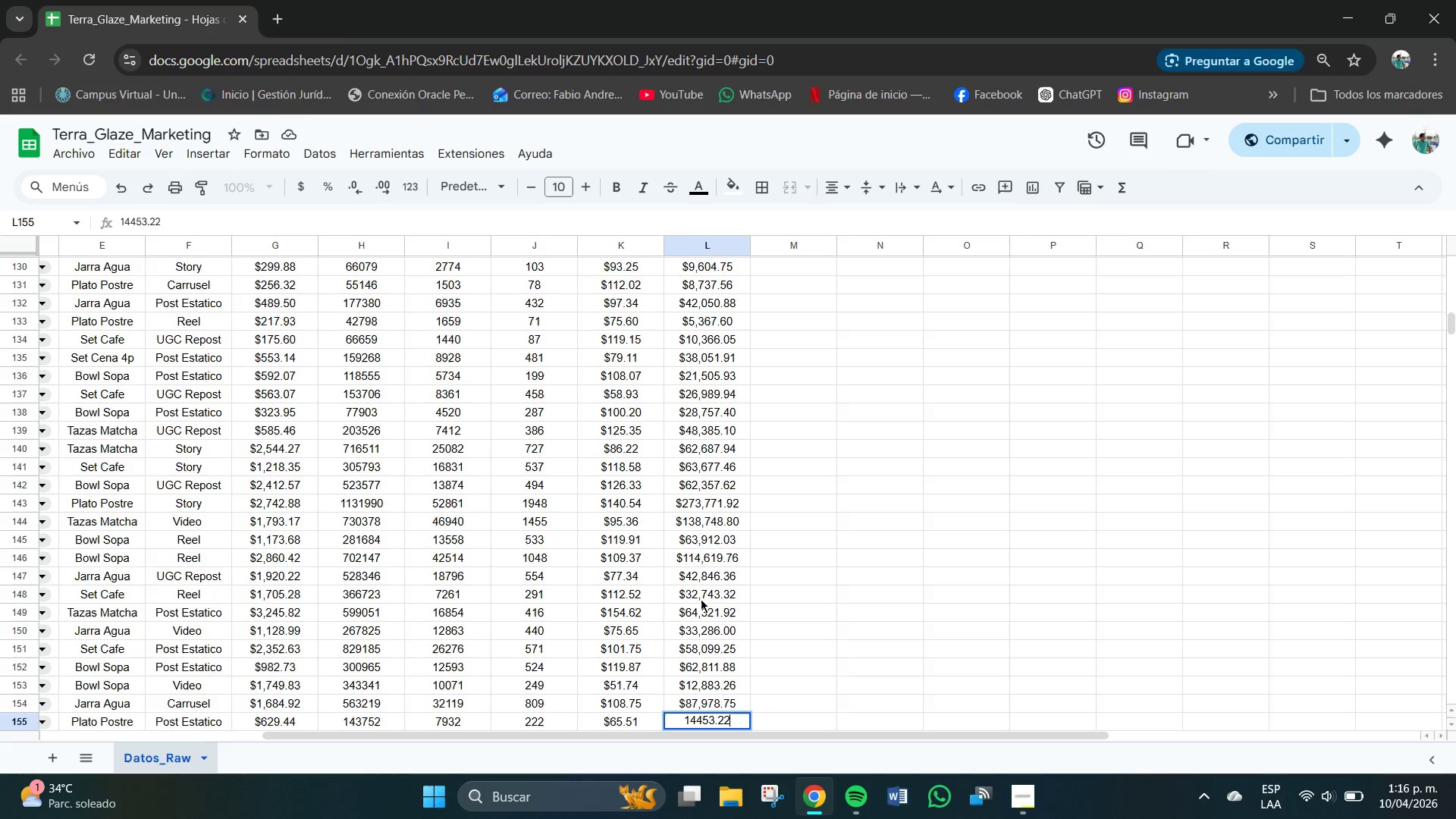 
key(NumpadEnter)
 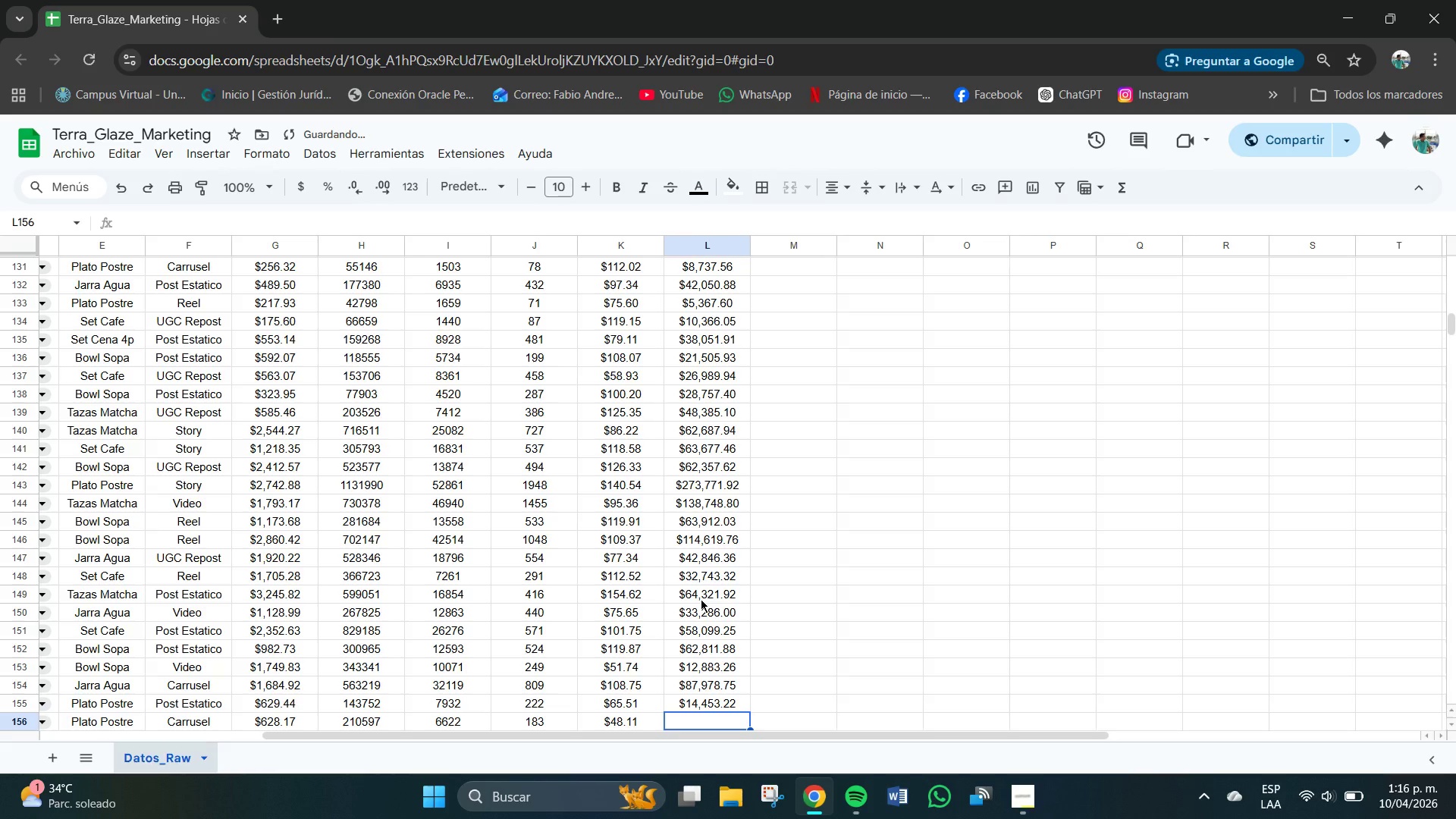 
key(Numpad8)
 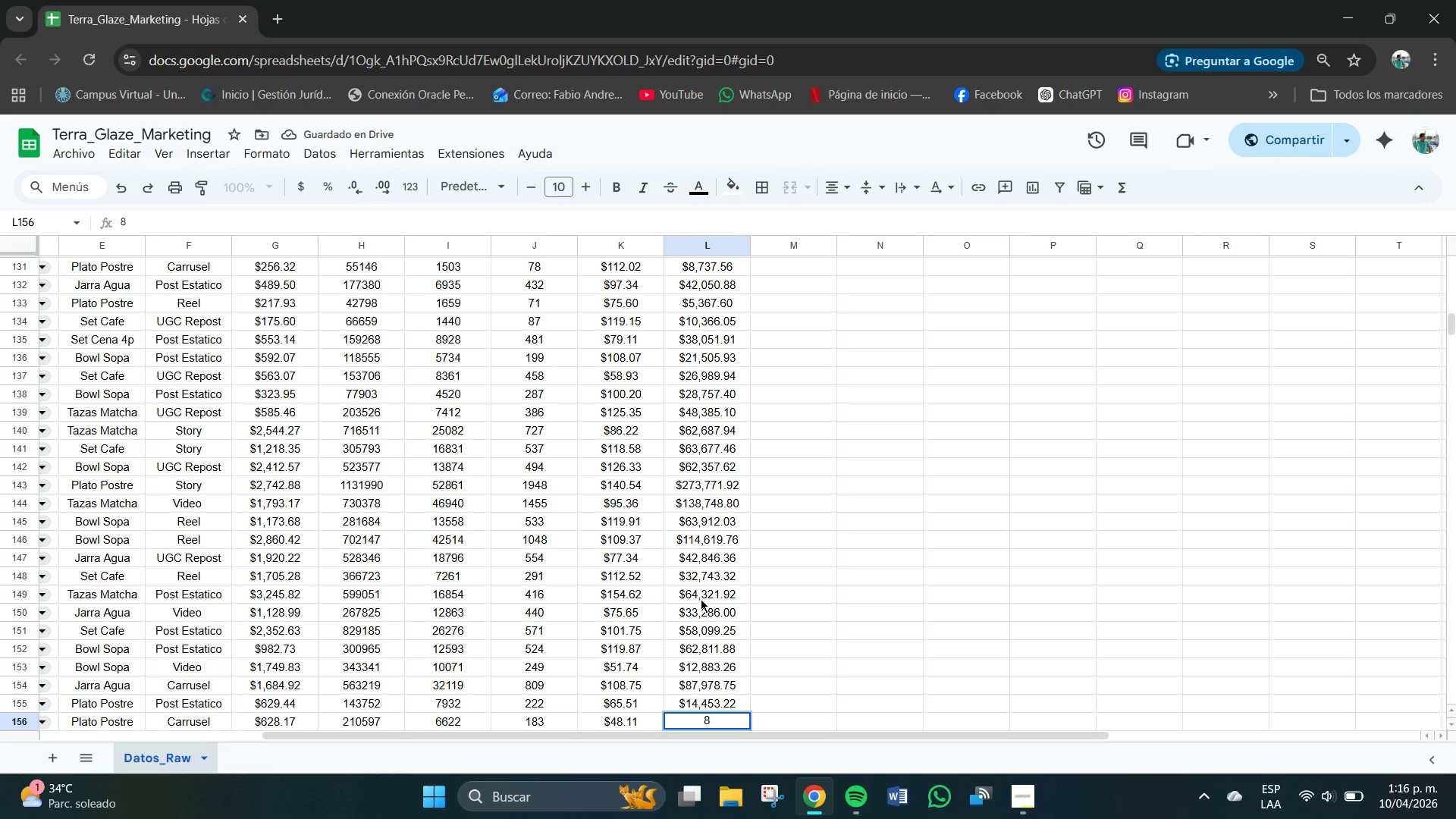 
key(Numpad8)
 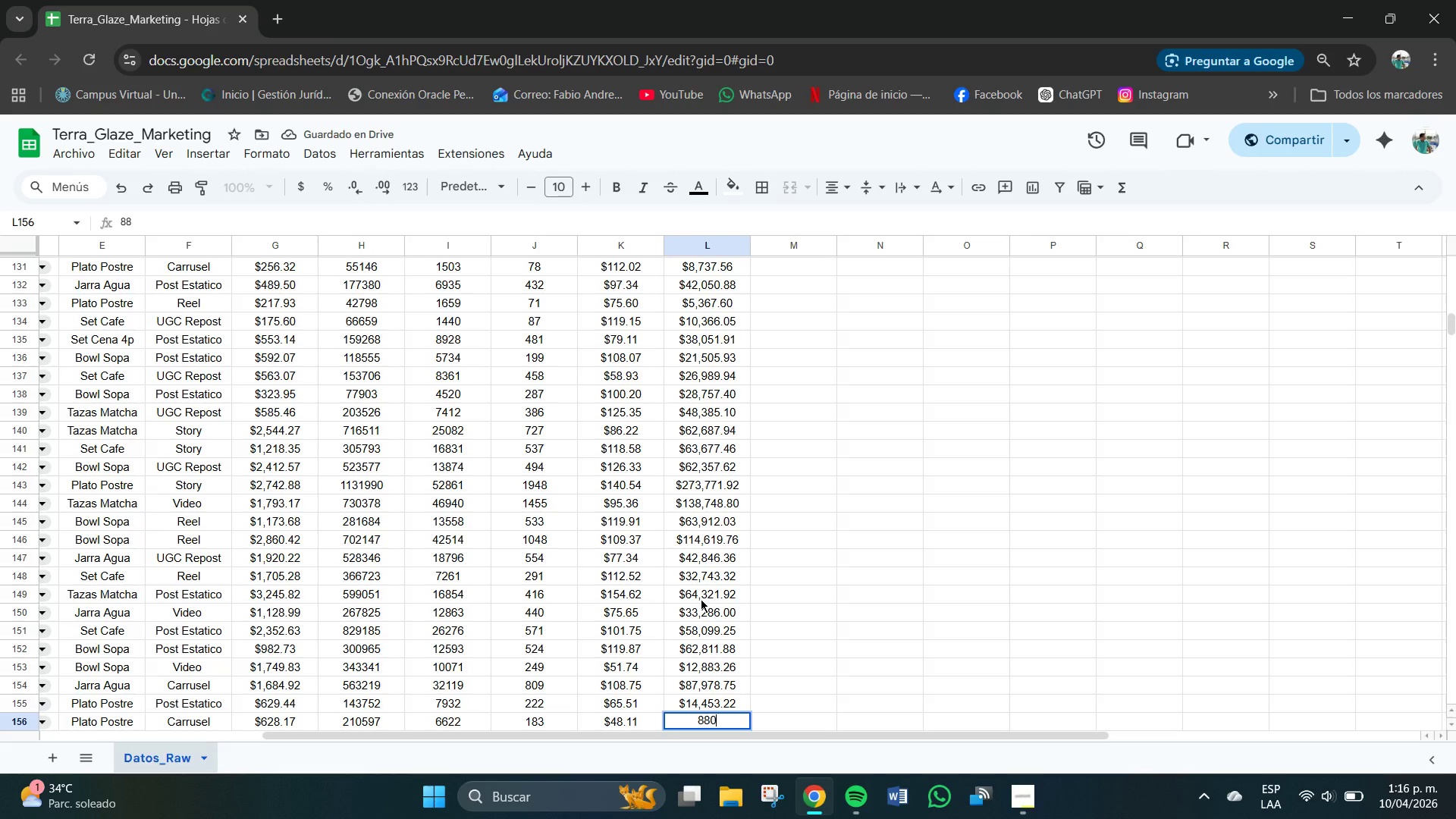 
key(Numpad0)
 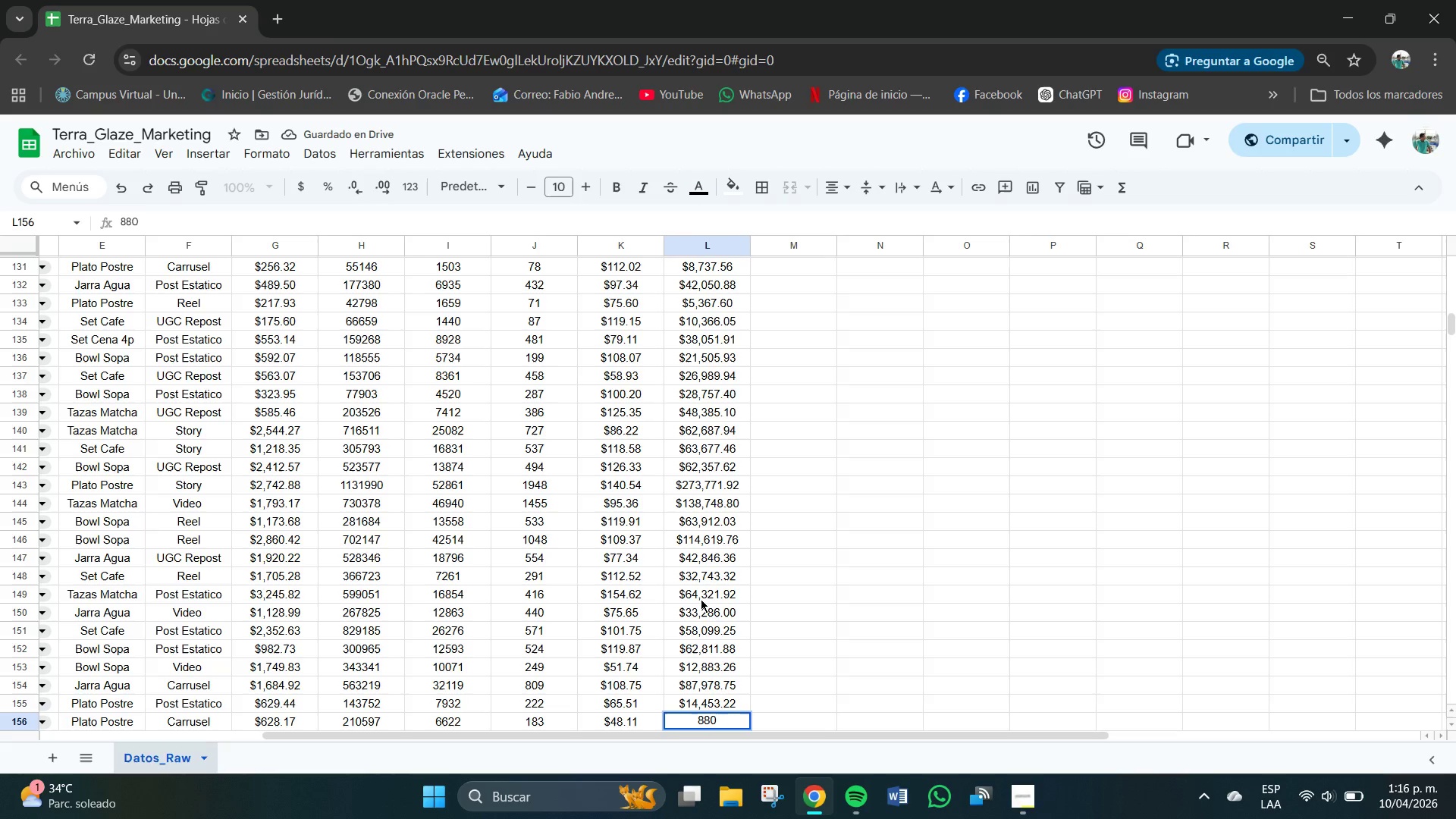 
key(Numpad4)
 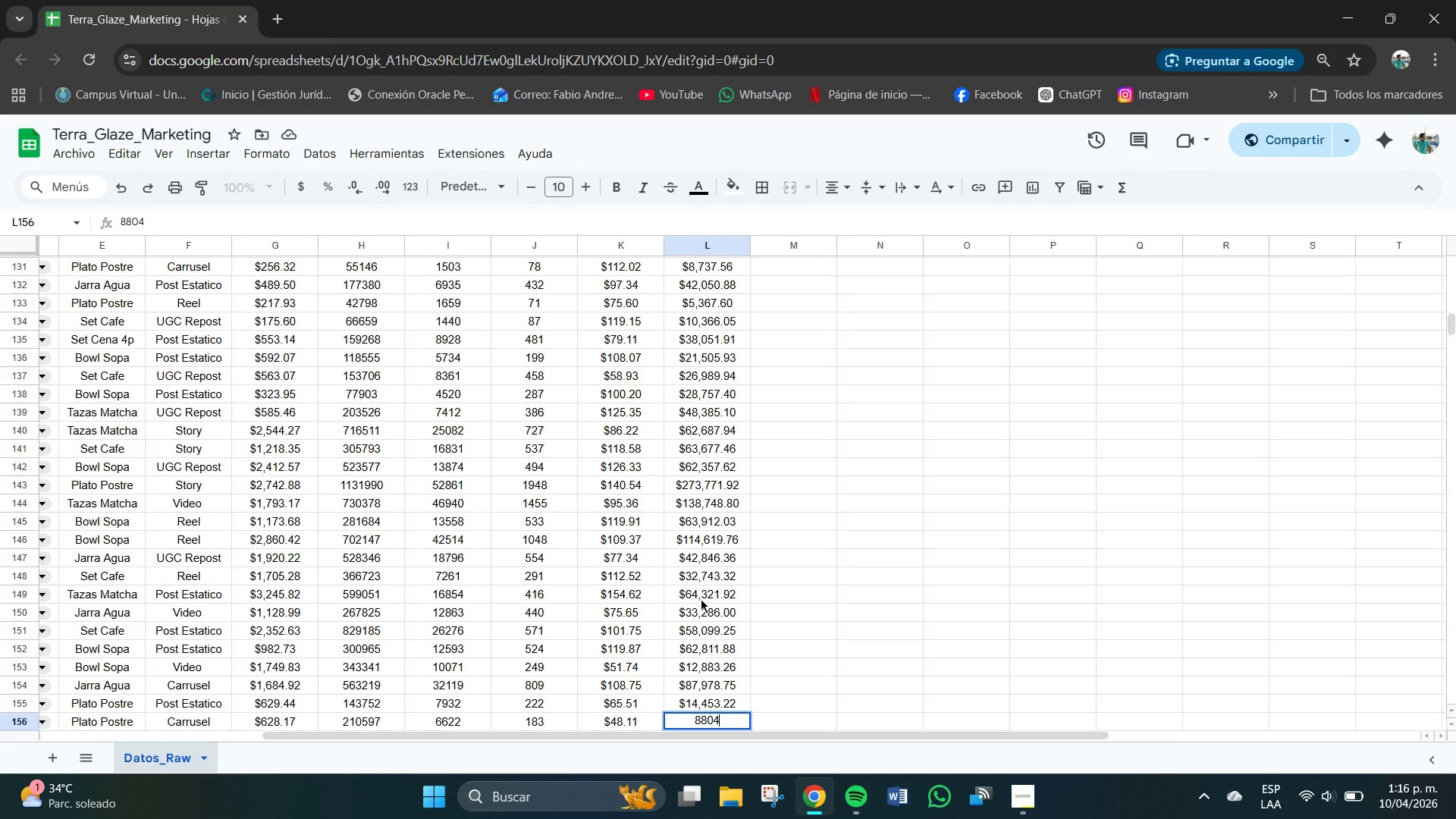 
key(NumpadDecimal)
 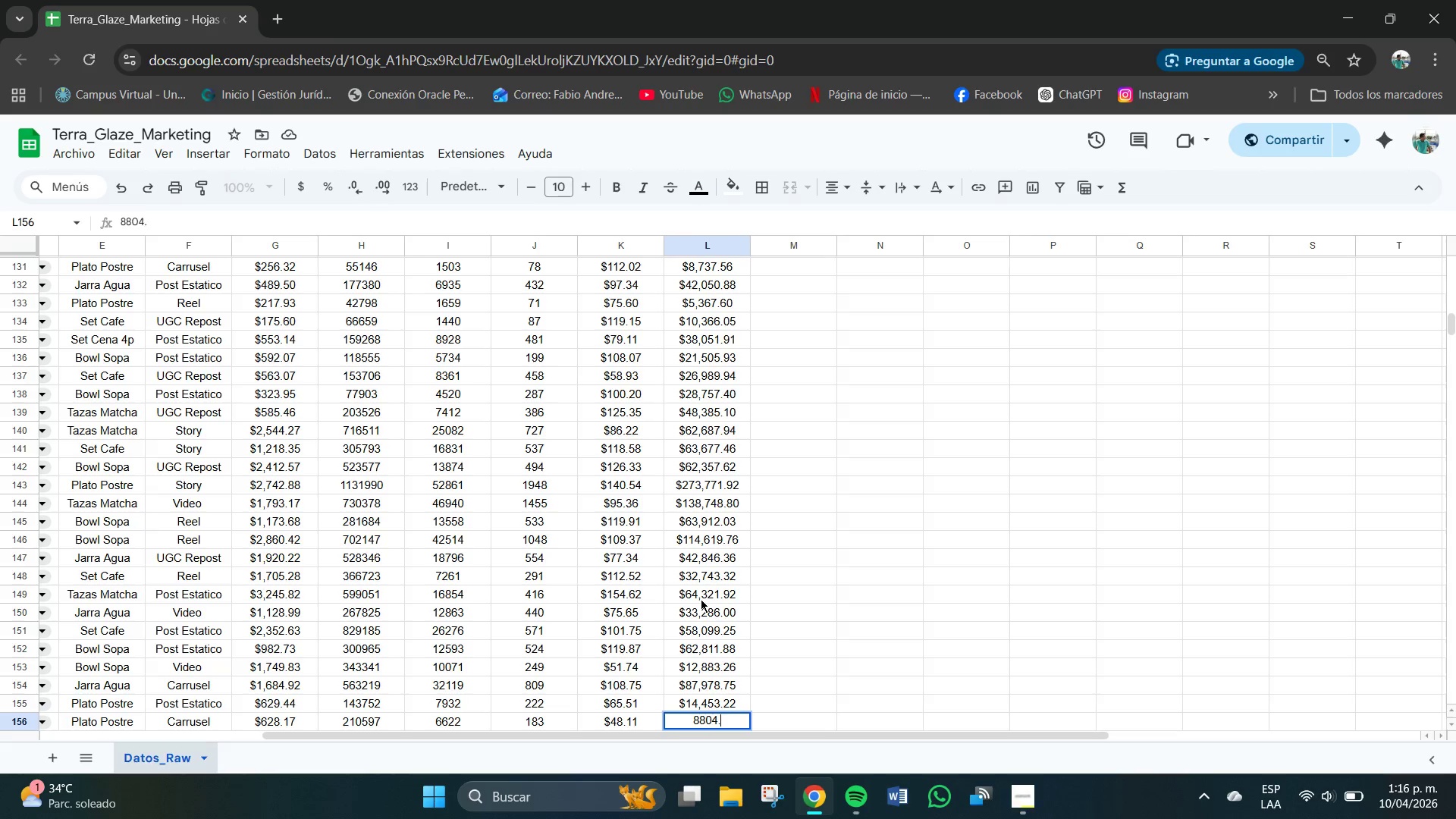 
key(Numpad1)
 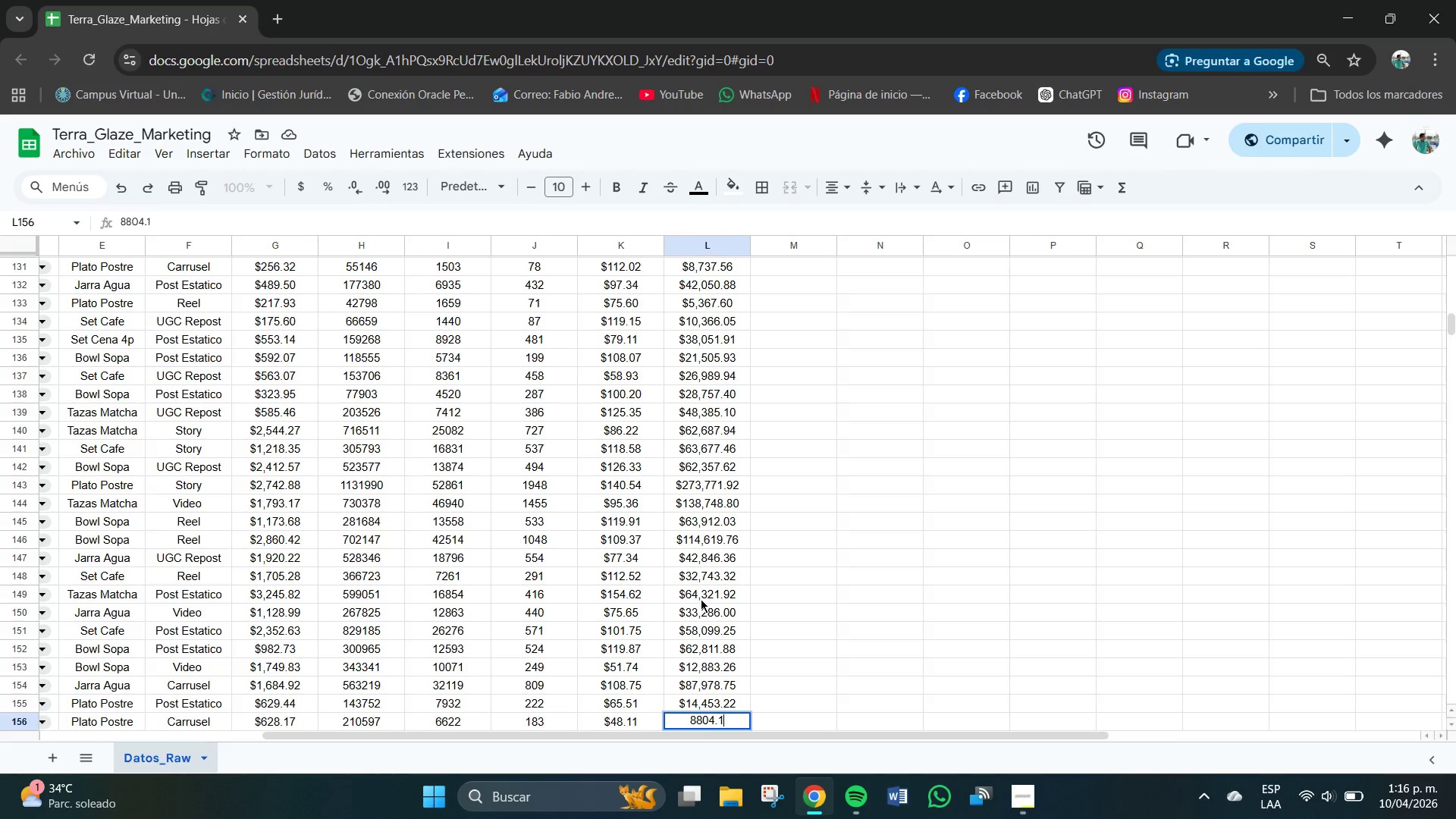 
key(Numpad3)
 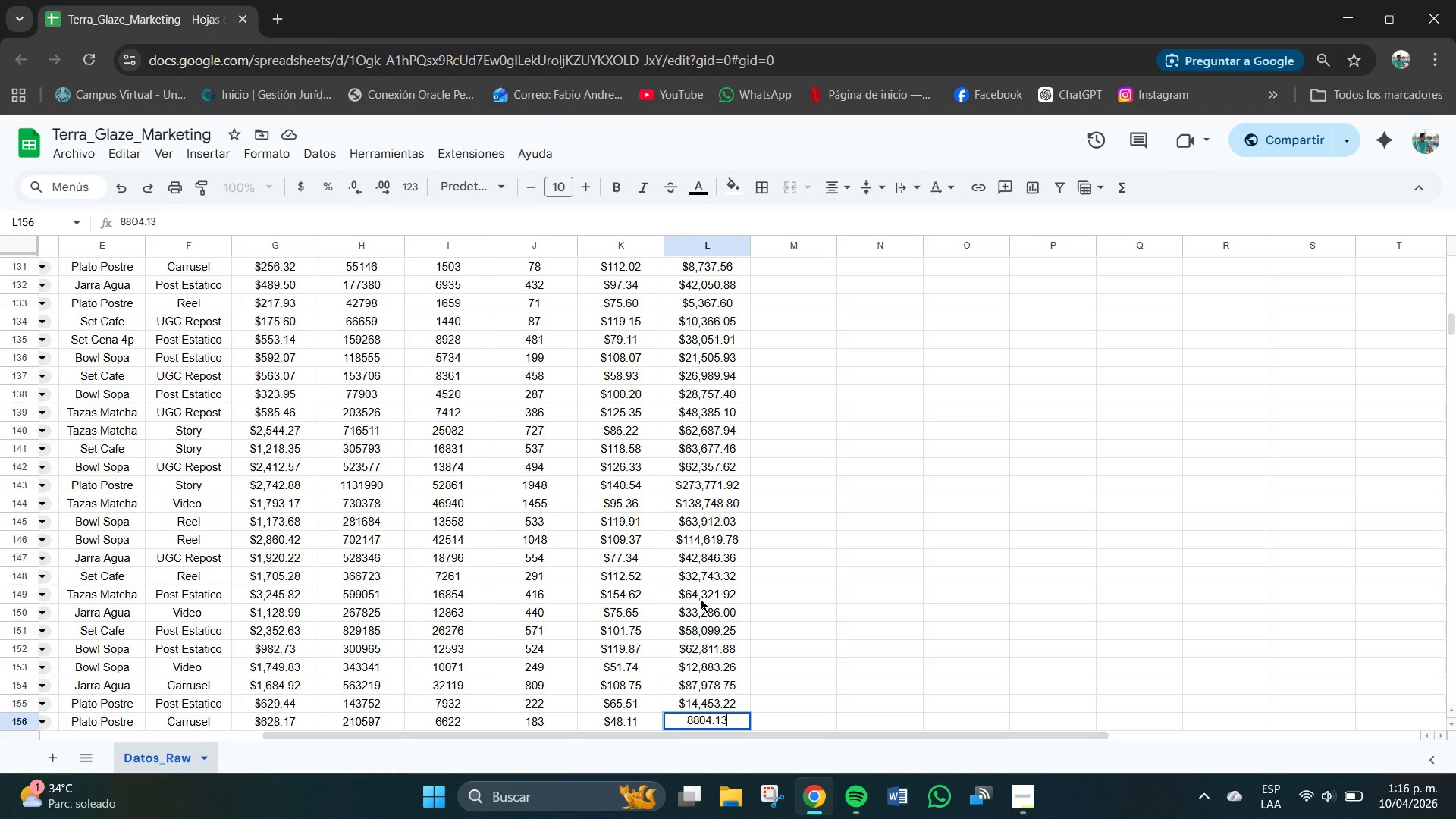 
key(NumpadEnter)
 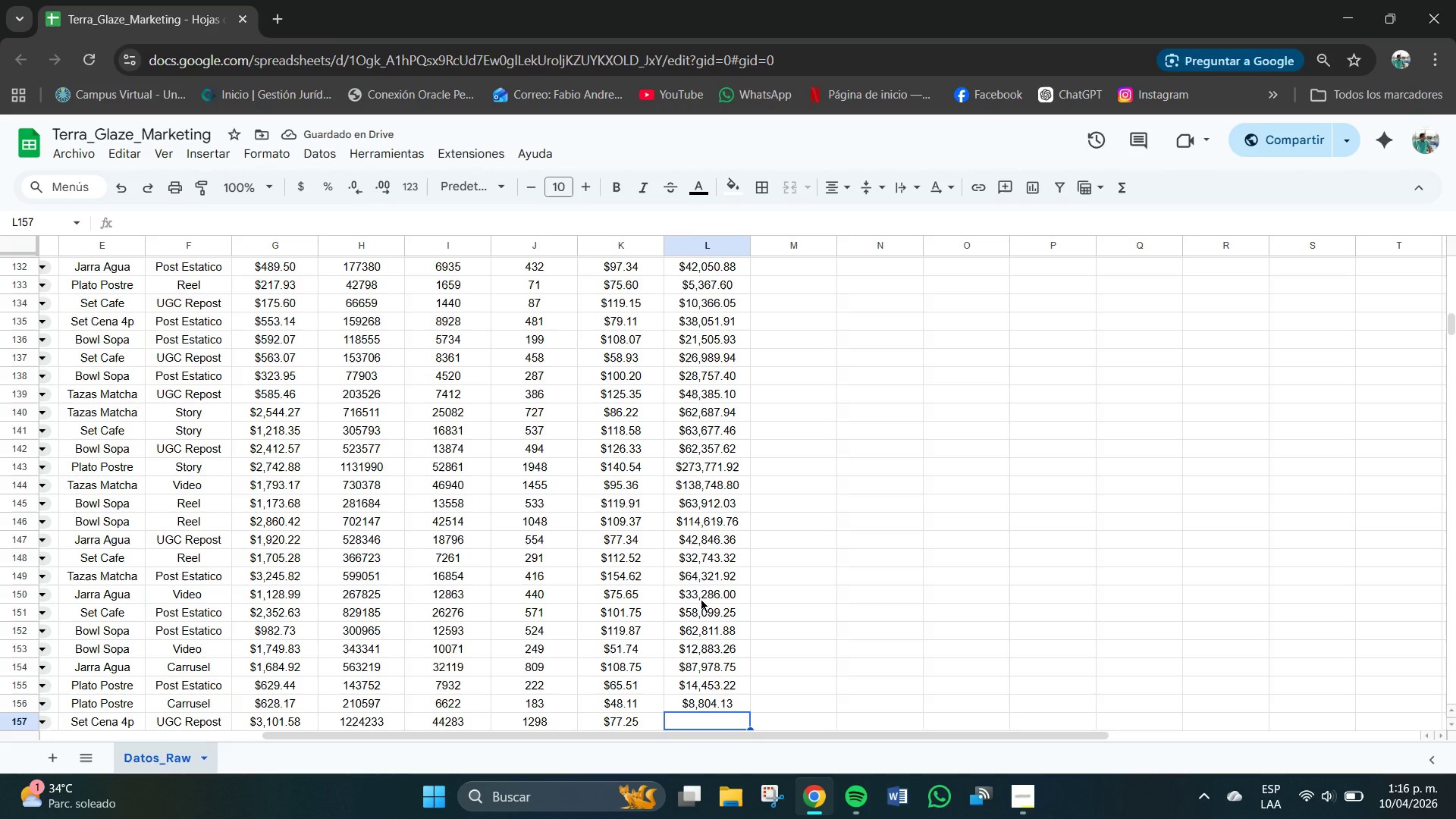 
key(Numpad1)
 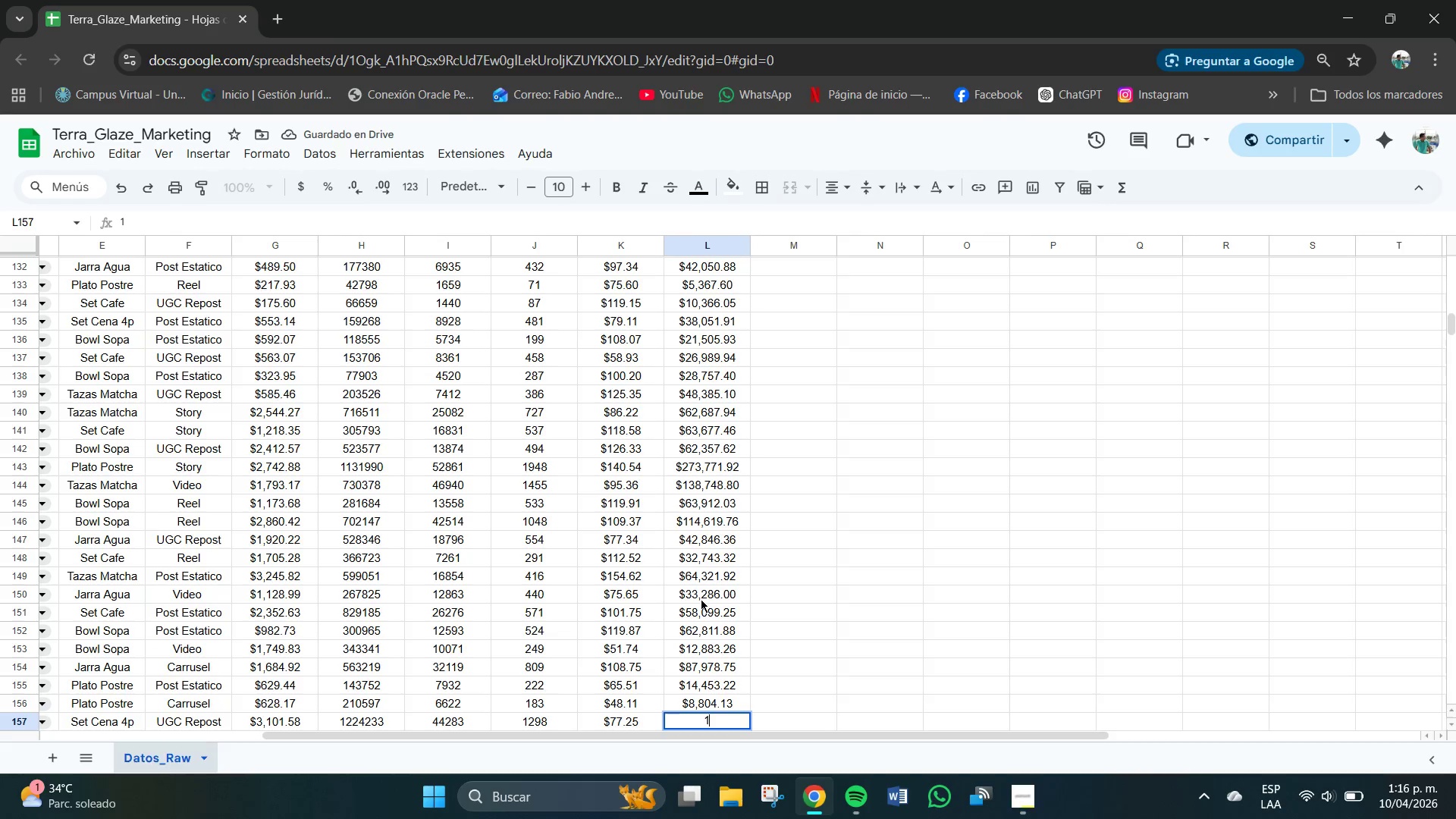 
key(Numpad0)
 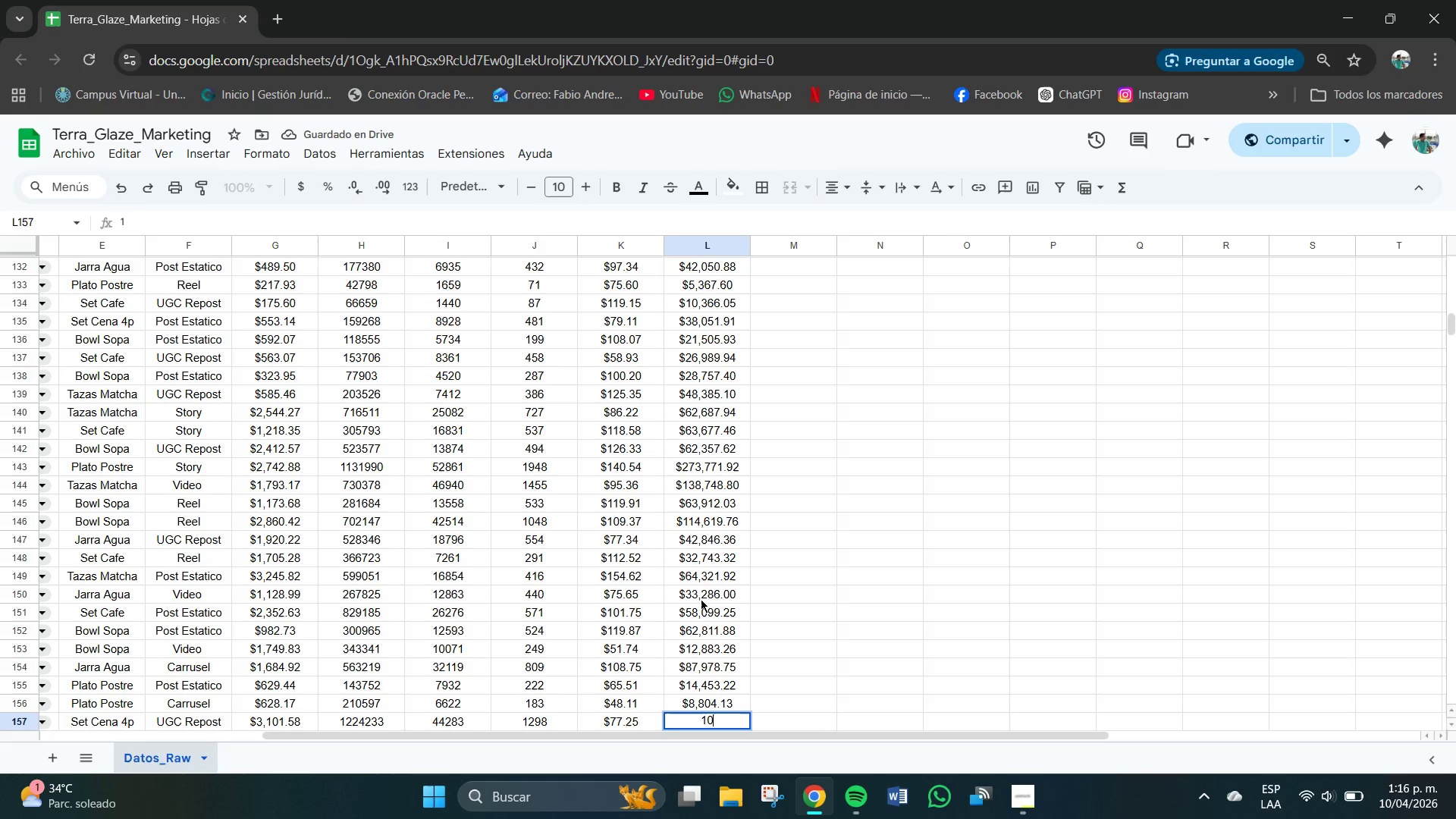 
key(Numpad0)
 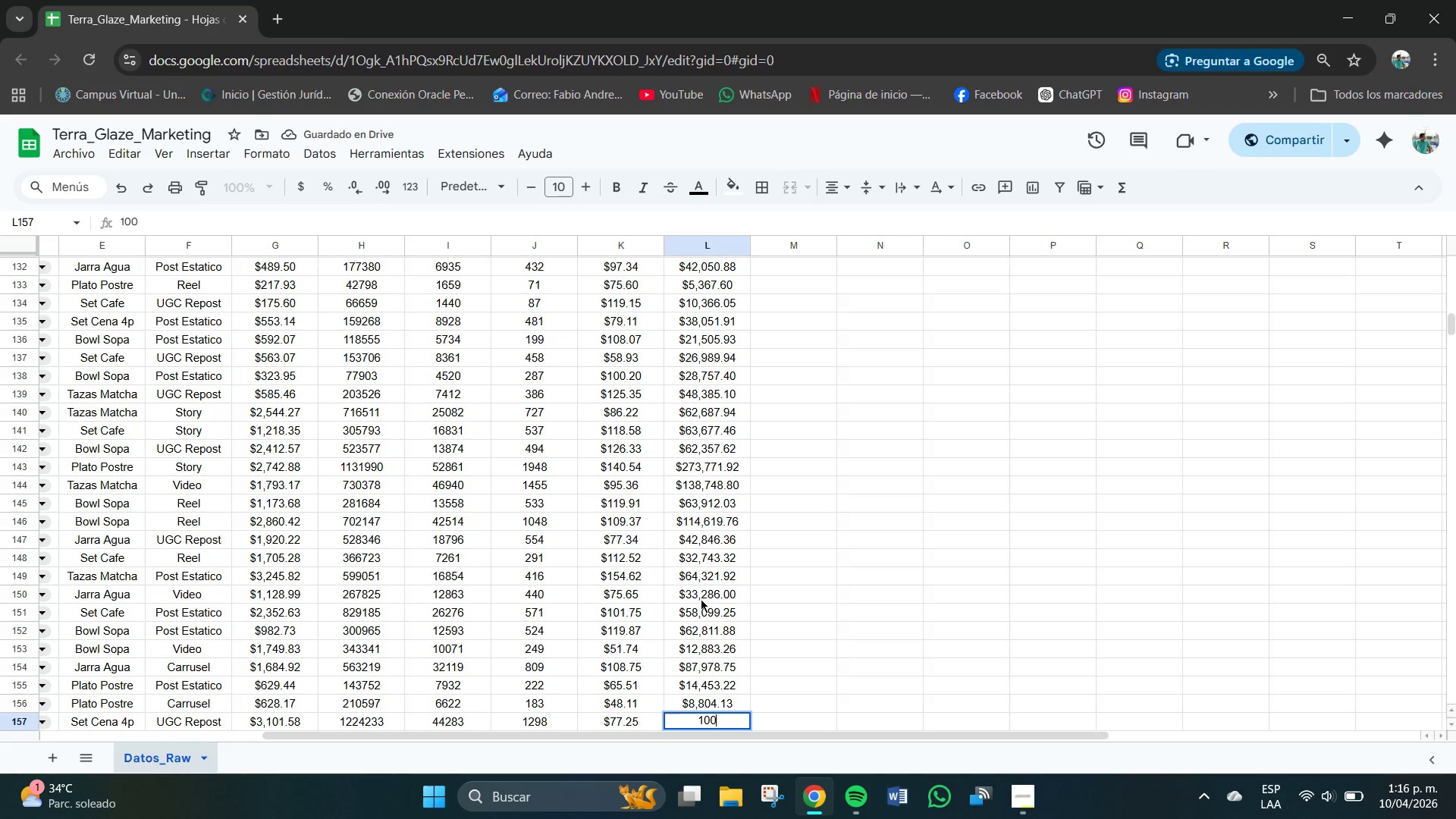 
key(Numpad2)
 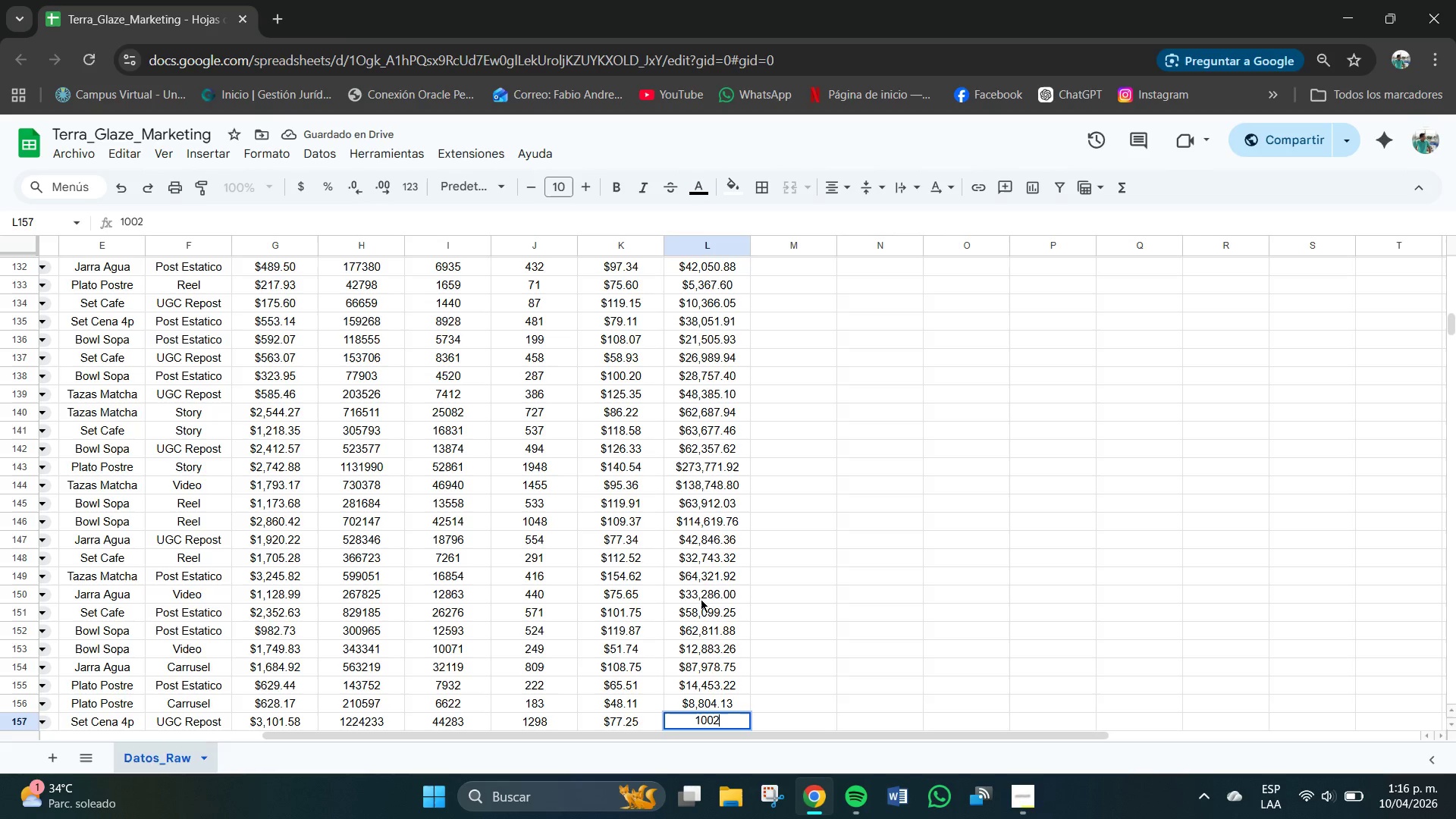 
key(Numpad7)
 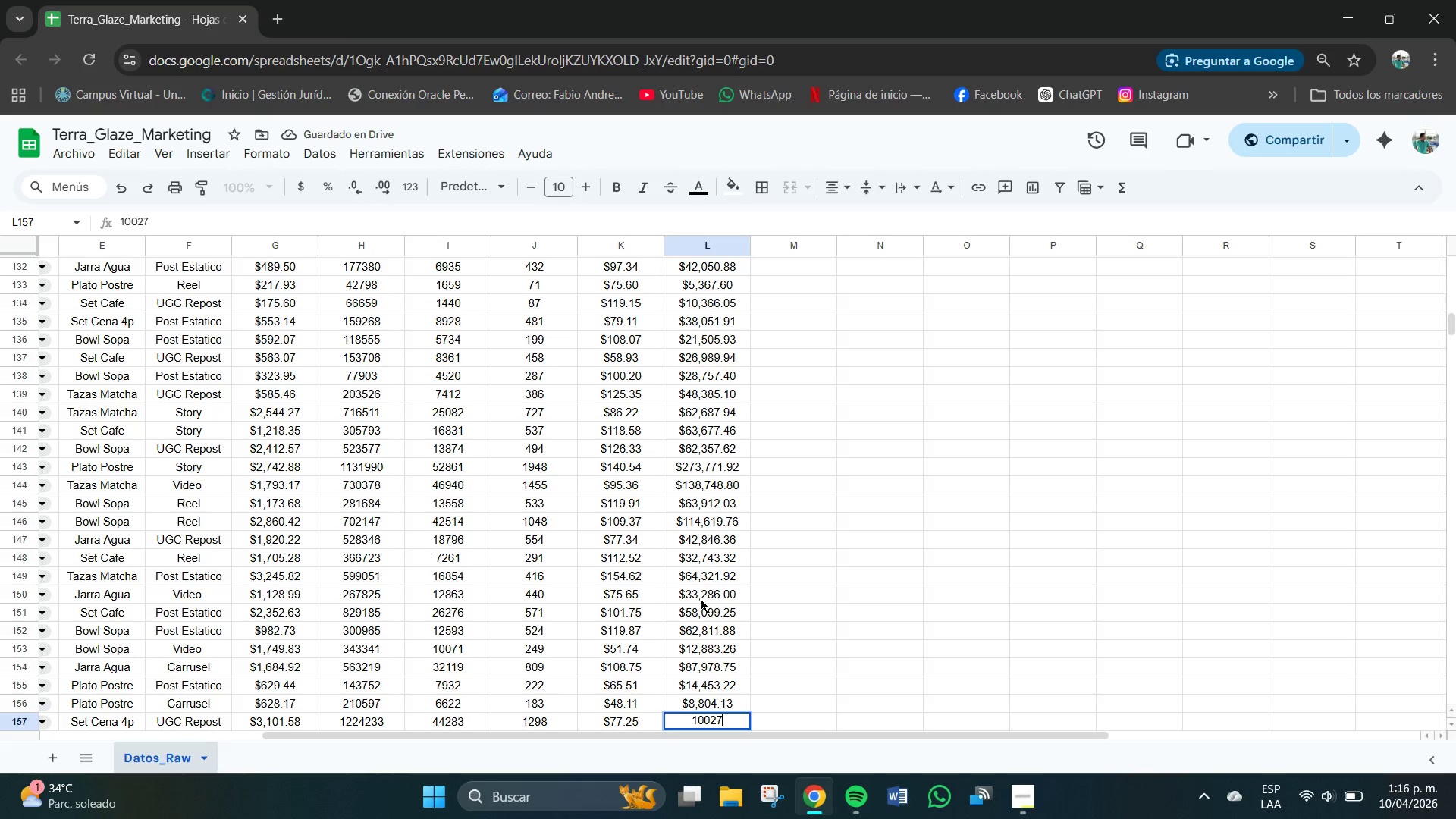 
key(Numpad0)
 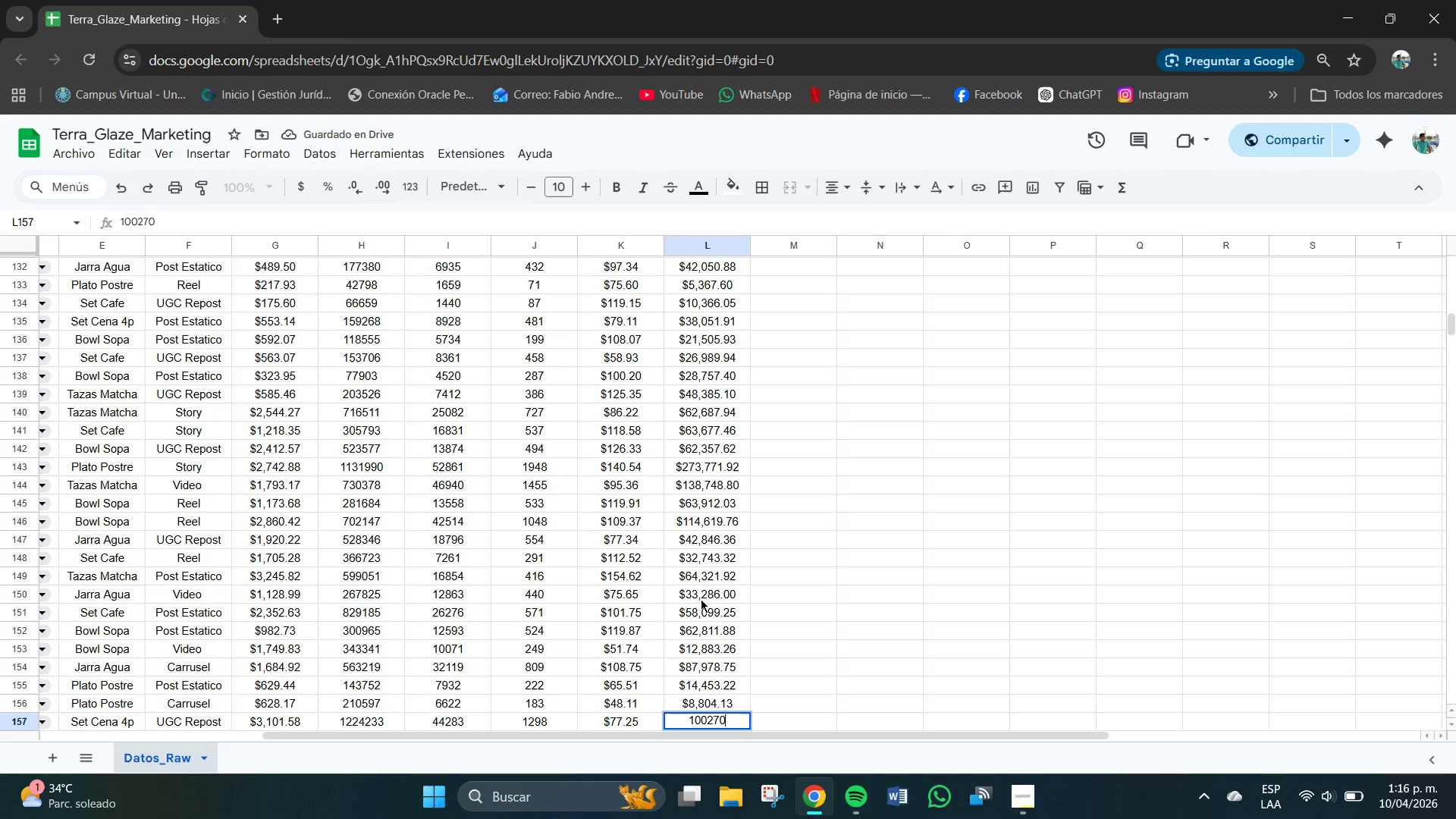 
key(NumpadDecimal)
 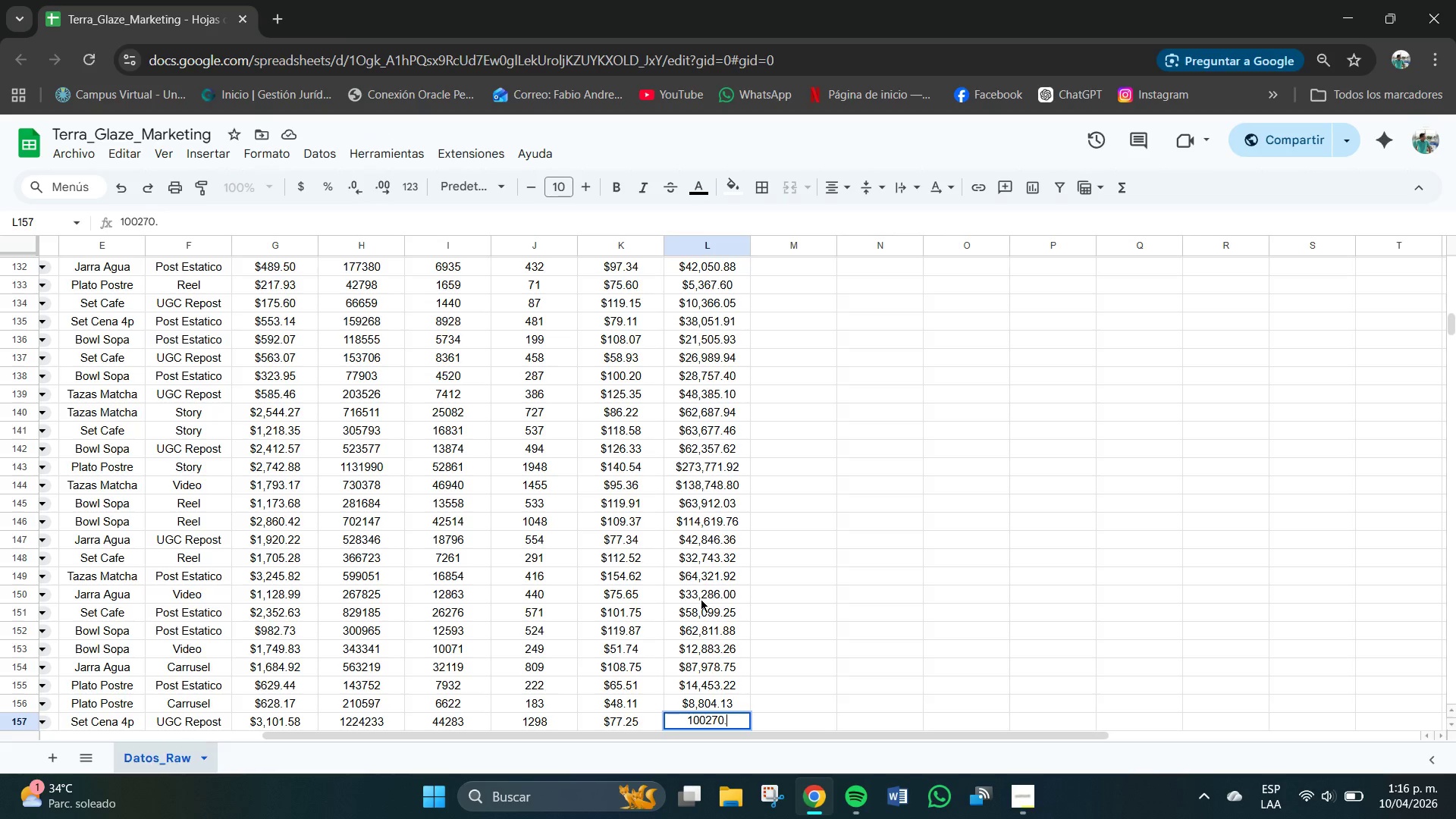 
key(Numpad5)
 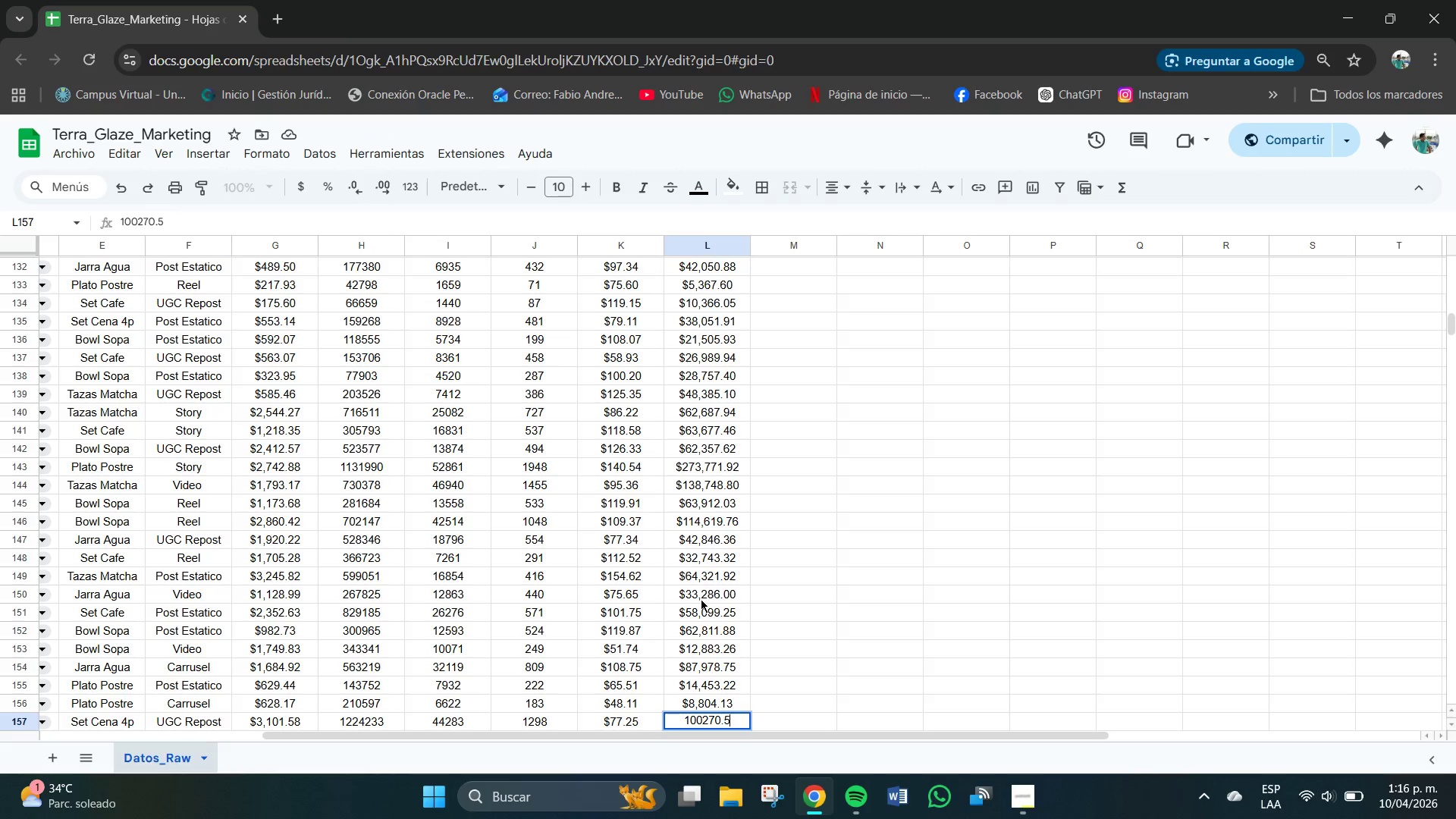 
key(Numpad0)
 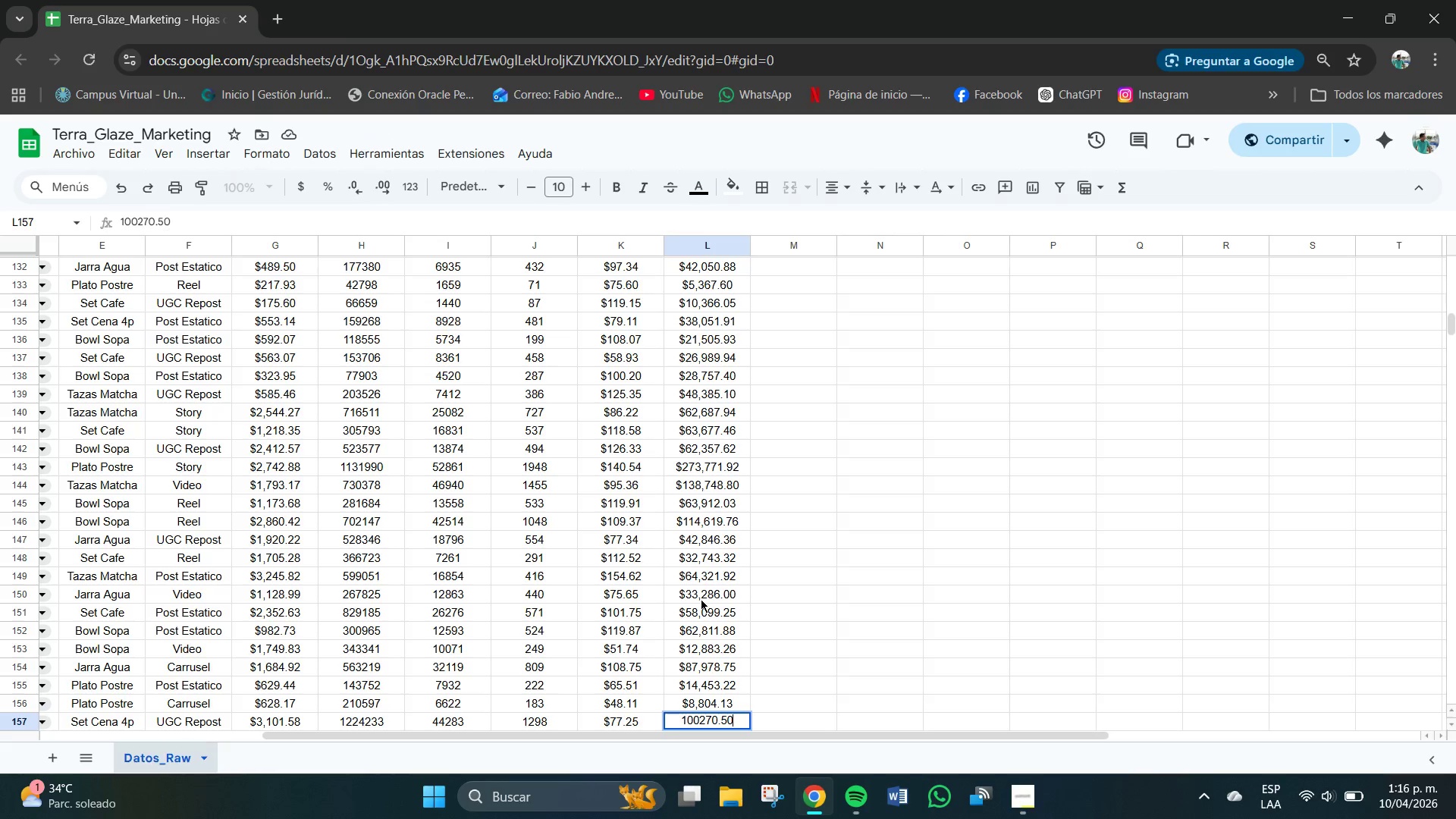 
key(NumpadEnter)
 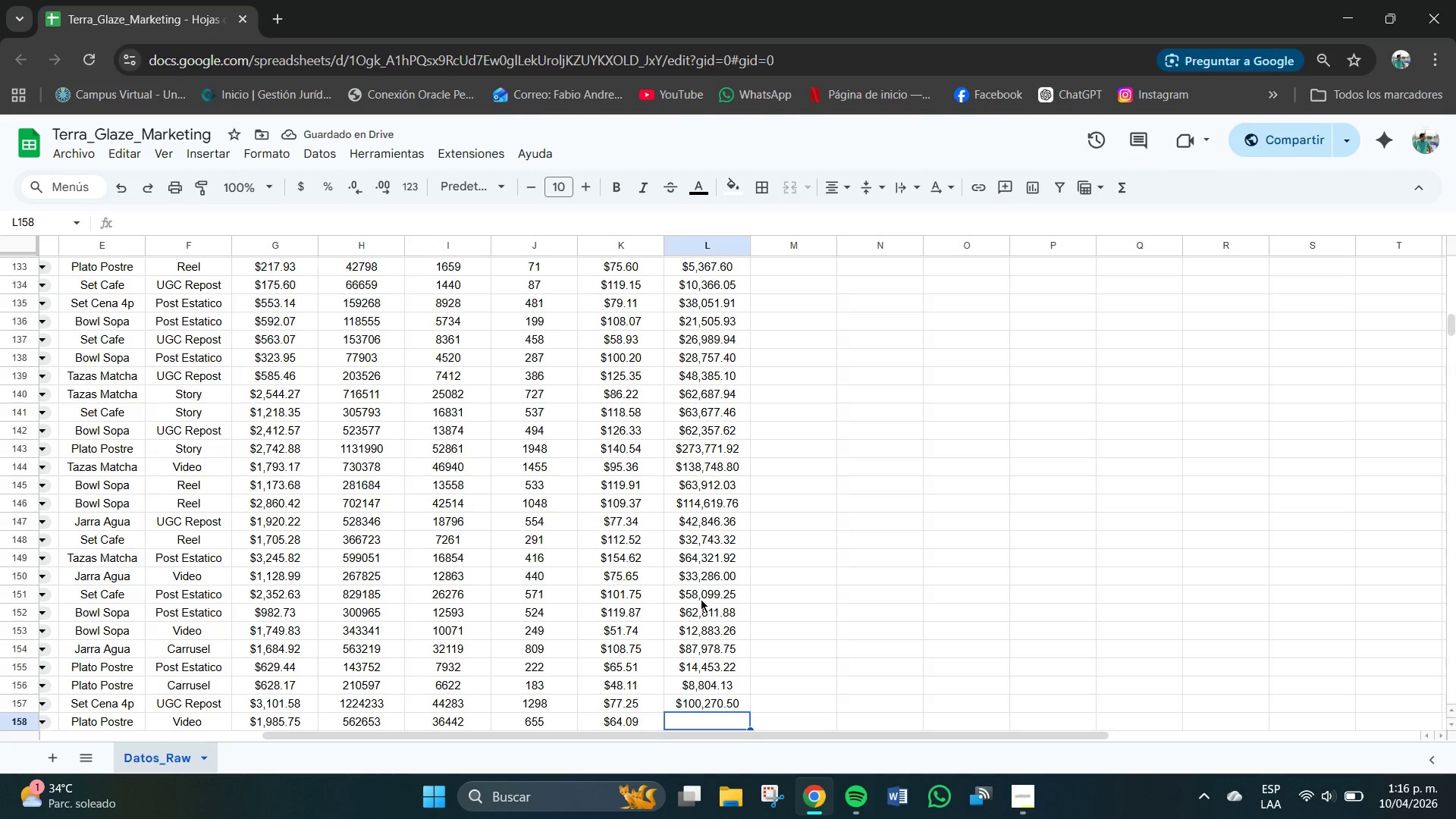 
key(Numpad4)
 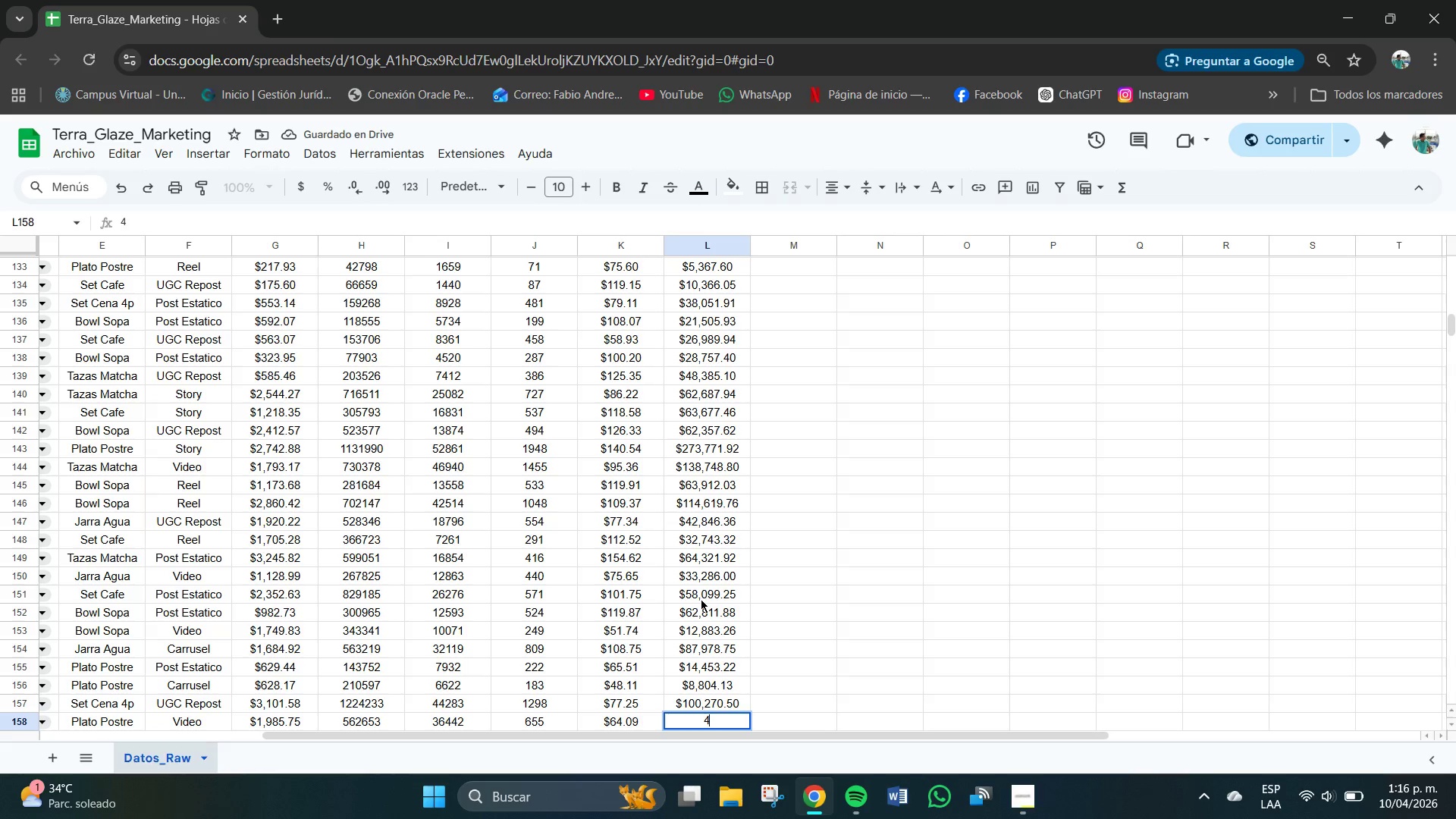 
key(Numpad1)
 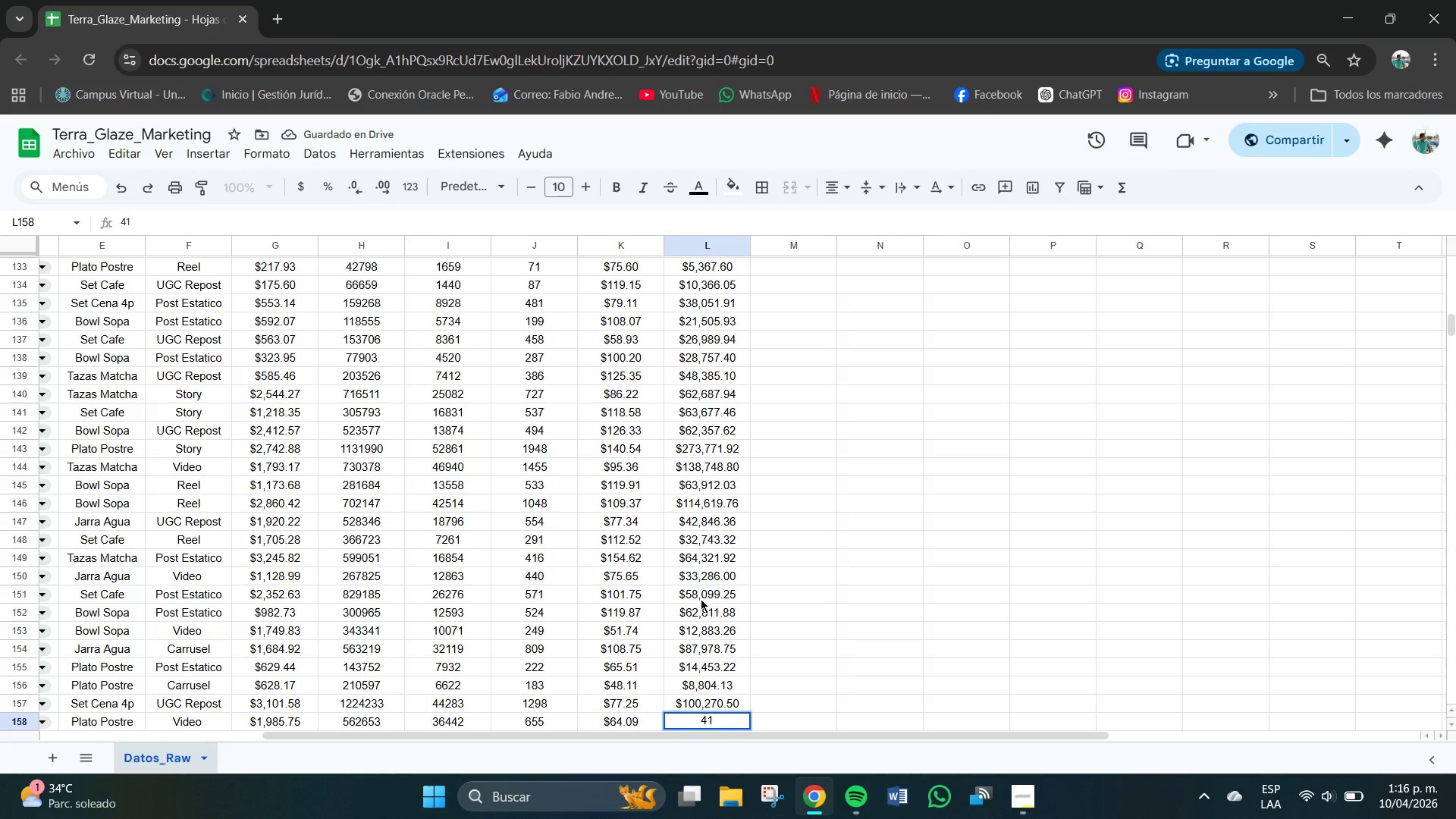 
key(Numpad9)
 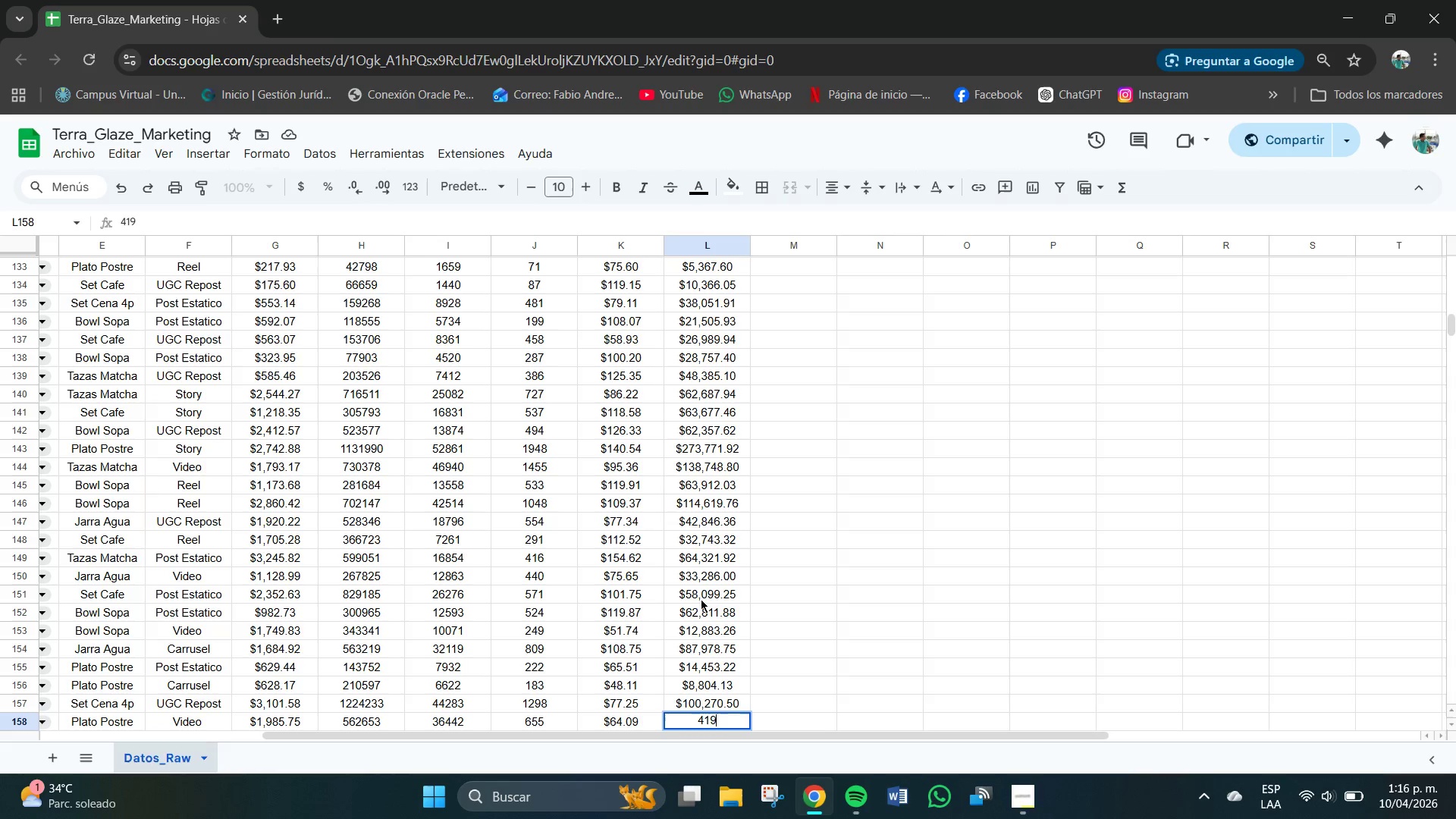 
key(Numpad7)
 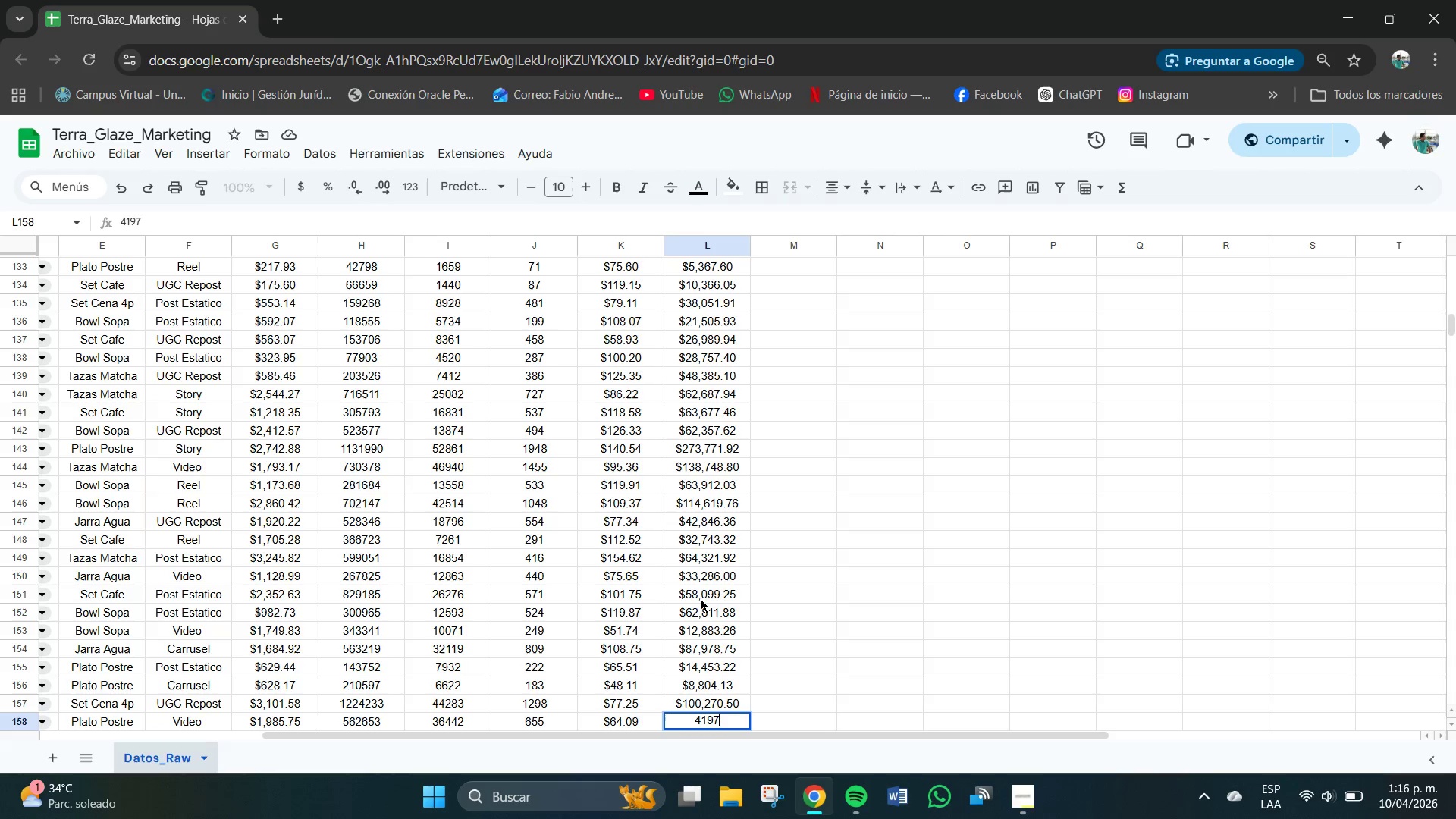 
key(Numpad8)
 